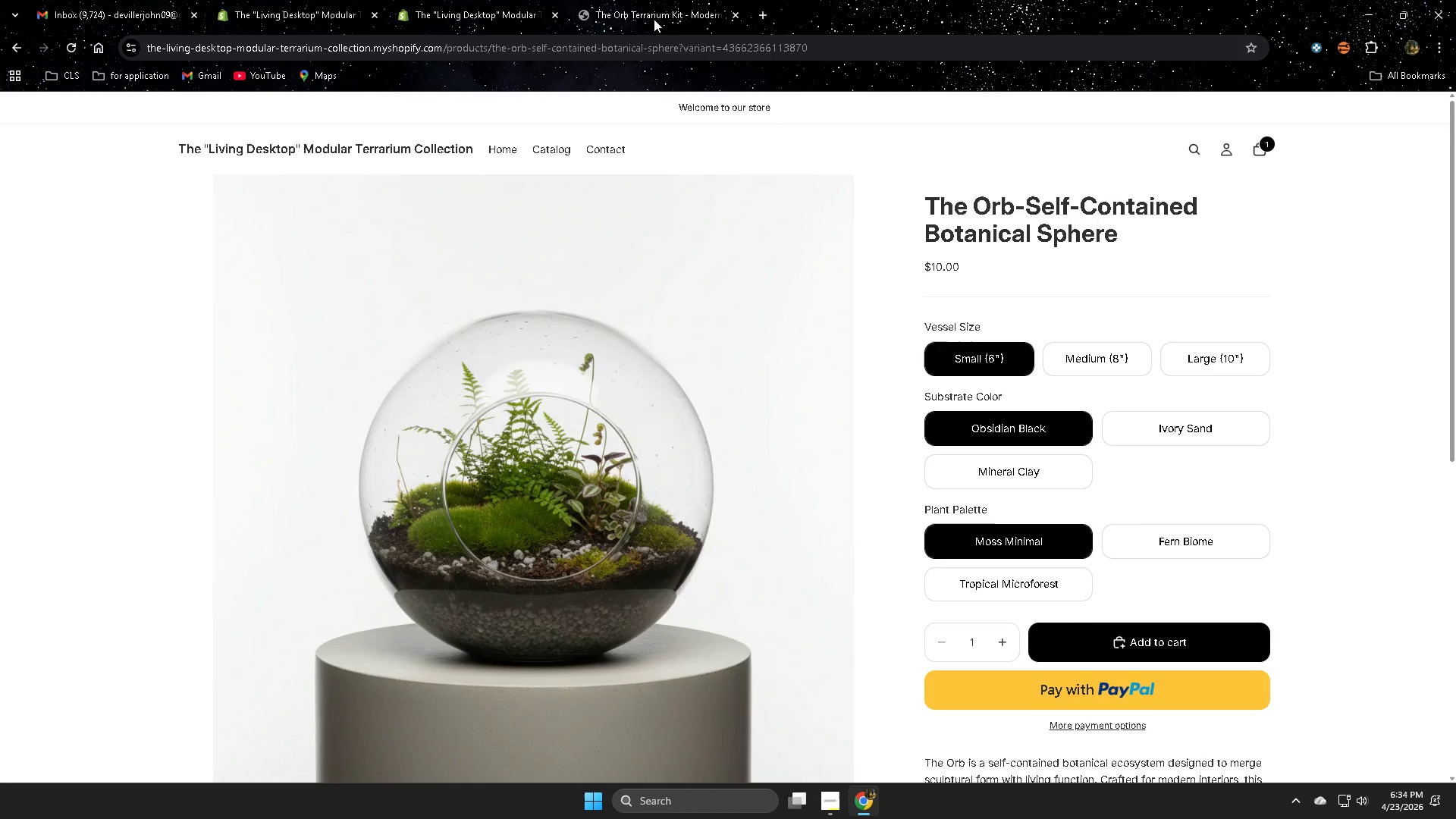 
wait(20.67)
 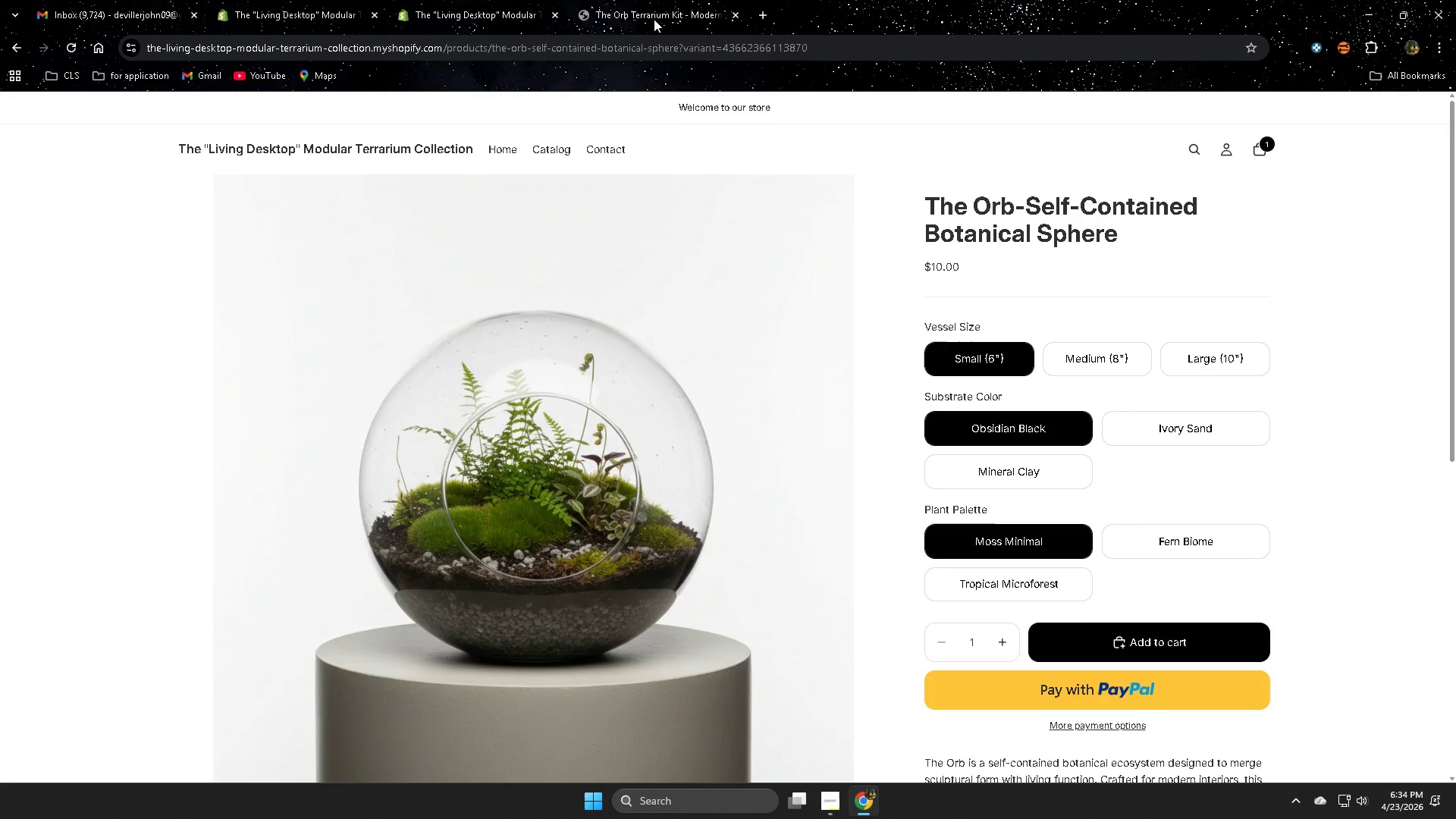 
left_click_drag(start_coordinate=[460, 2], to_coordinate=[465, 0])
 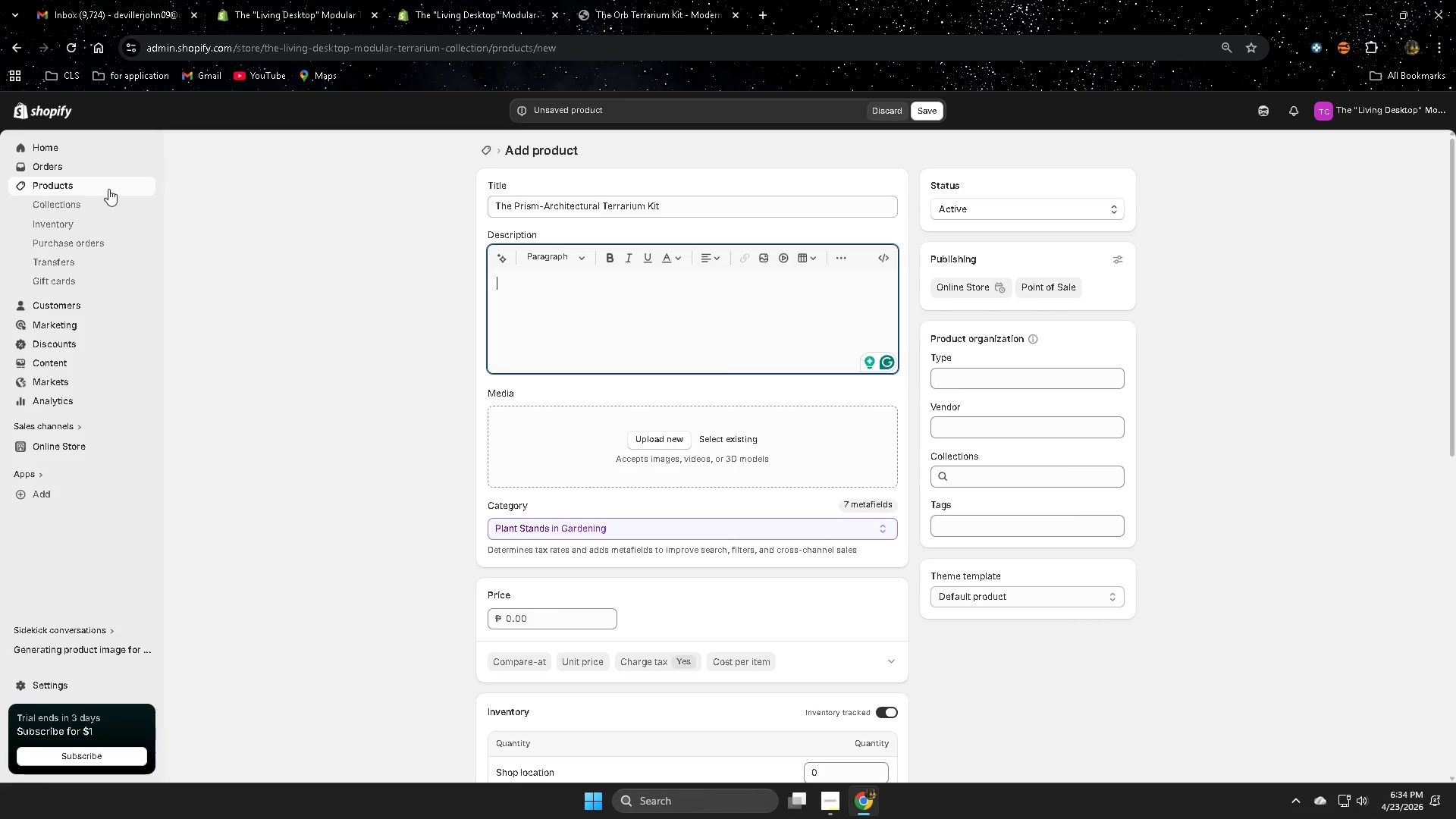 
left_click([95, 187])
 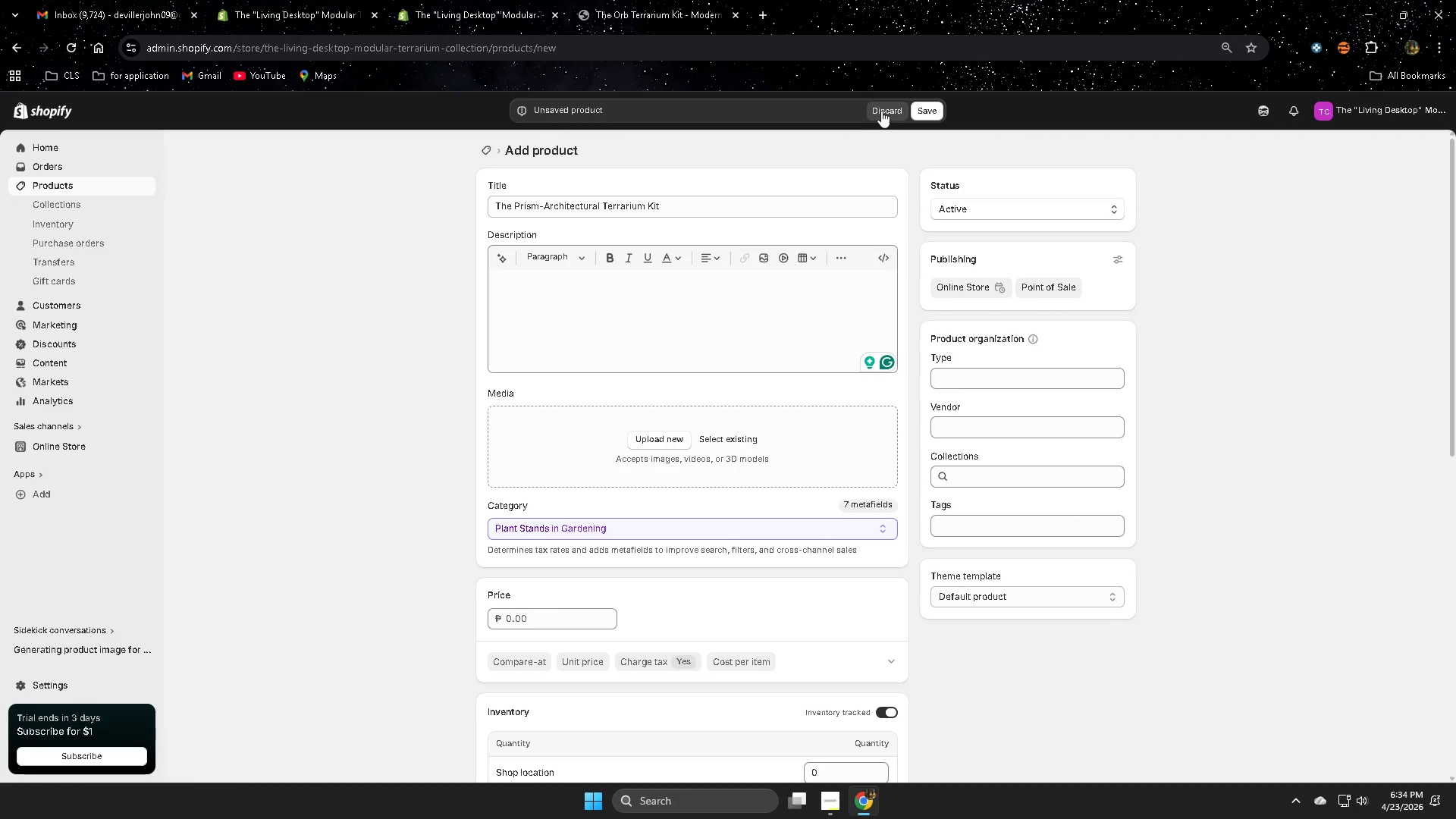 
left_click([920, 113])
 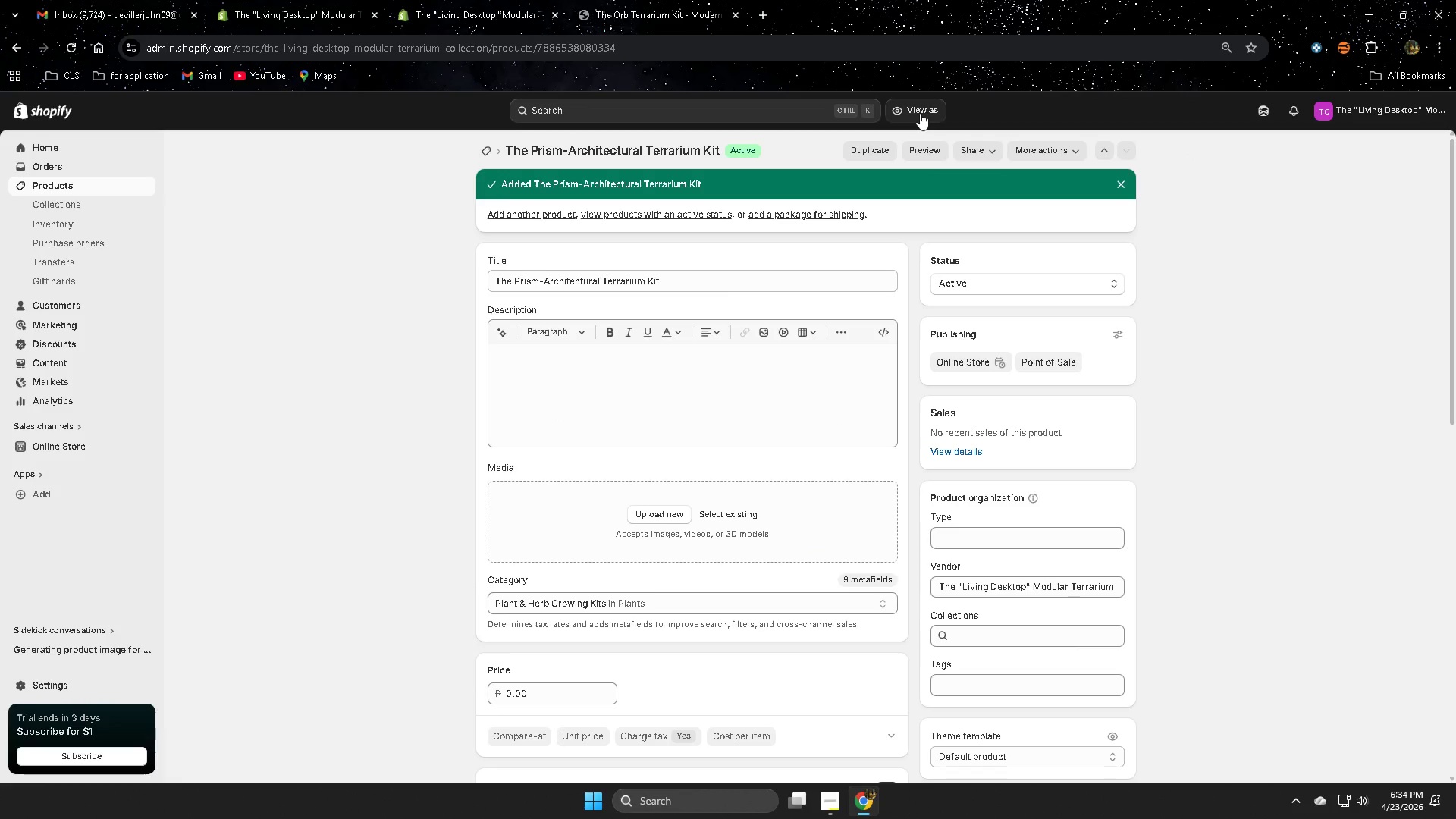 
wait(13.25)
 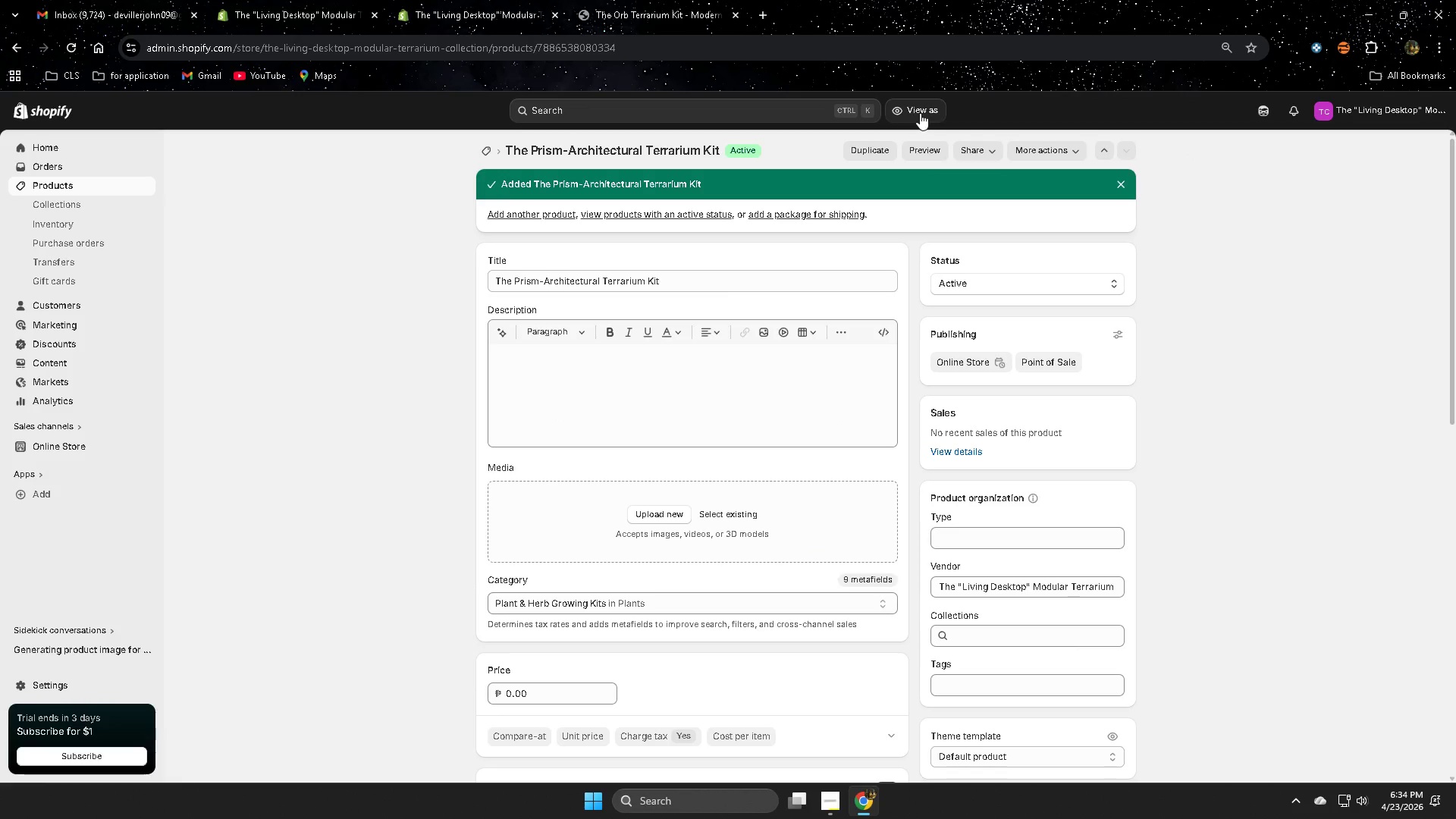 
left_click([58, 185])
 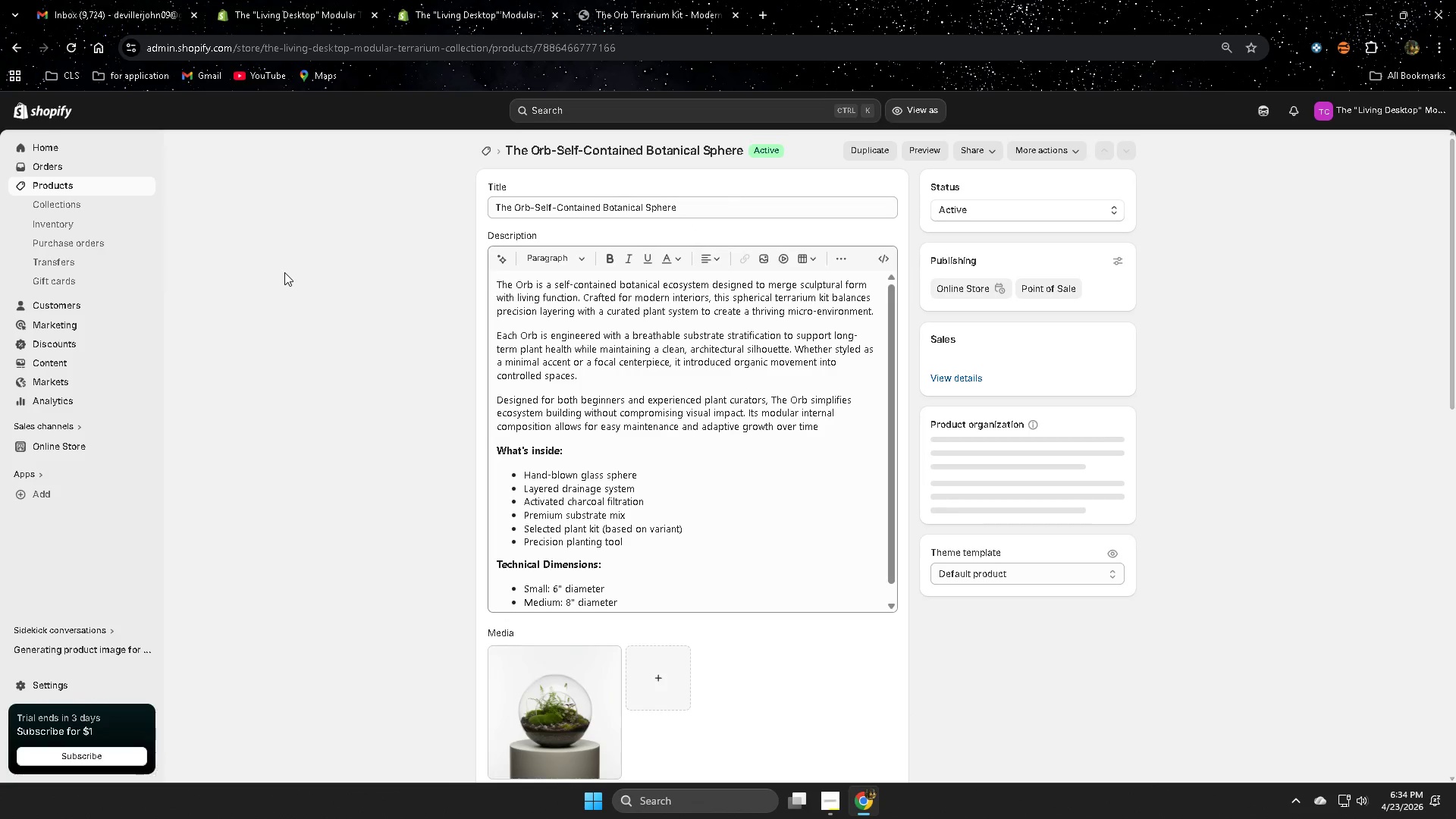 
wait(10.25)
 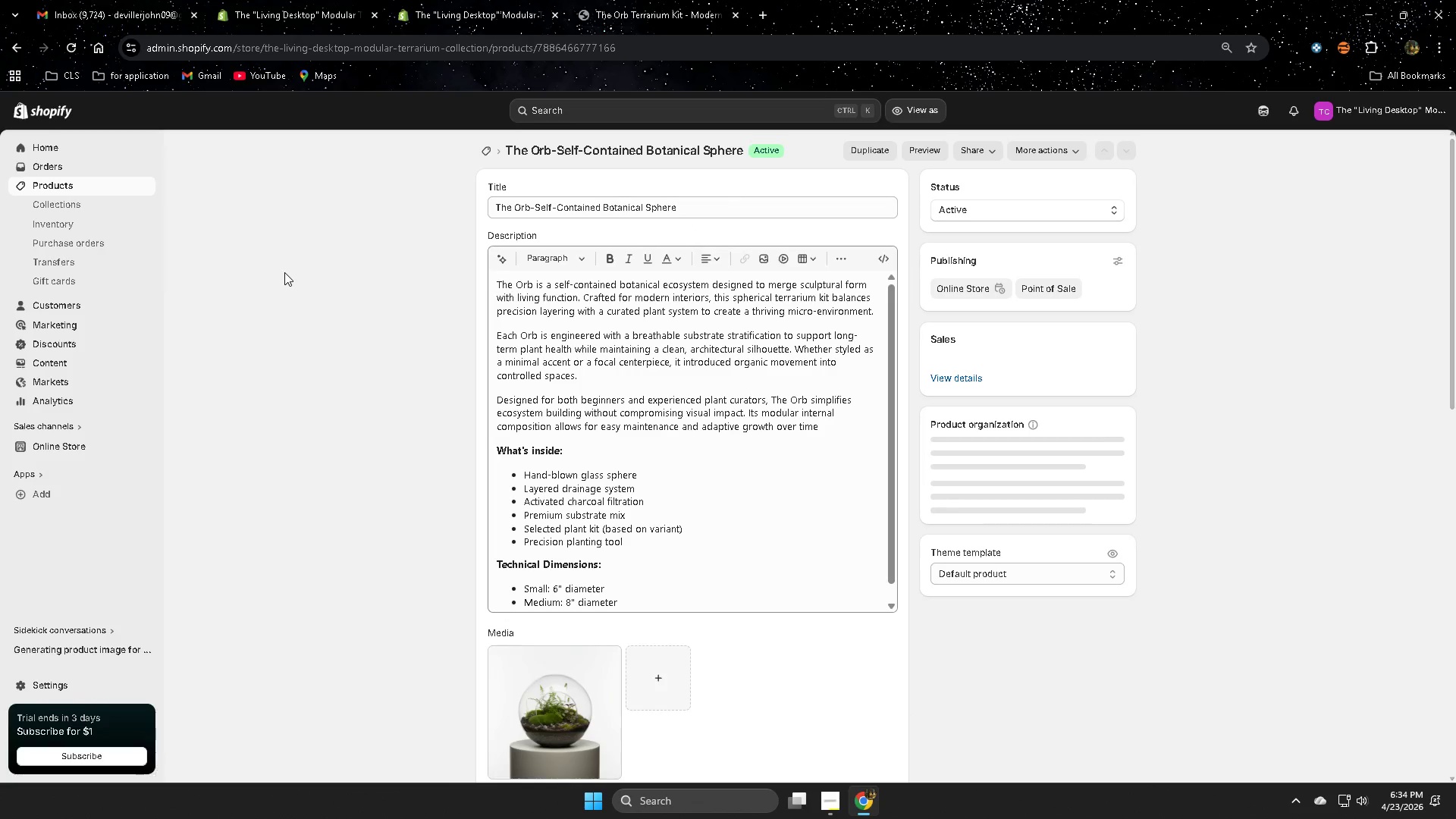 
scroll: coordinate [501, 406], scroll_direction: down, amount: 6.0
 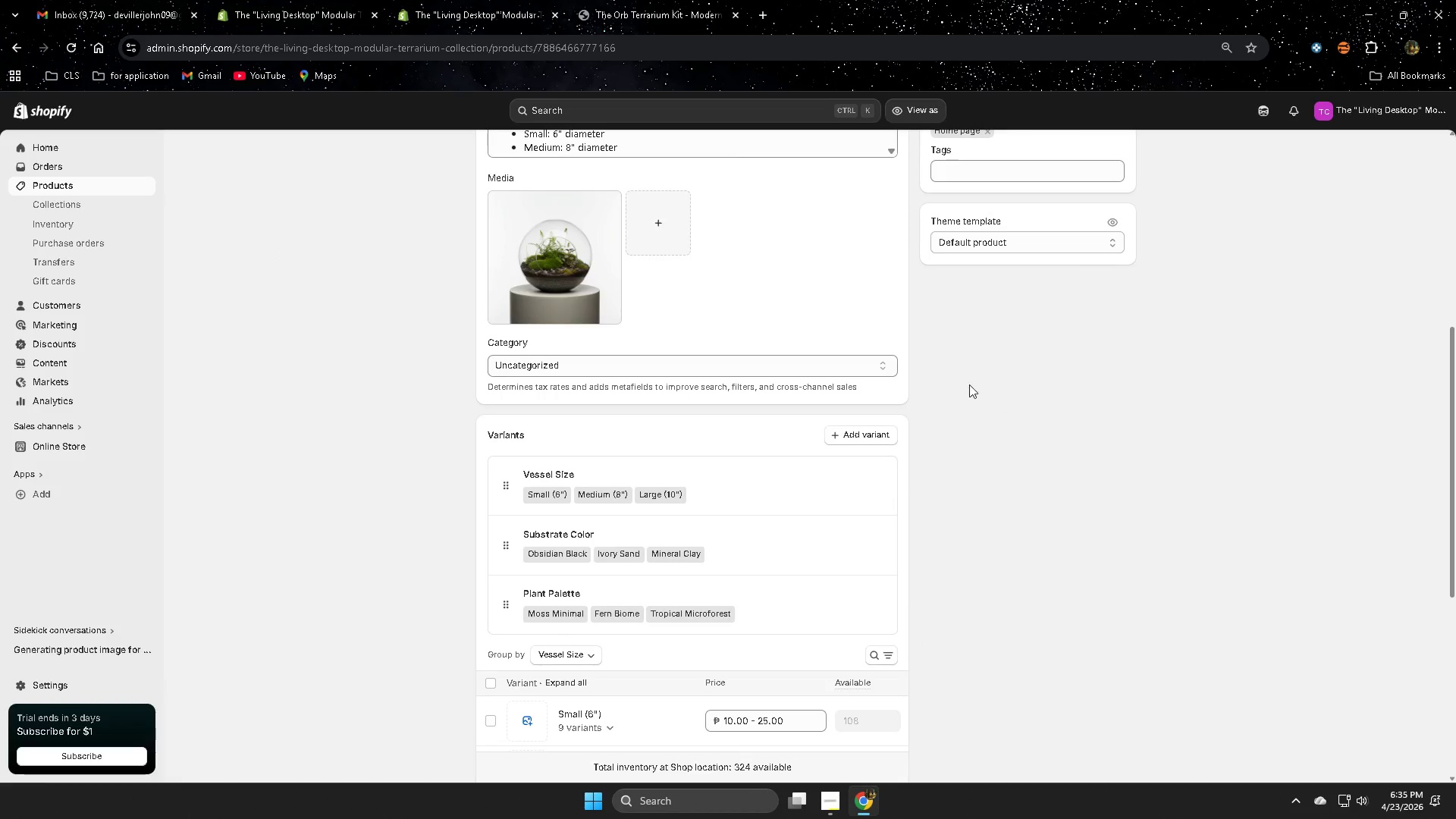 
left_click([885, 365])
 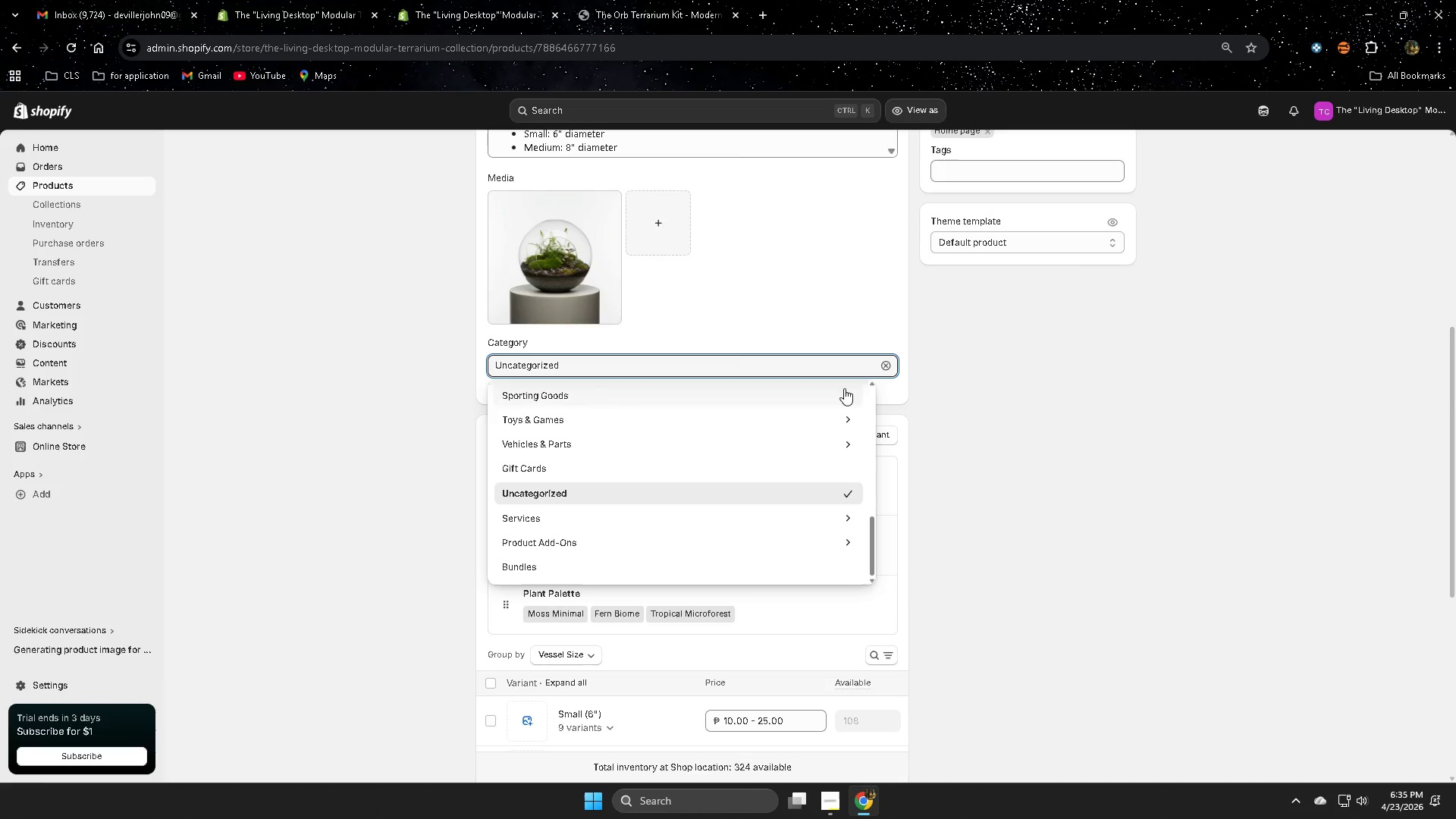 
scroll: coordinate [723, 495], scroll_direction: down, amount: 2.0
 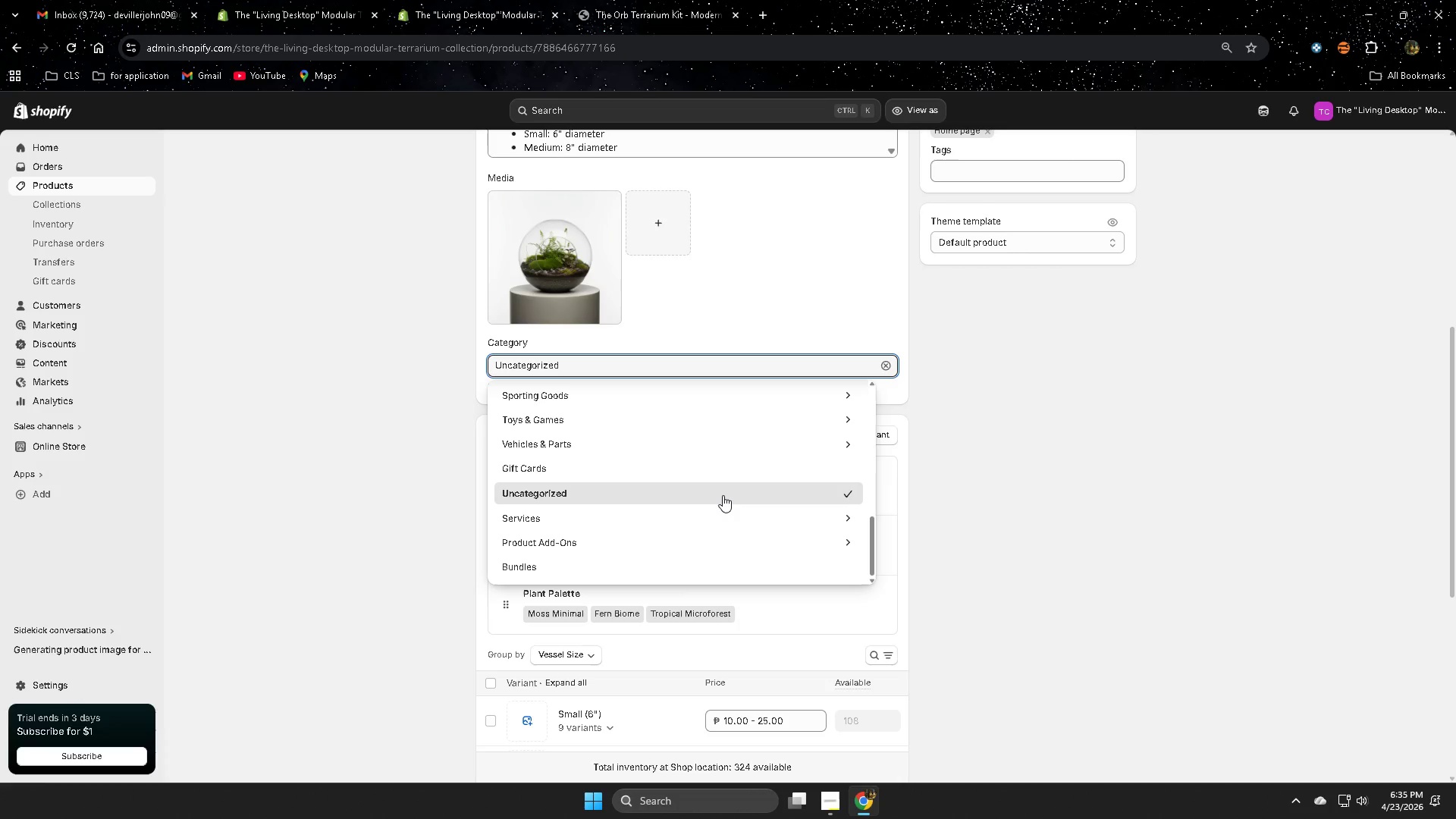 
wait(12.73)
 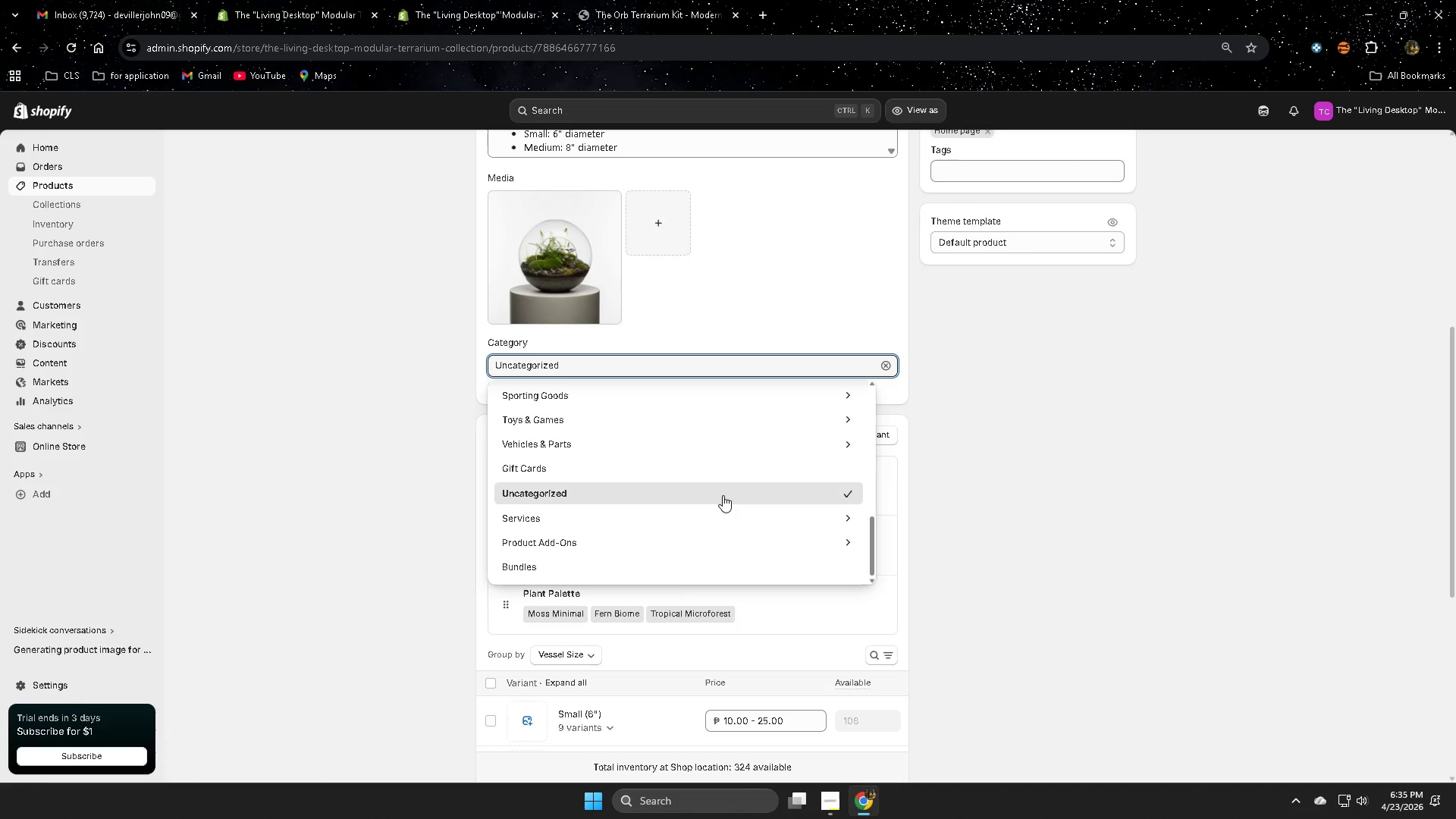 
left_click([1017, 538])
 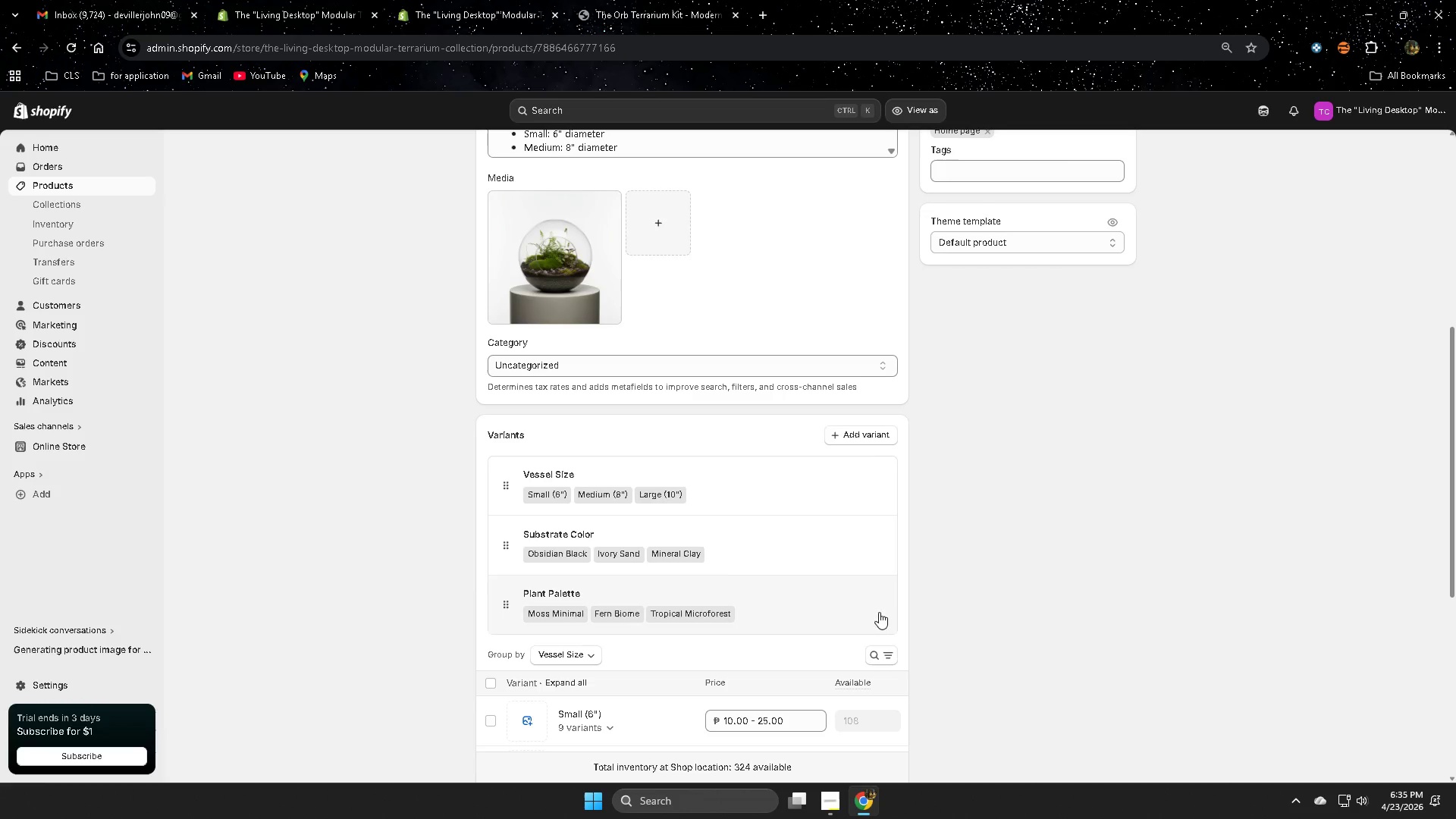 
scroll: coordinate [721, 576], scroll_direction: down, amount: 8.0
 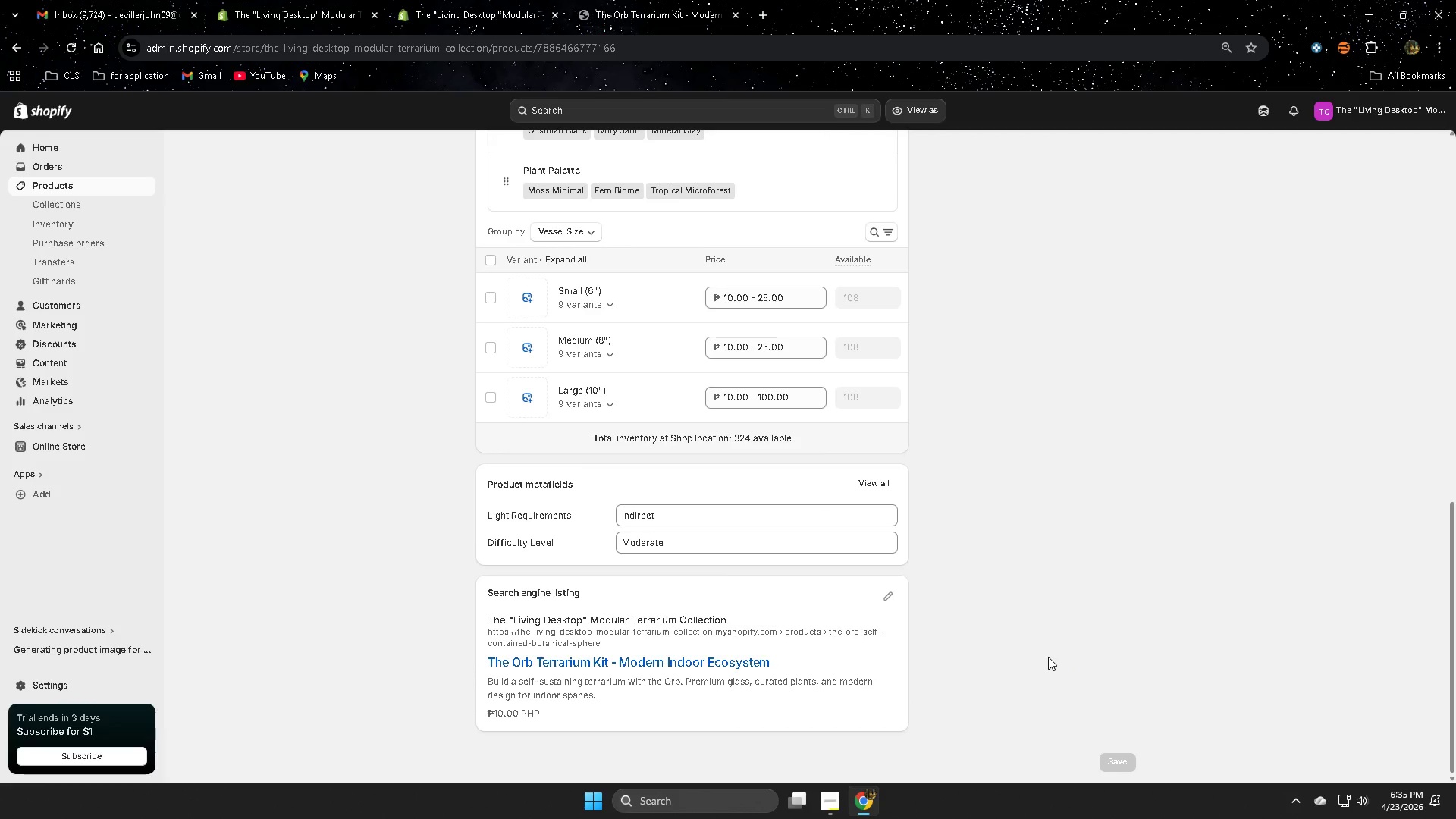 
scroll: coordinate [1048, 657], scroll_direction: up, amount: 5.0
 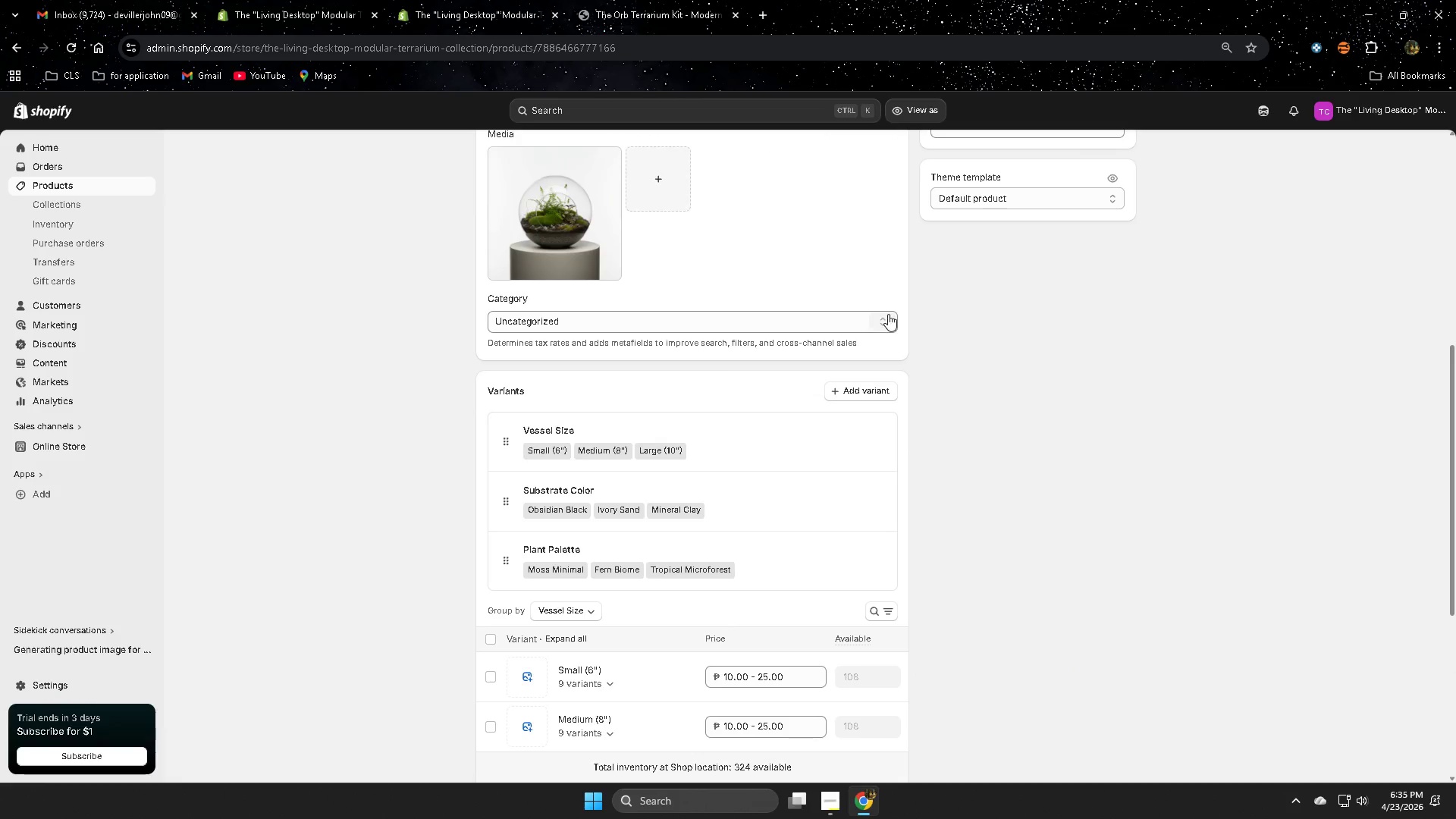 
left_click([886, 315])
 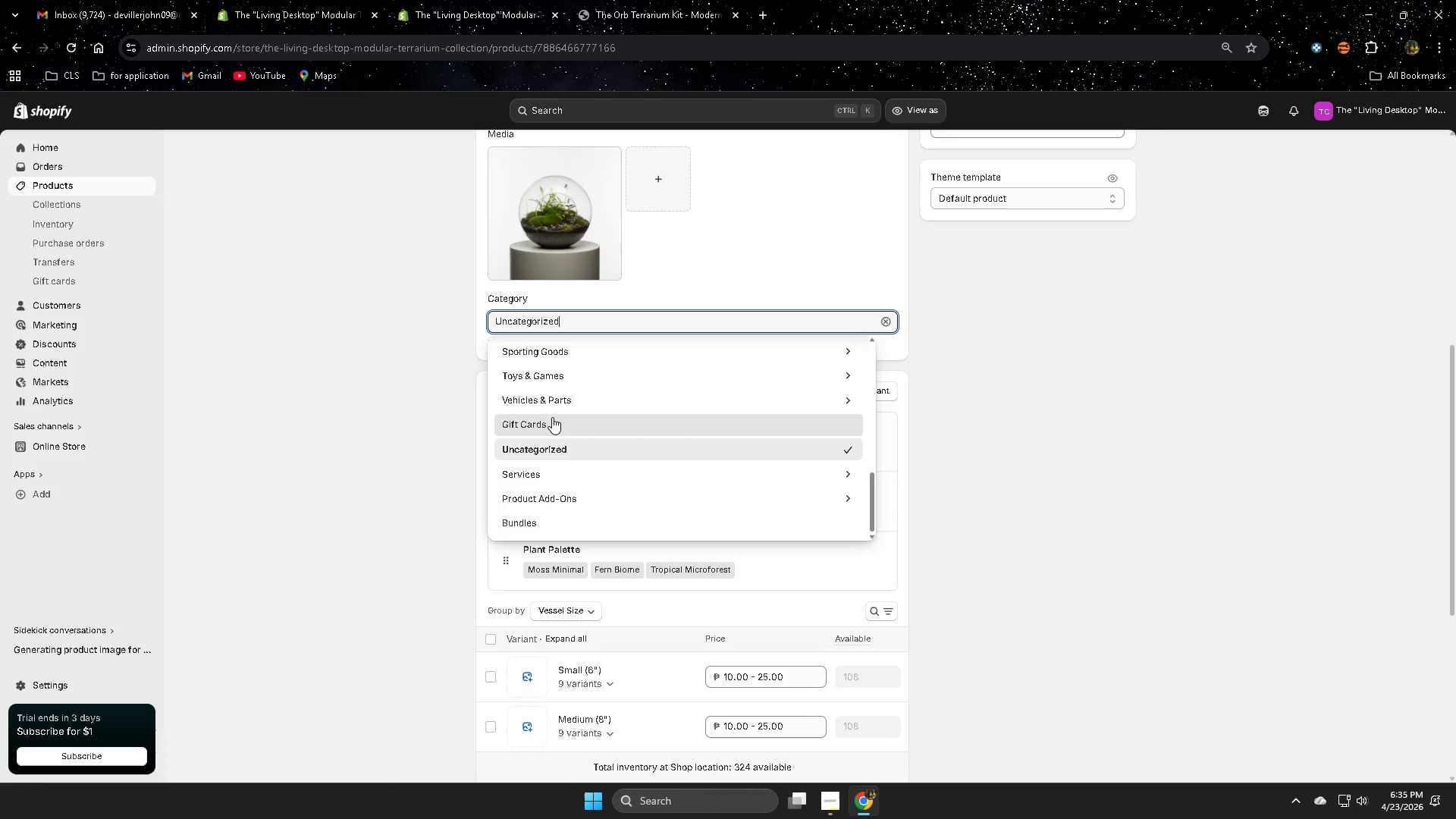 
wait(7.52)
 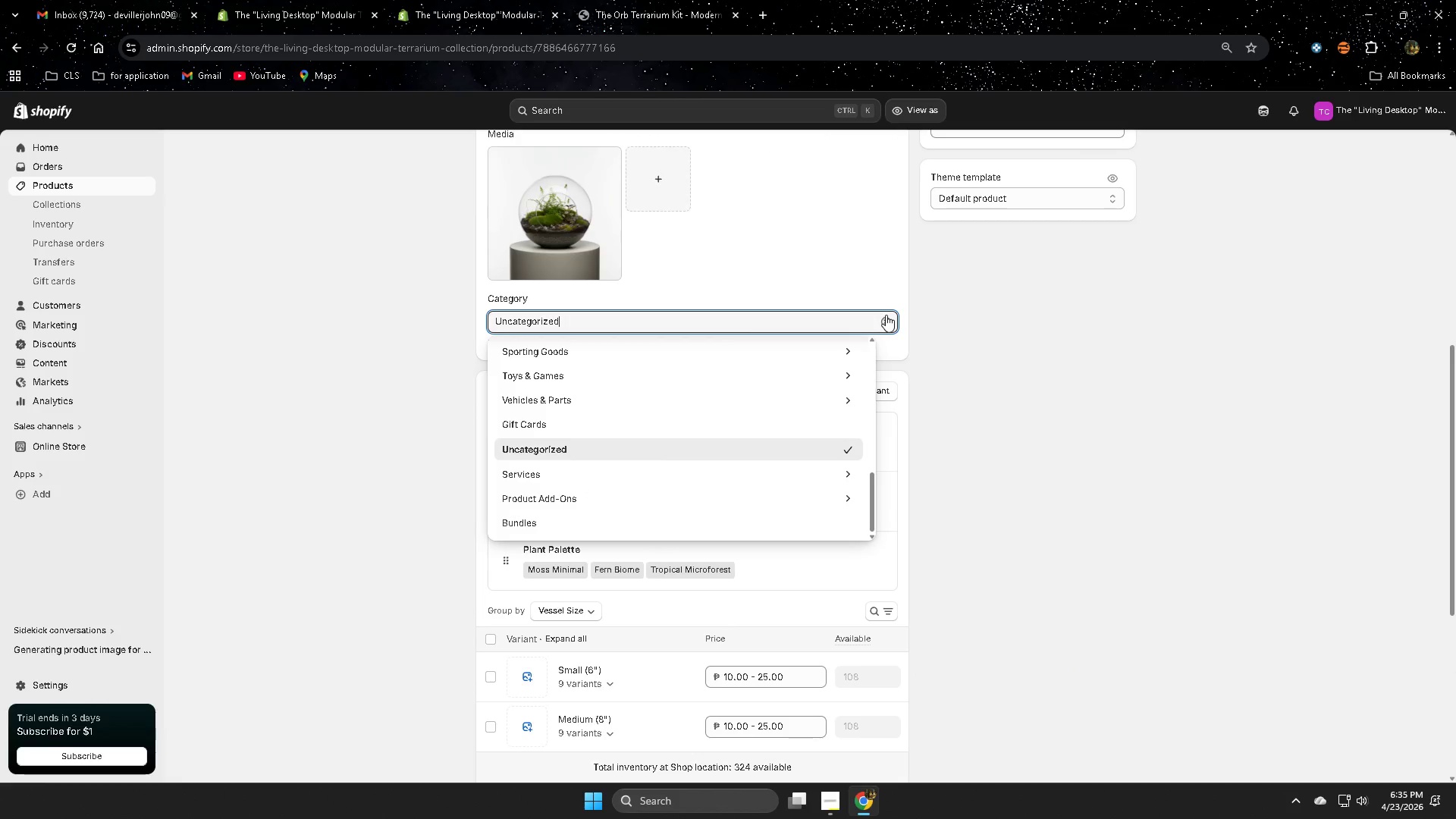 
mouse_move([539, 514])
 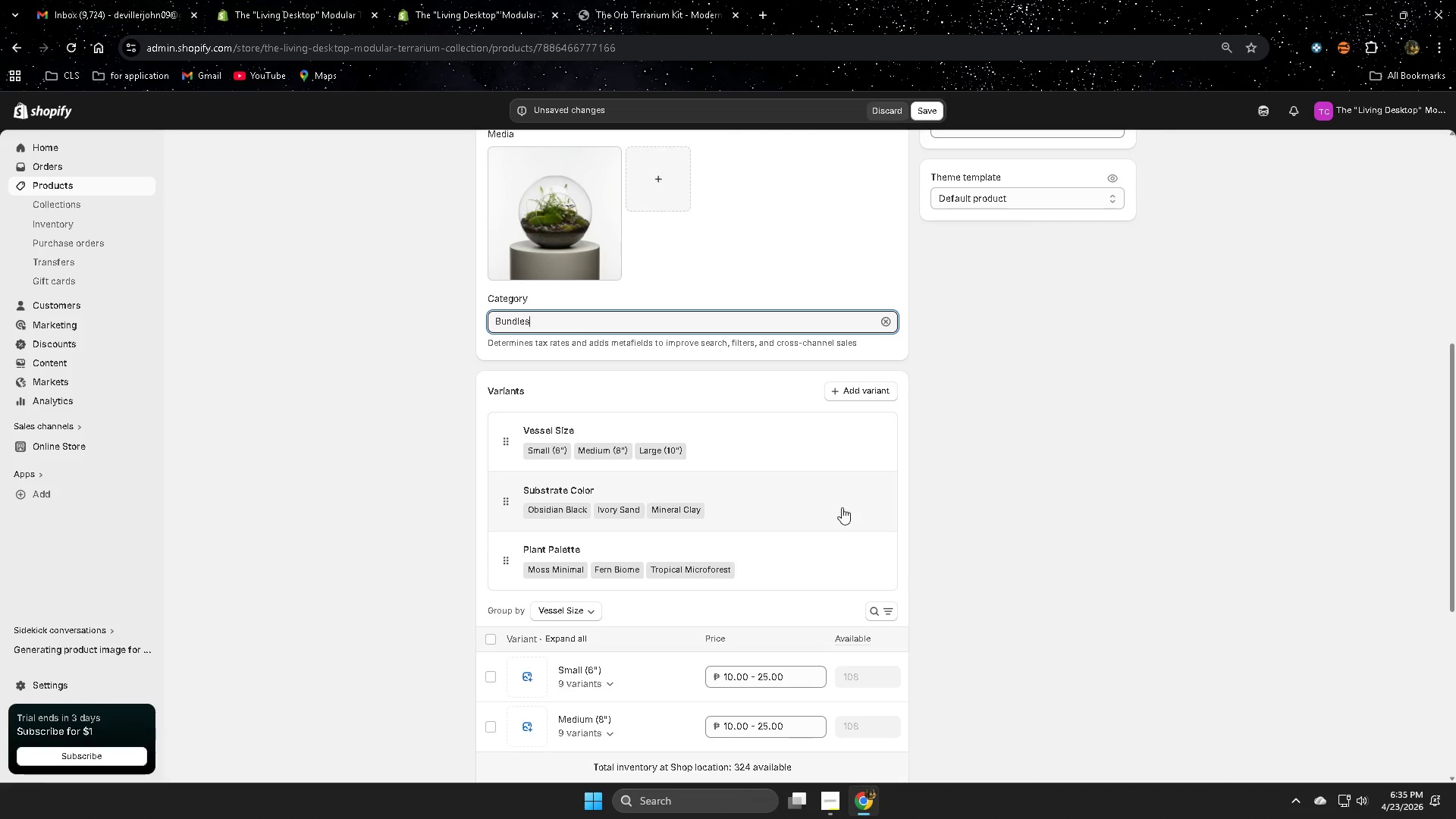 
scroll: coordinate [858, 514], scroll_direction: down, amount: 8.0
 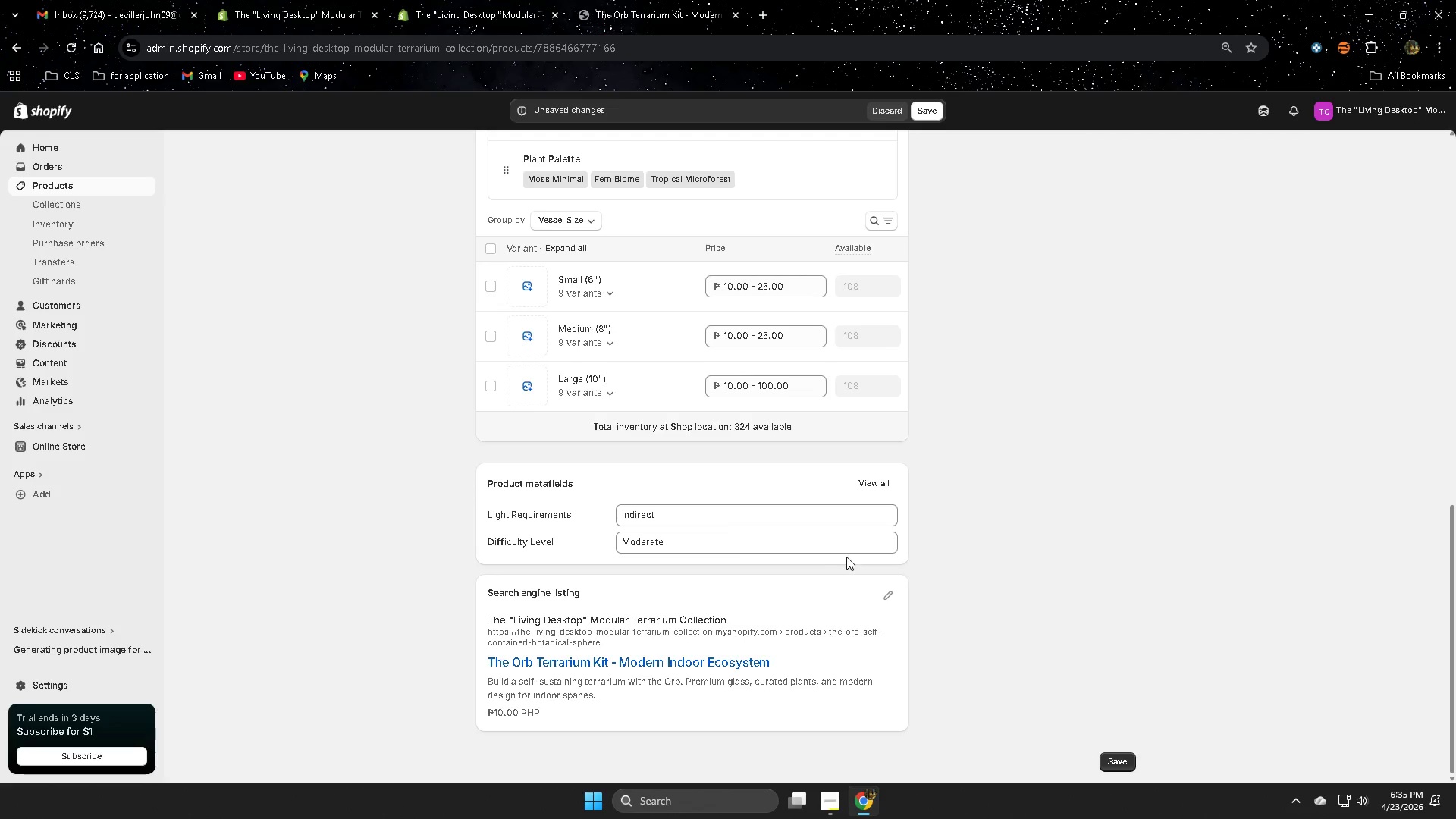 
scroll: coordinate [846, 557], scroll_direction: up, amount: 6.0
 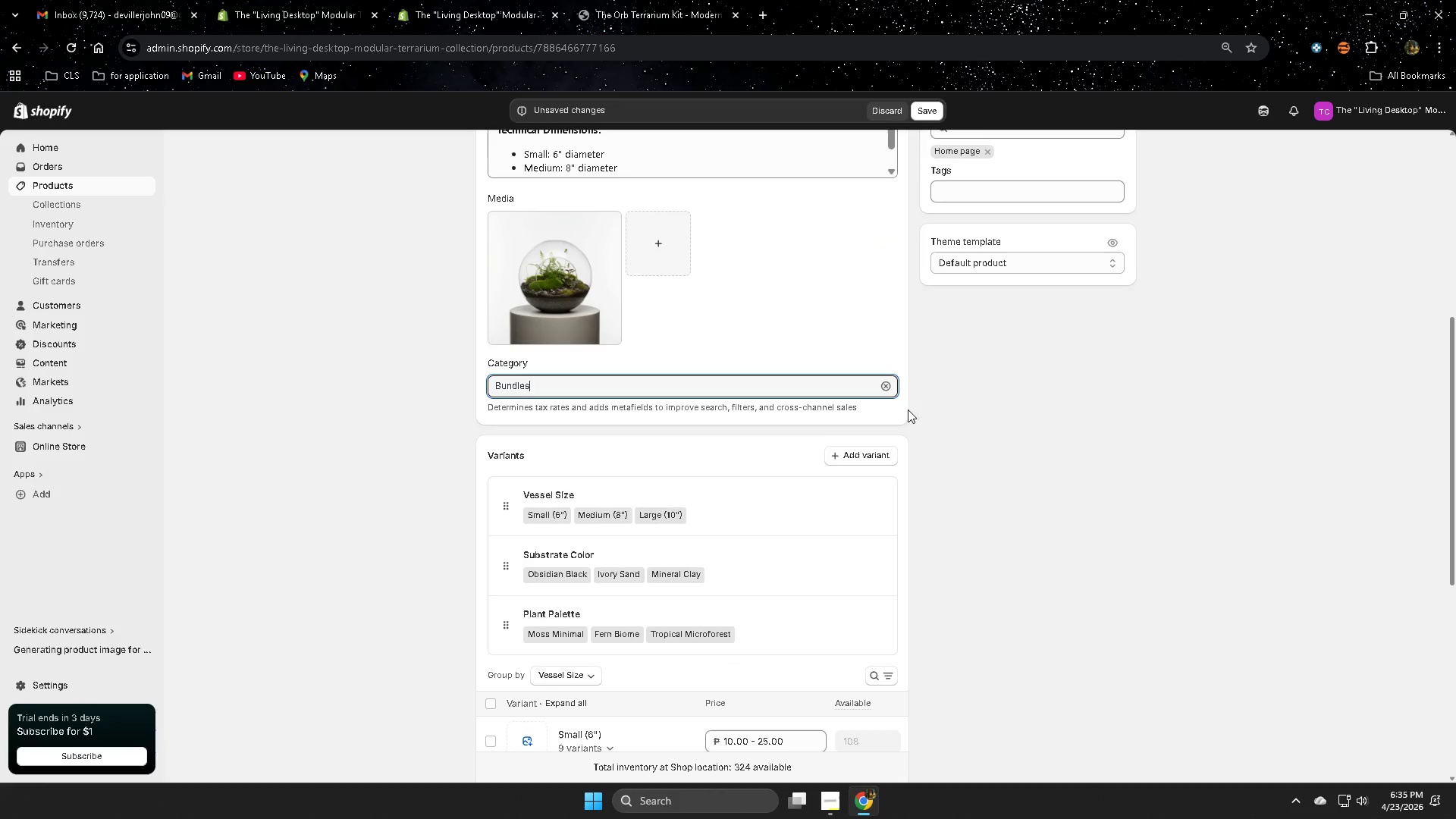 
left_click([886, 384])
 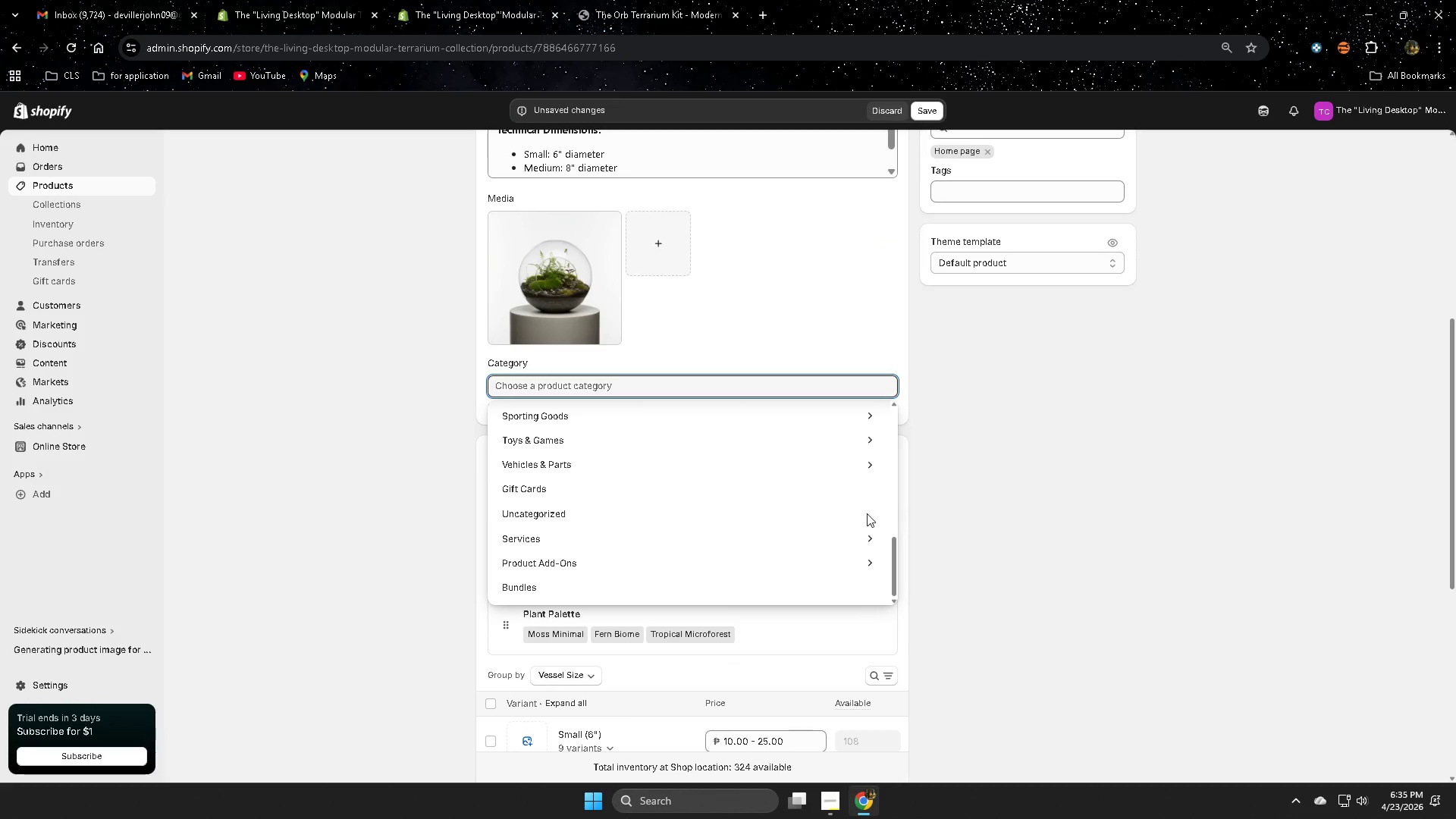 
left_click([617, 524])
 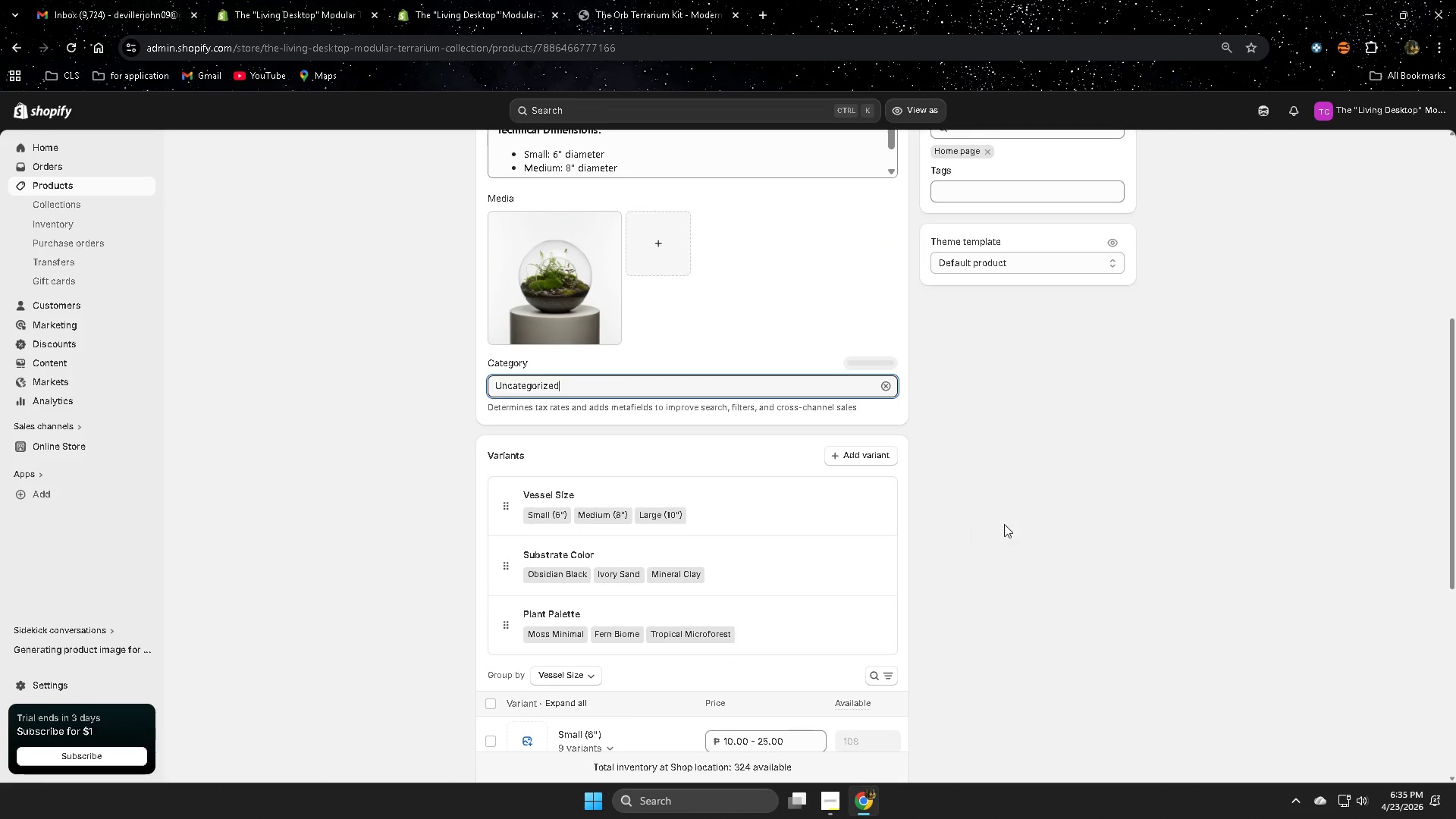 
left_click([1004, 524])
 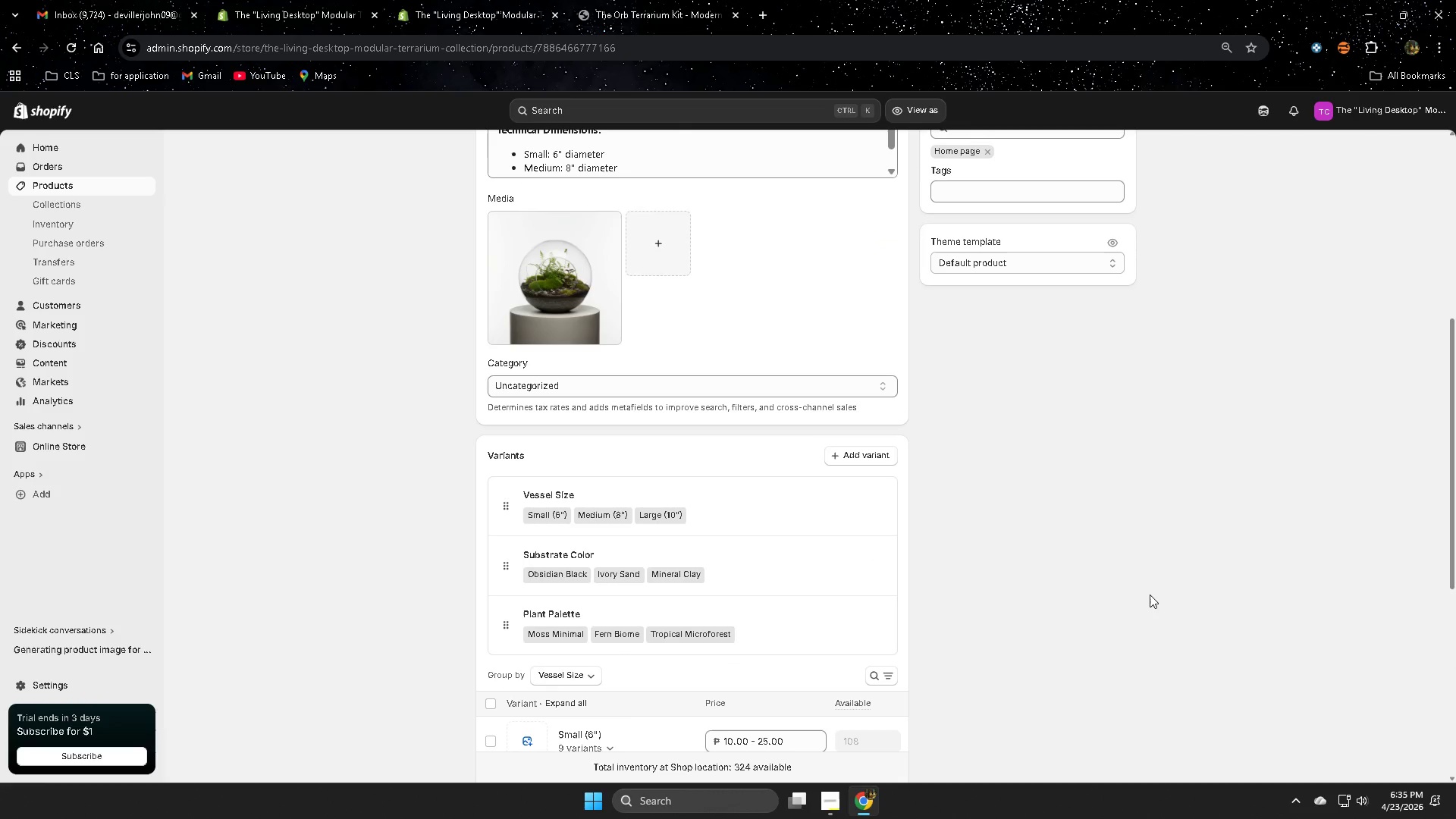 
wait(8.14)
 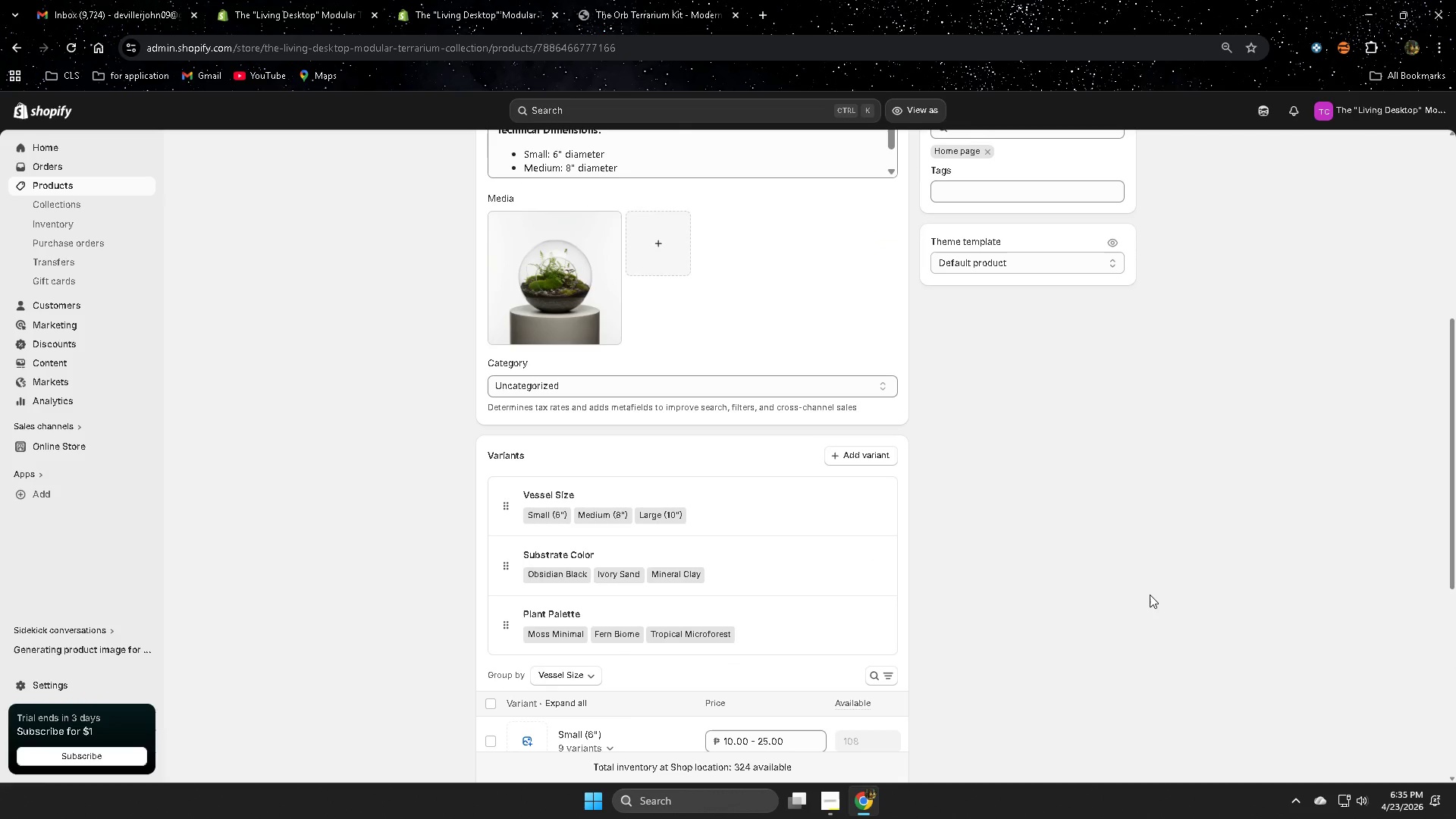 
scroll: coordinate [552, 526], scroll_direction: down, amount: 8.0
 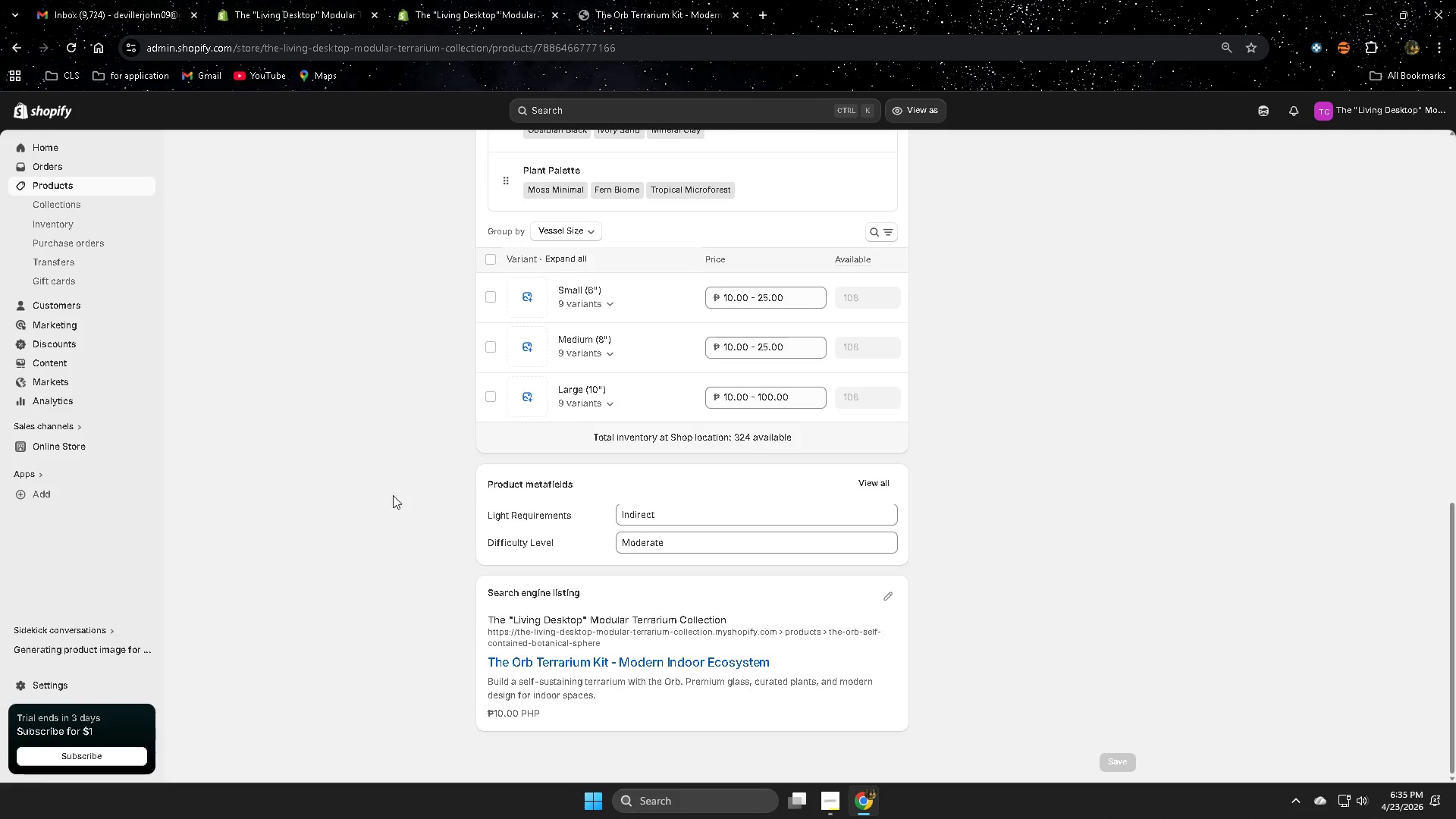 
scroll: coordinate [392, 491], scroll_direction: up, amount: 4.0
 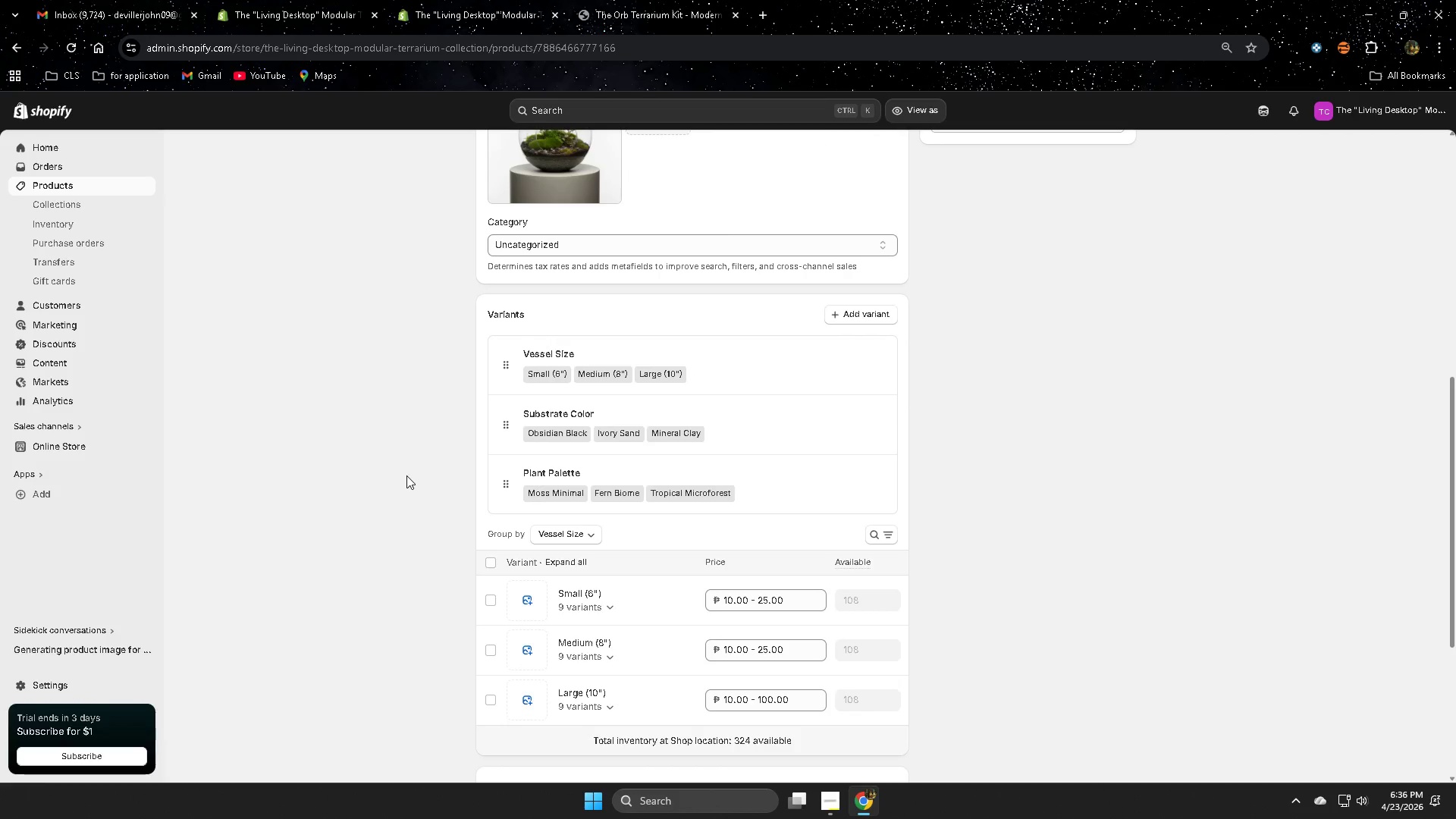 
wait(28.39)
 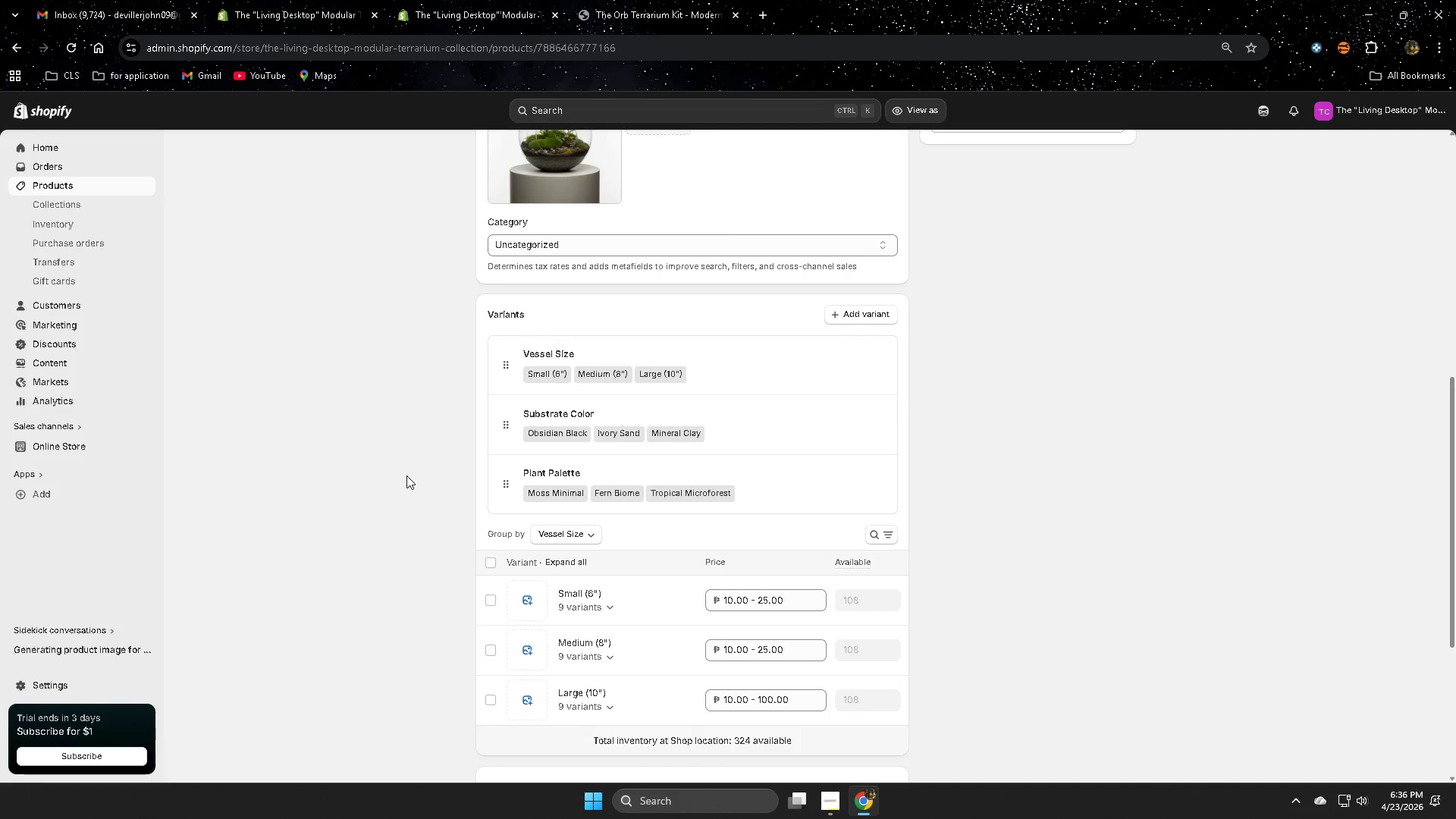 
scroll: coordinate [460, 451], scroll_direction: down, amount: 4.0
 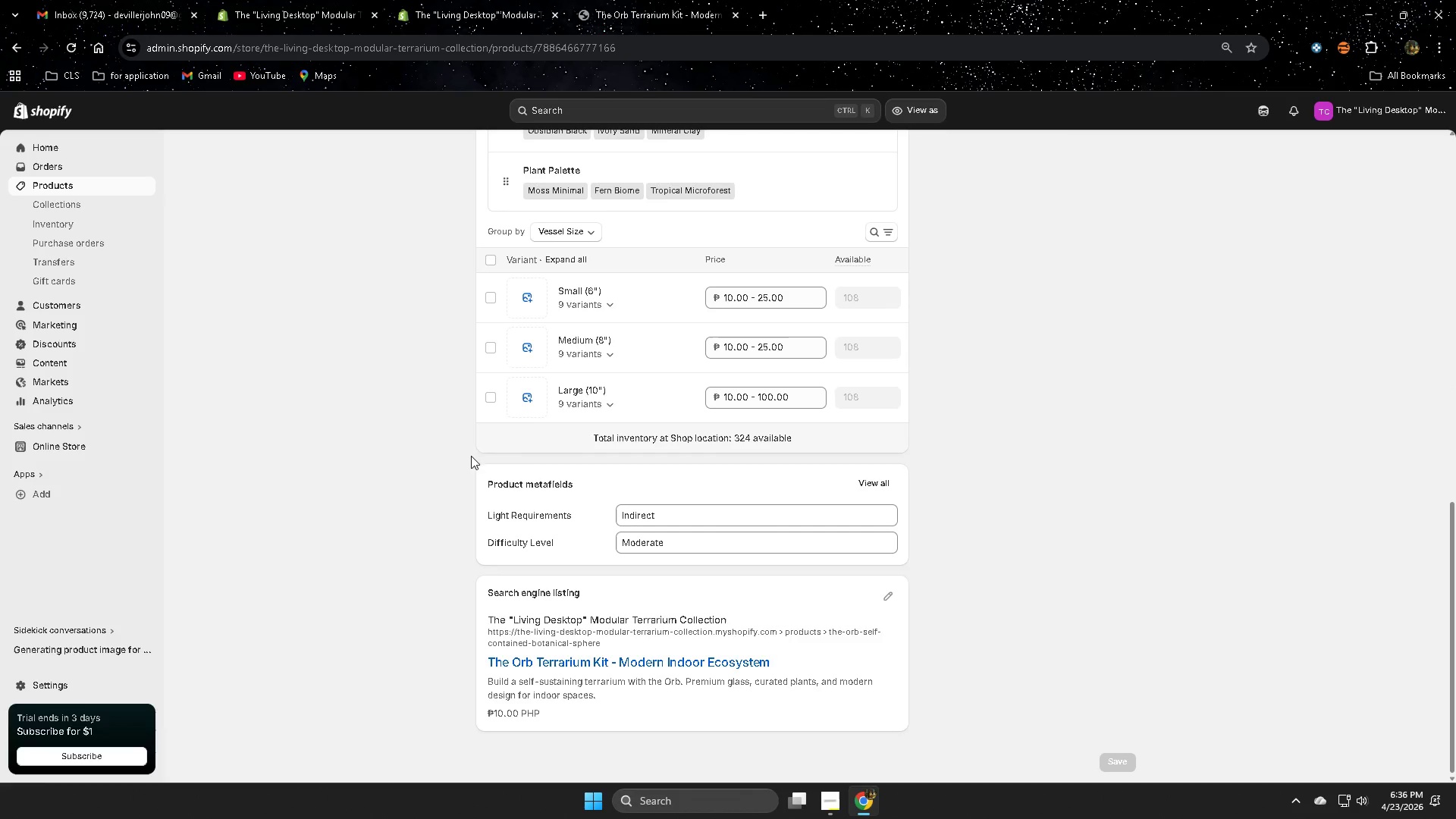 
scroll: coordinate [509, 491], scroll_direction: up, amount: 13.0
 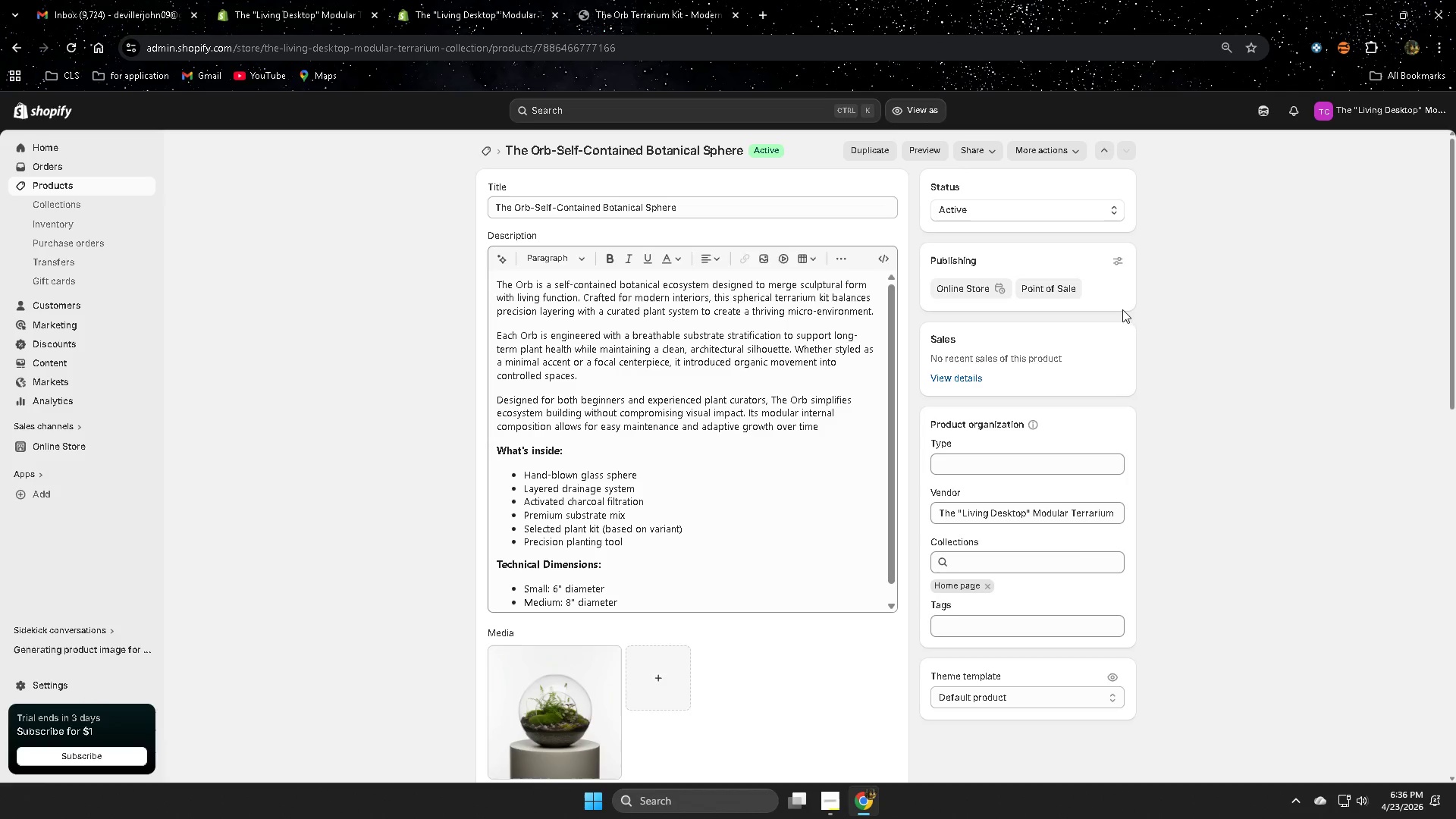 
scroll: coordinate [1077, 409], scroll_direction: down, amount: 1.0
 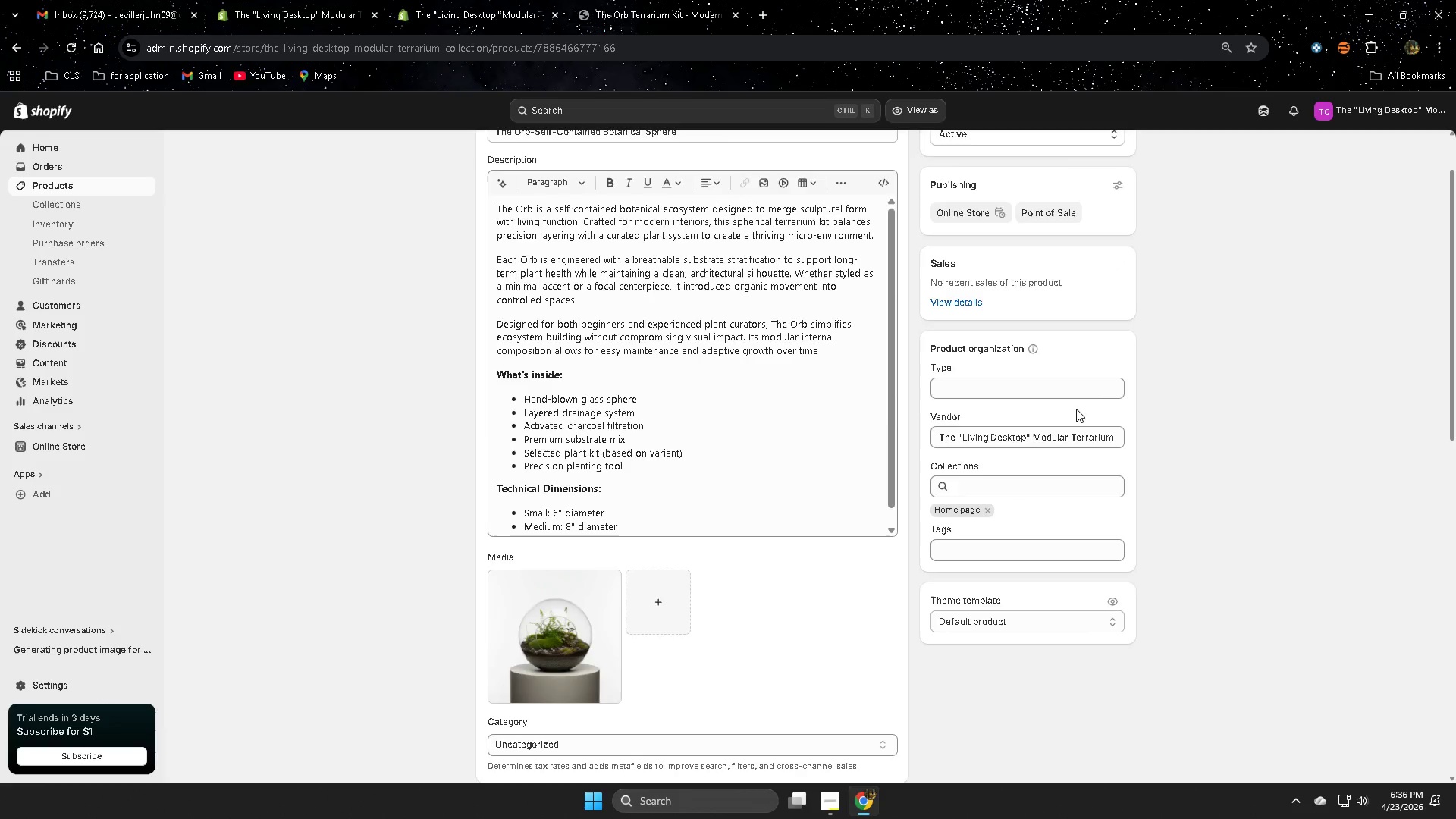 
scroll: coordinate [1042, 375], scroll_direction: up, amount: 2.0
 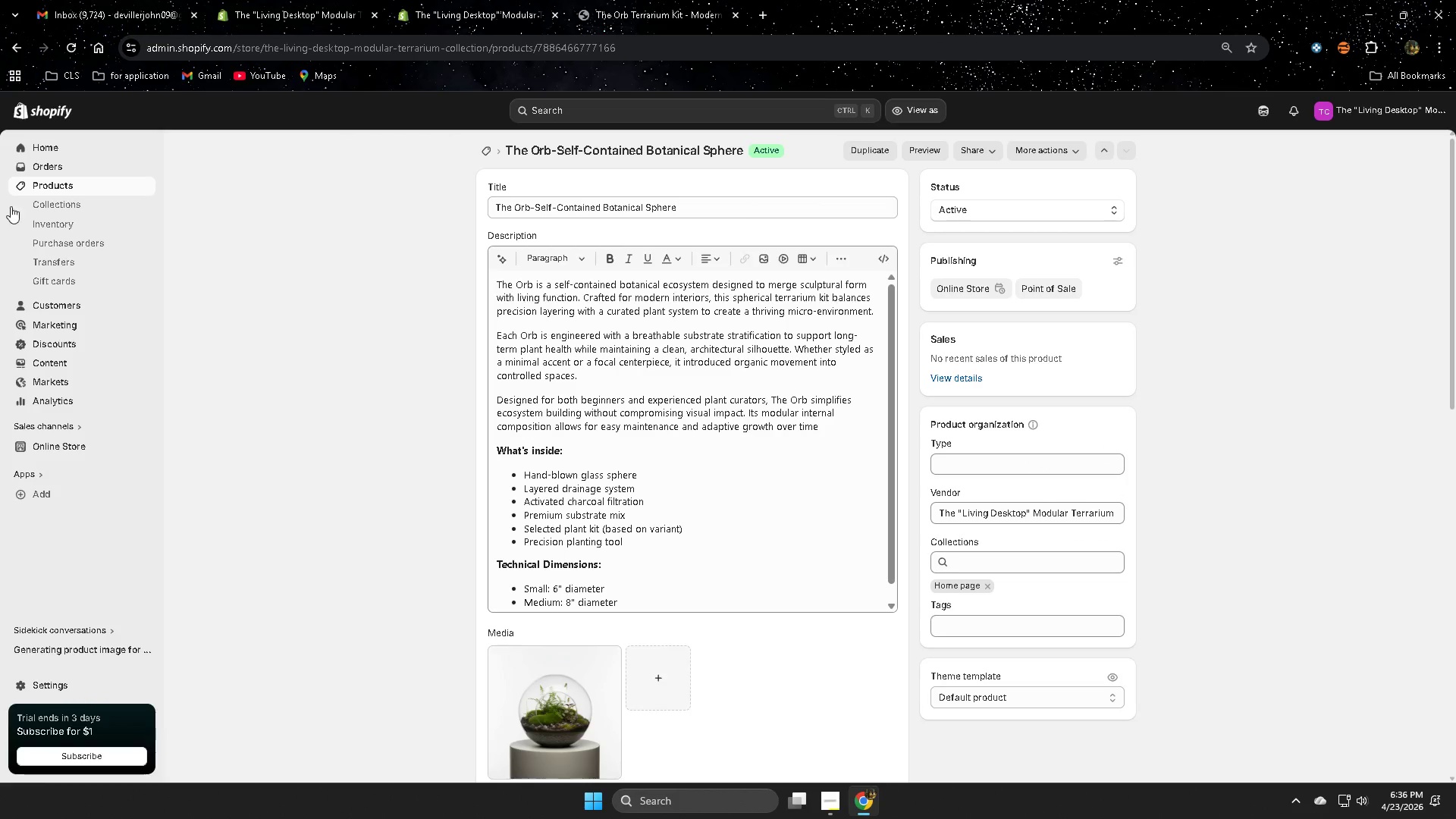 
left_click([55, 184])
 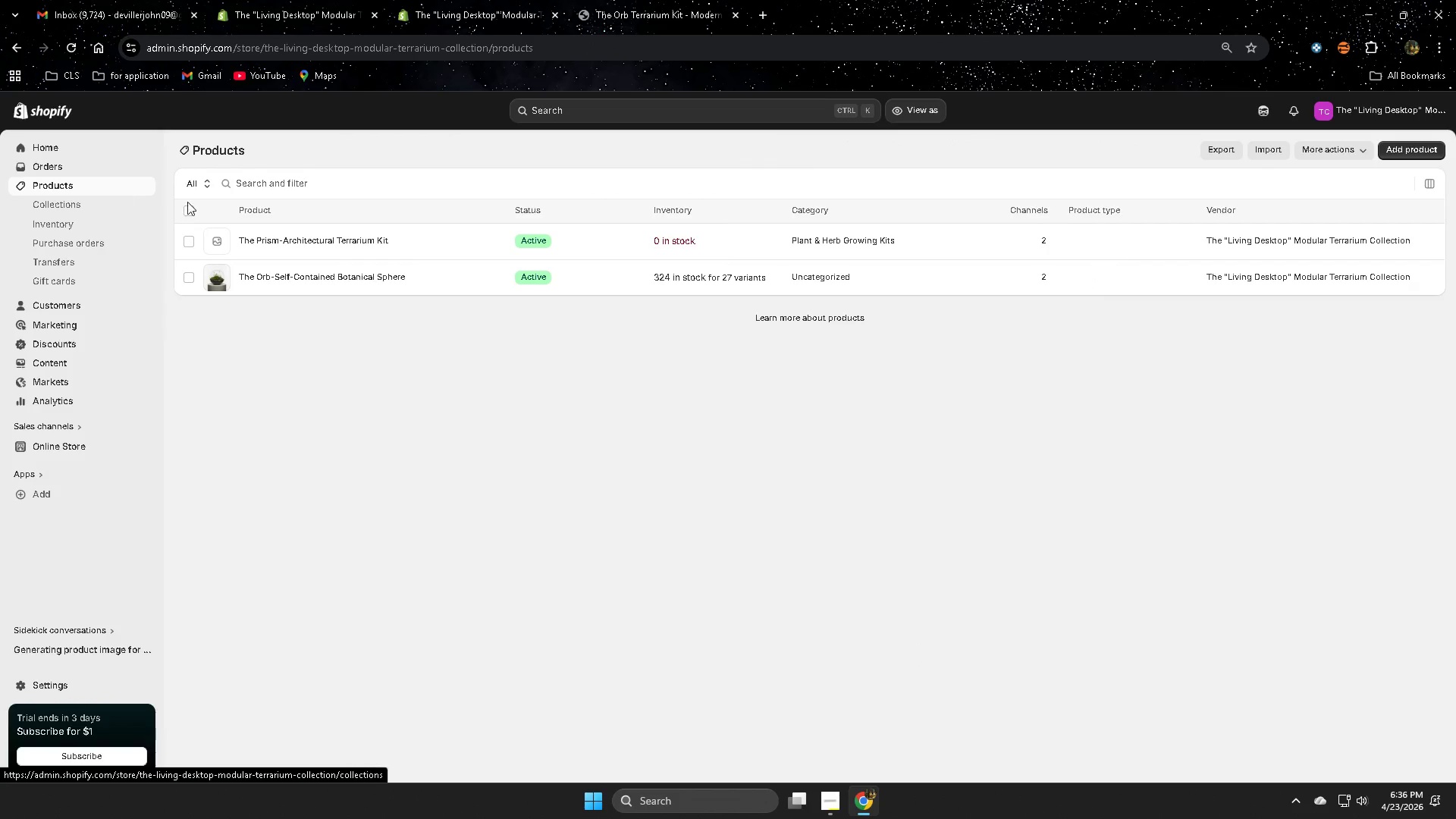 
left_click([279, 234])
 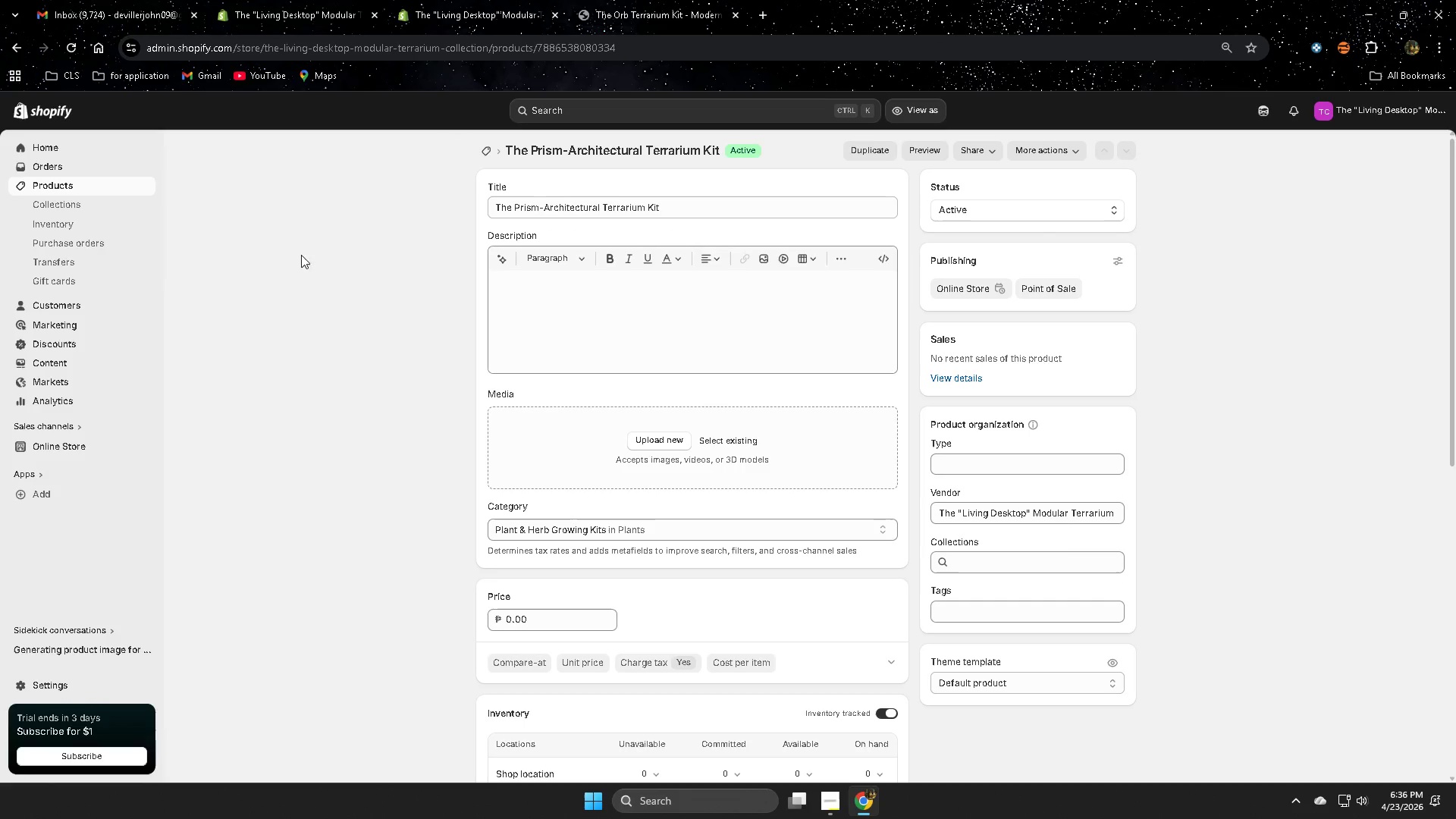 
scroll: coordinate [635, 418], scroll_direction: down, amount: 5.0
 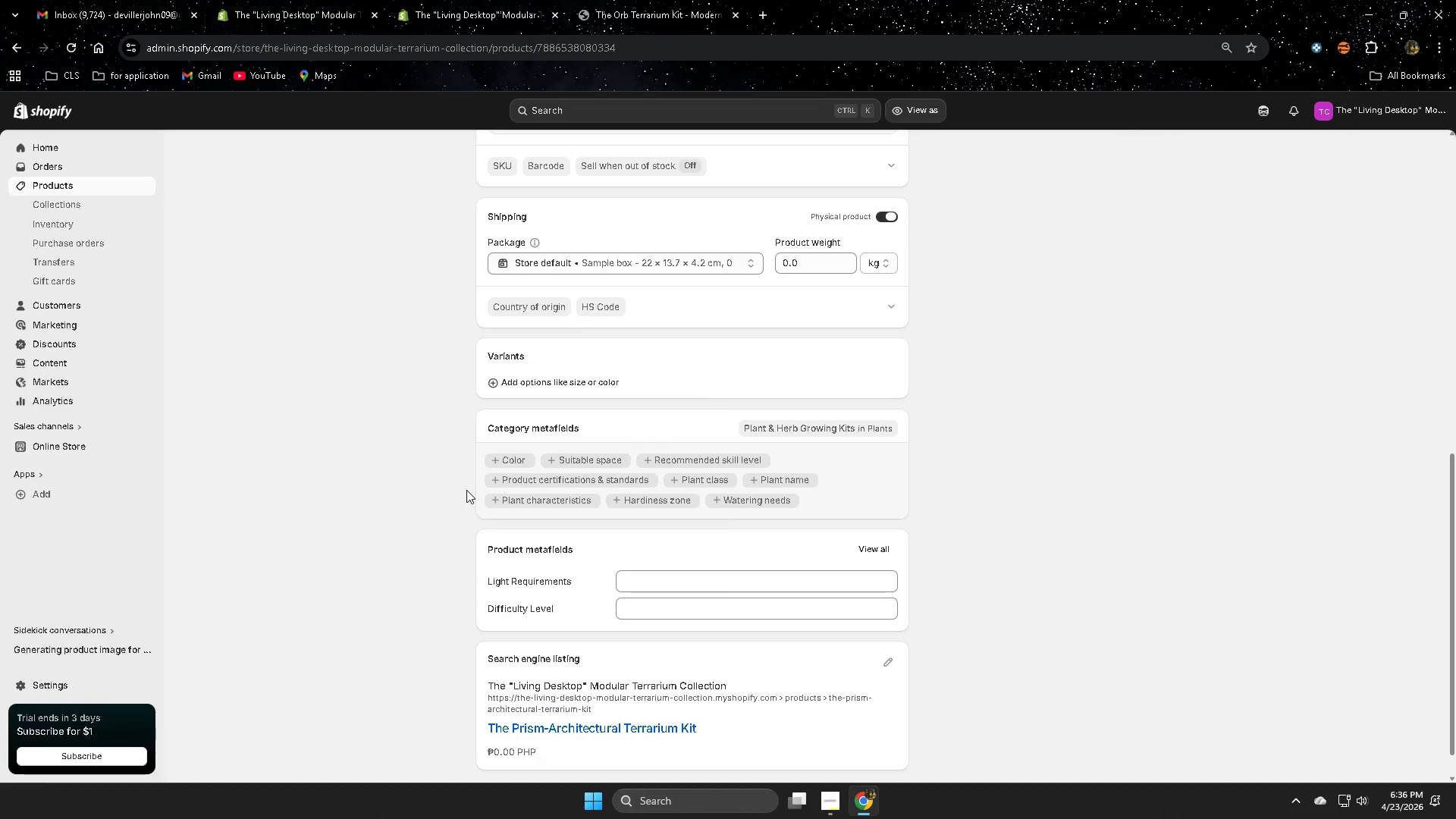 
left_click([511, 459])
 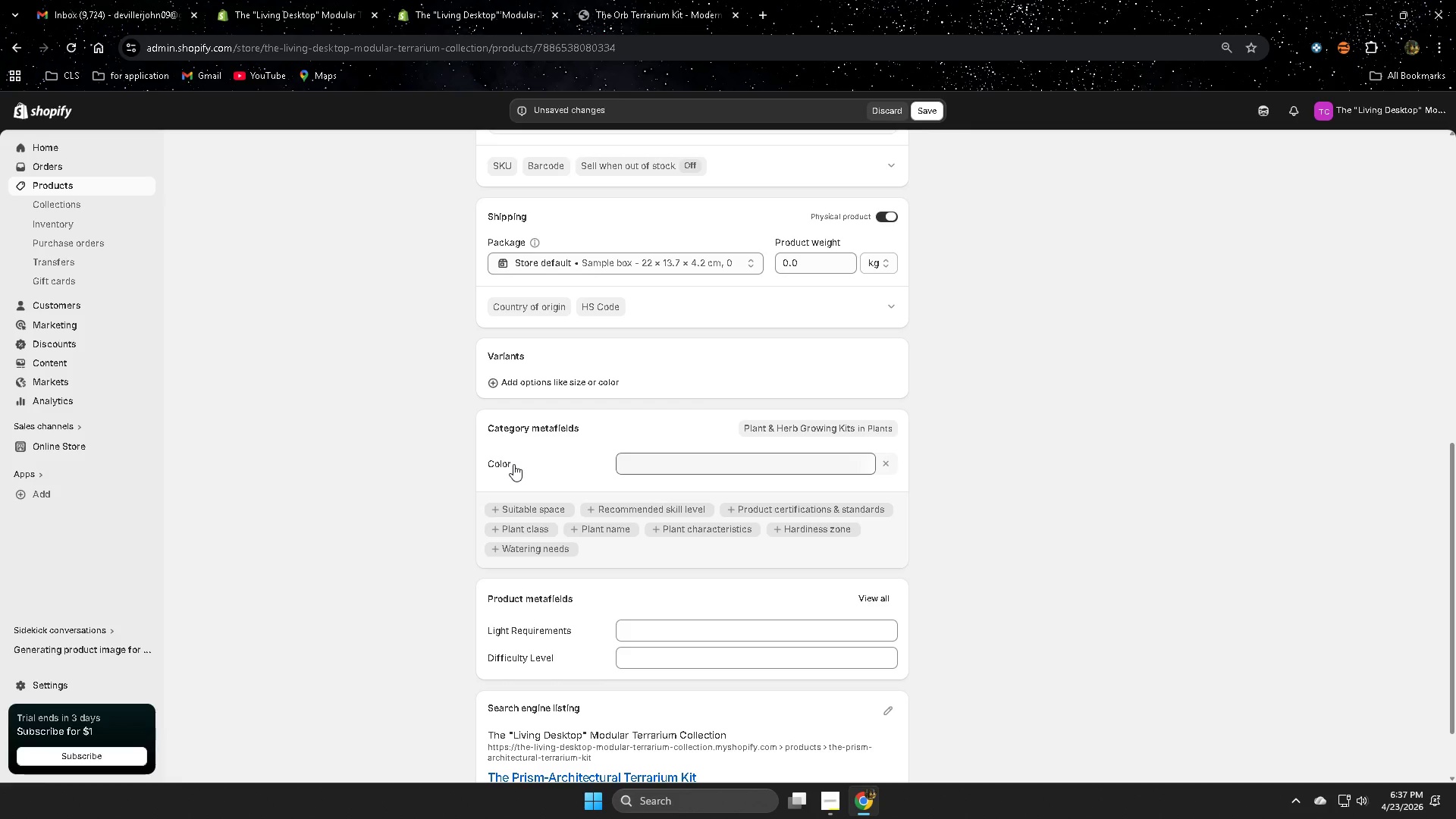 
wait(20.75)
 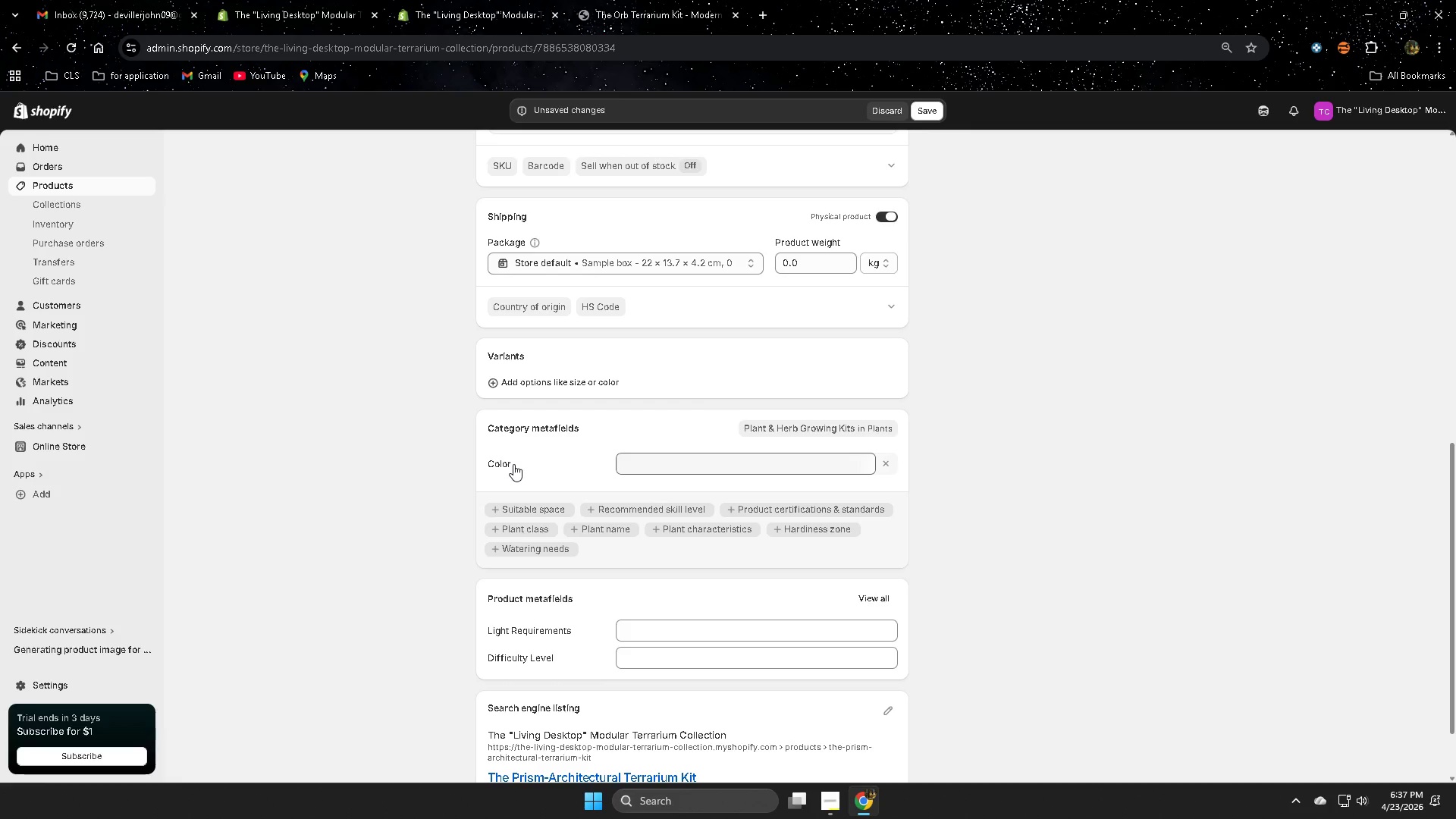 
left_click([650, 457])
 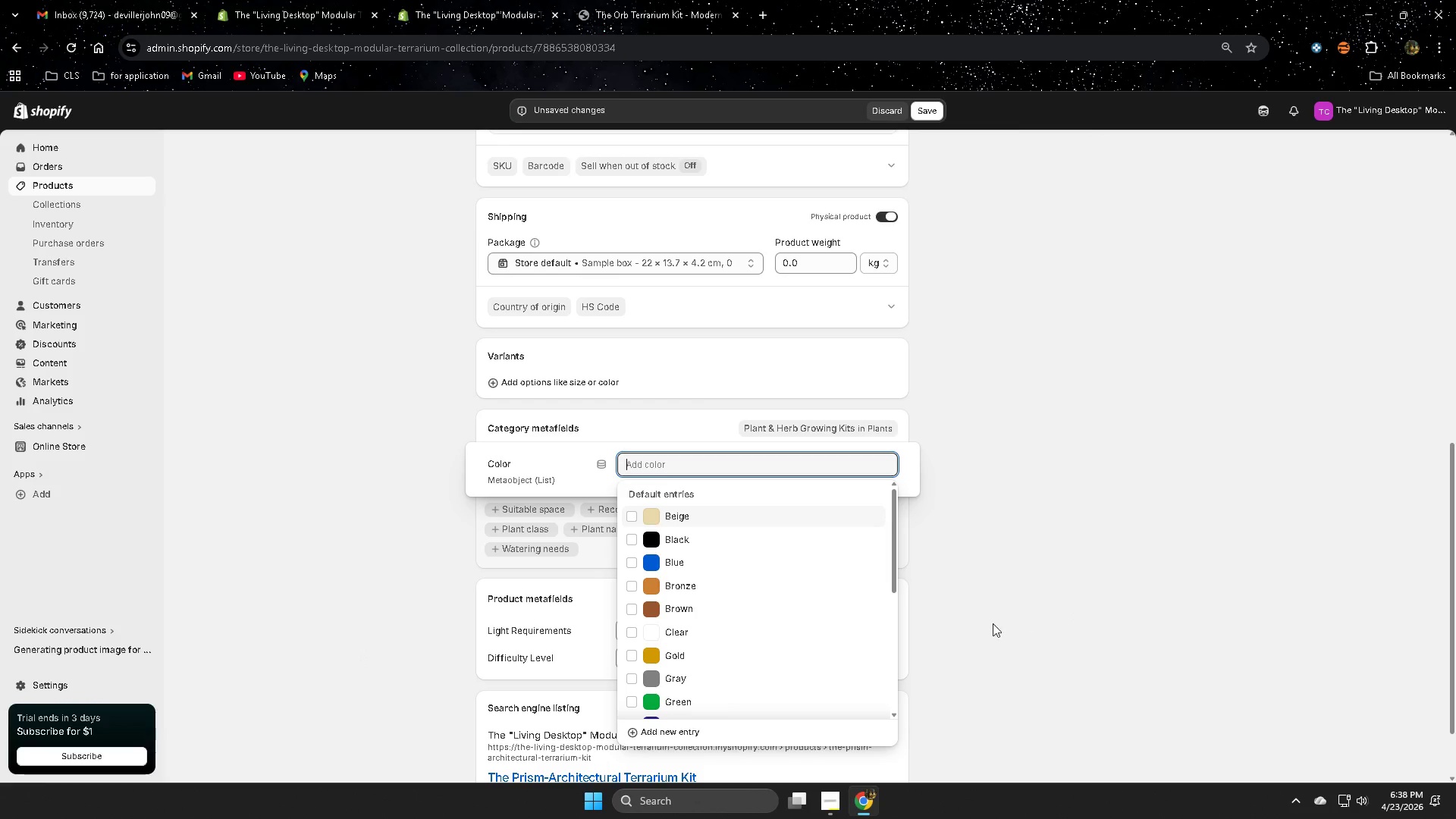 
wait(60.58)
 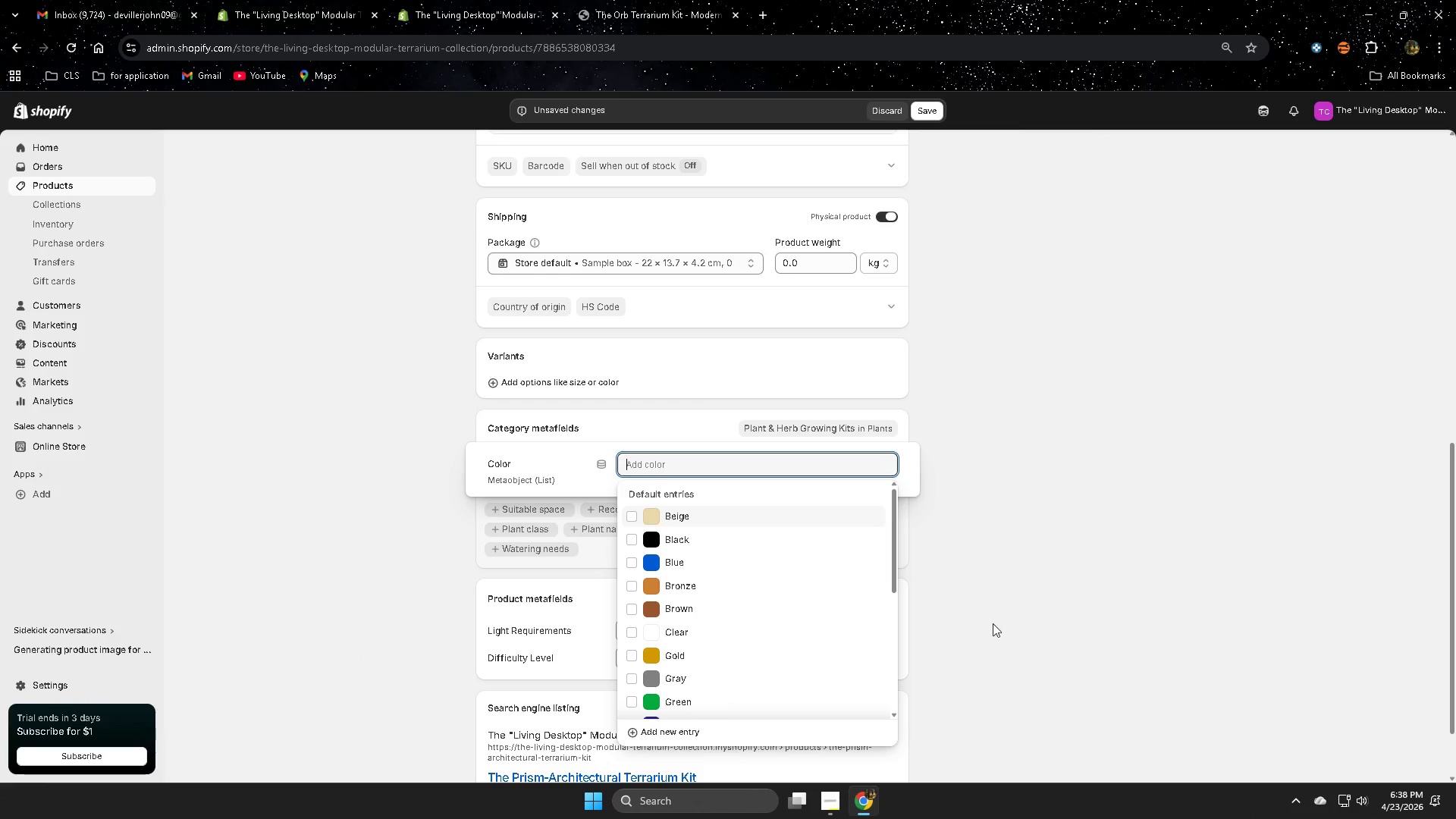 
left_click([761, 14])
 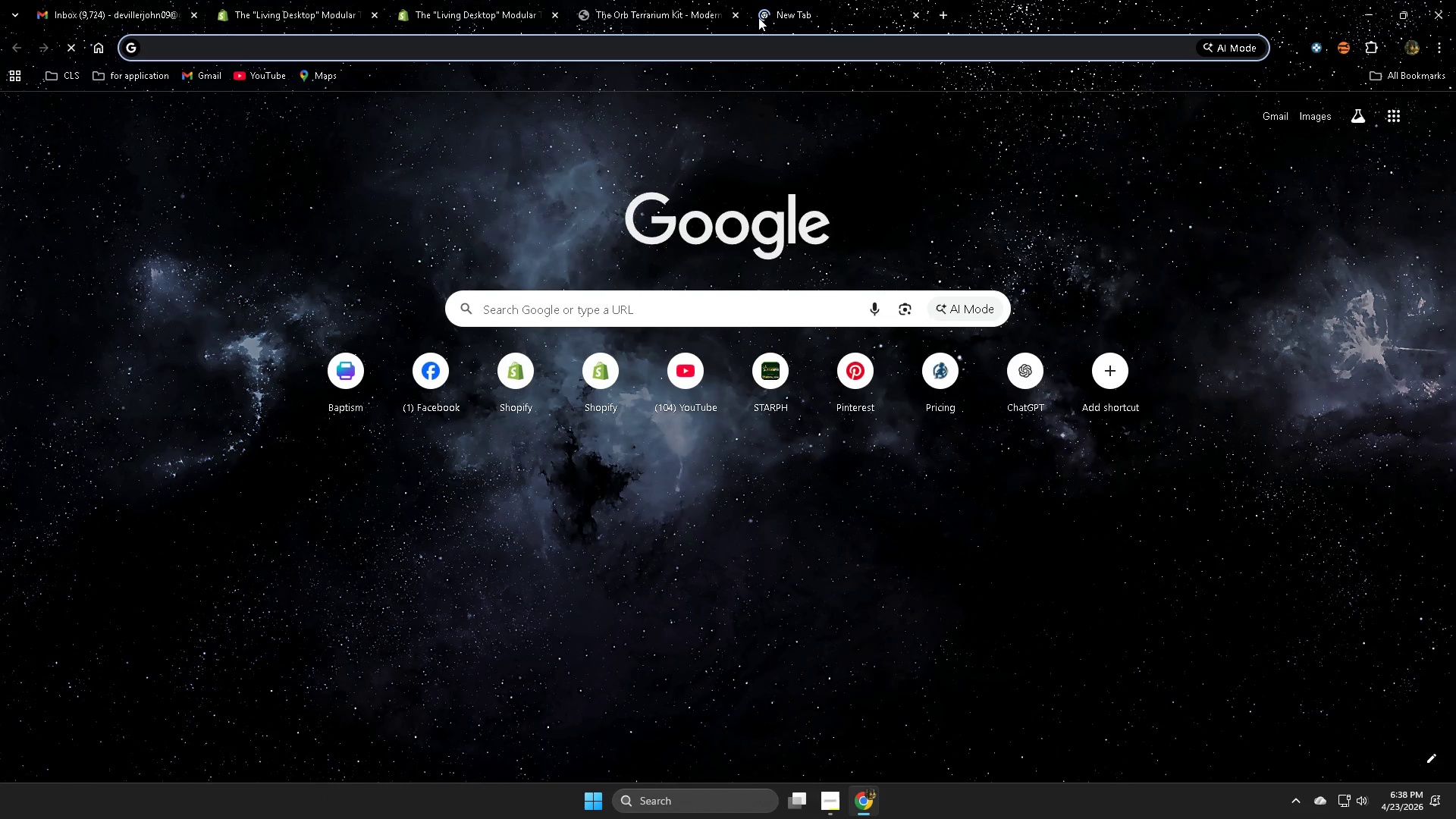 
type(volcanic blcak)
 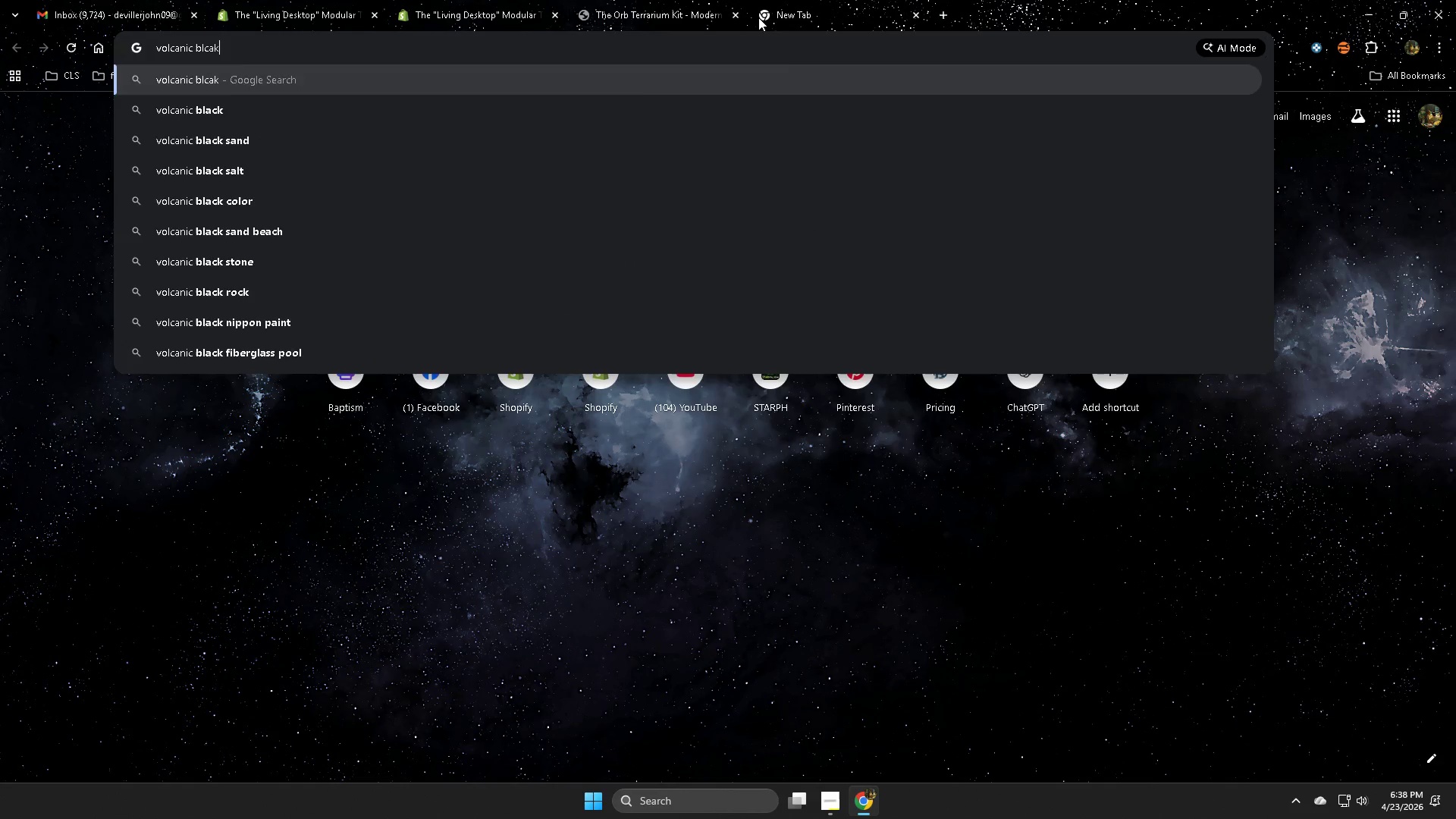 
key(Enter)
 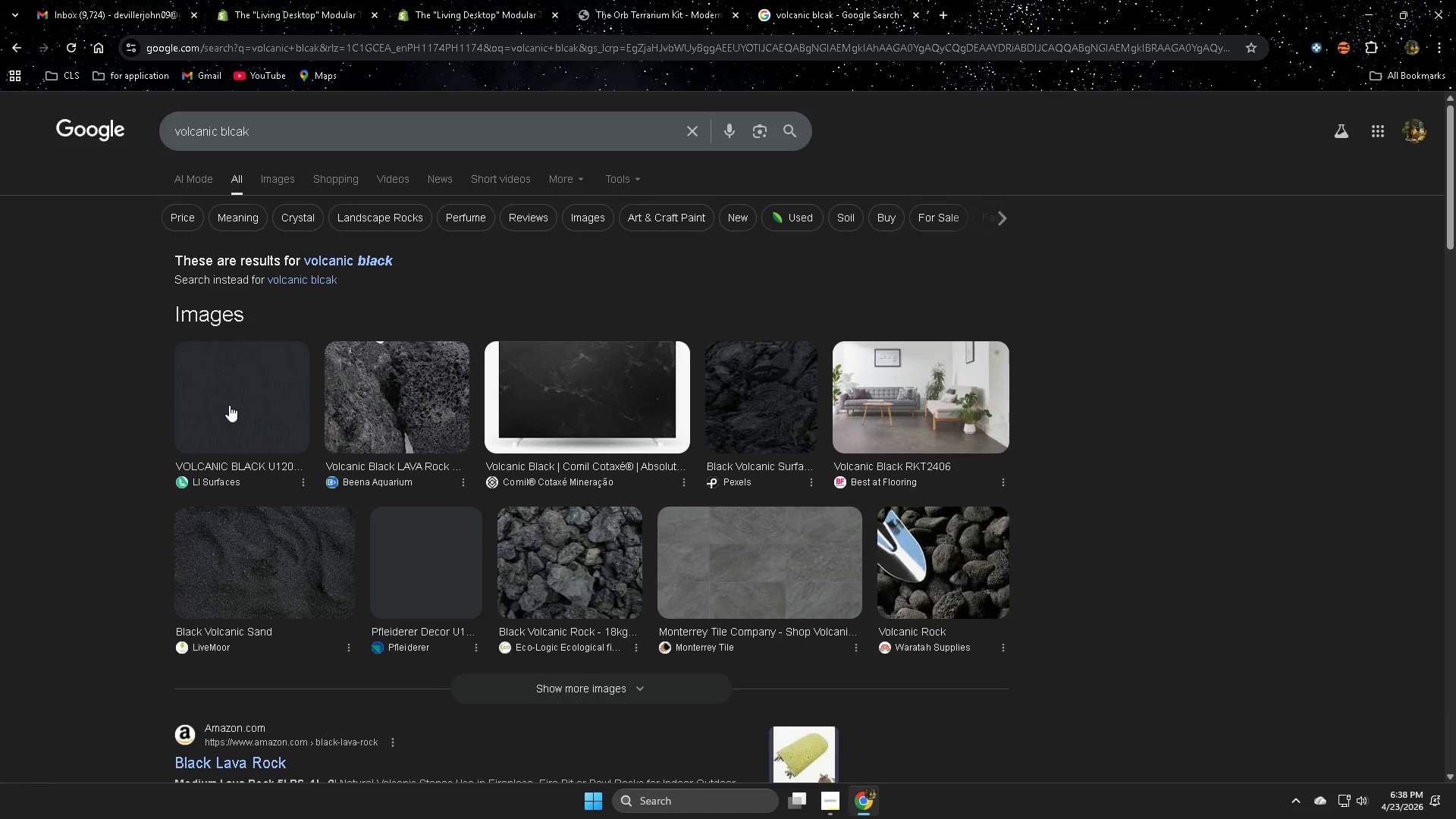 
left_click([635, 10])
 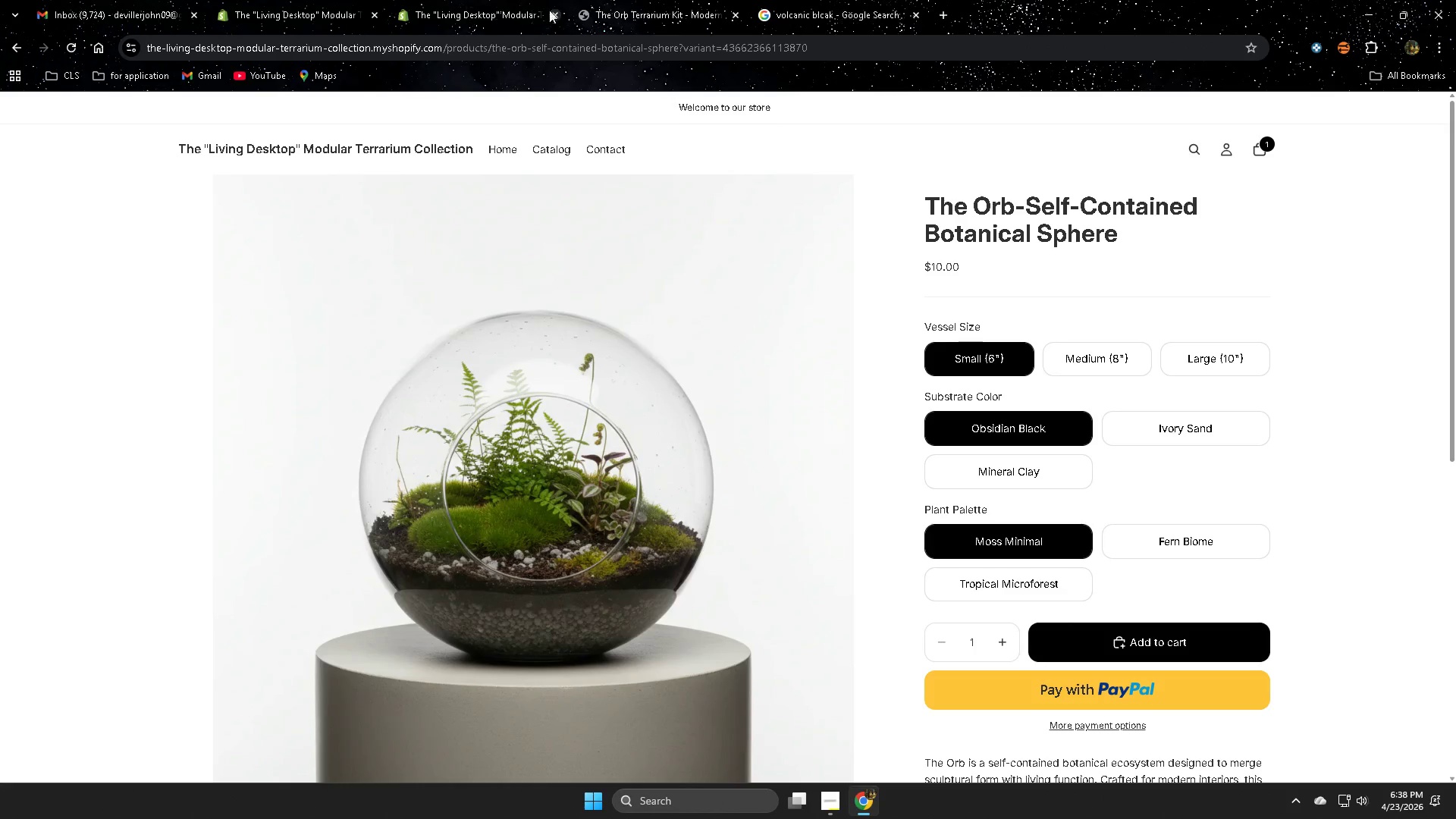 
left_click([444, 0])
 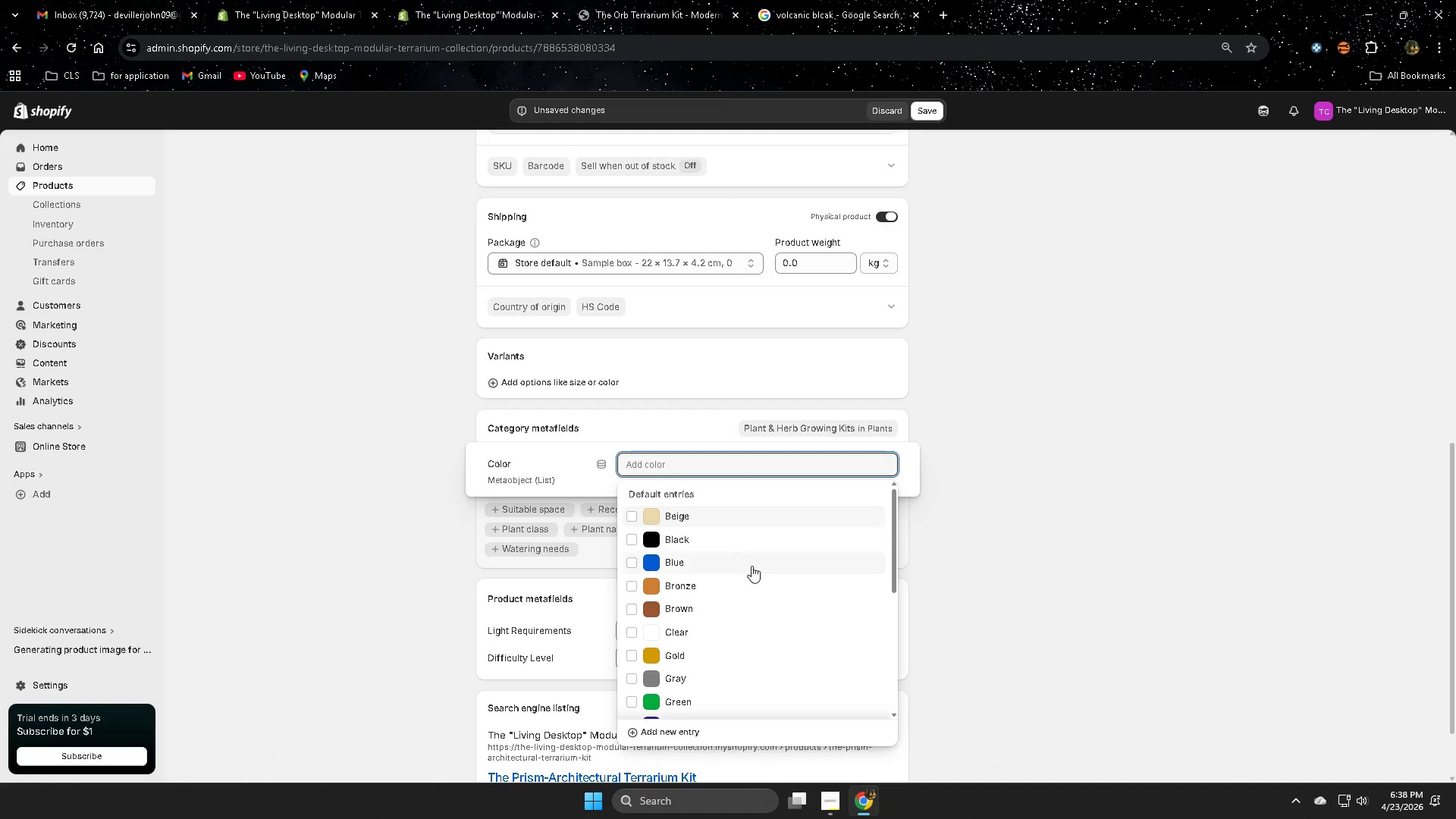 
scroll: coordinate [745, 653], scroll_direction: down, amount: 3.0
 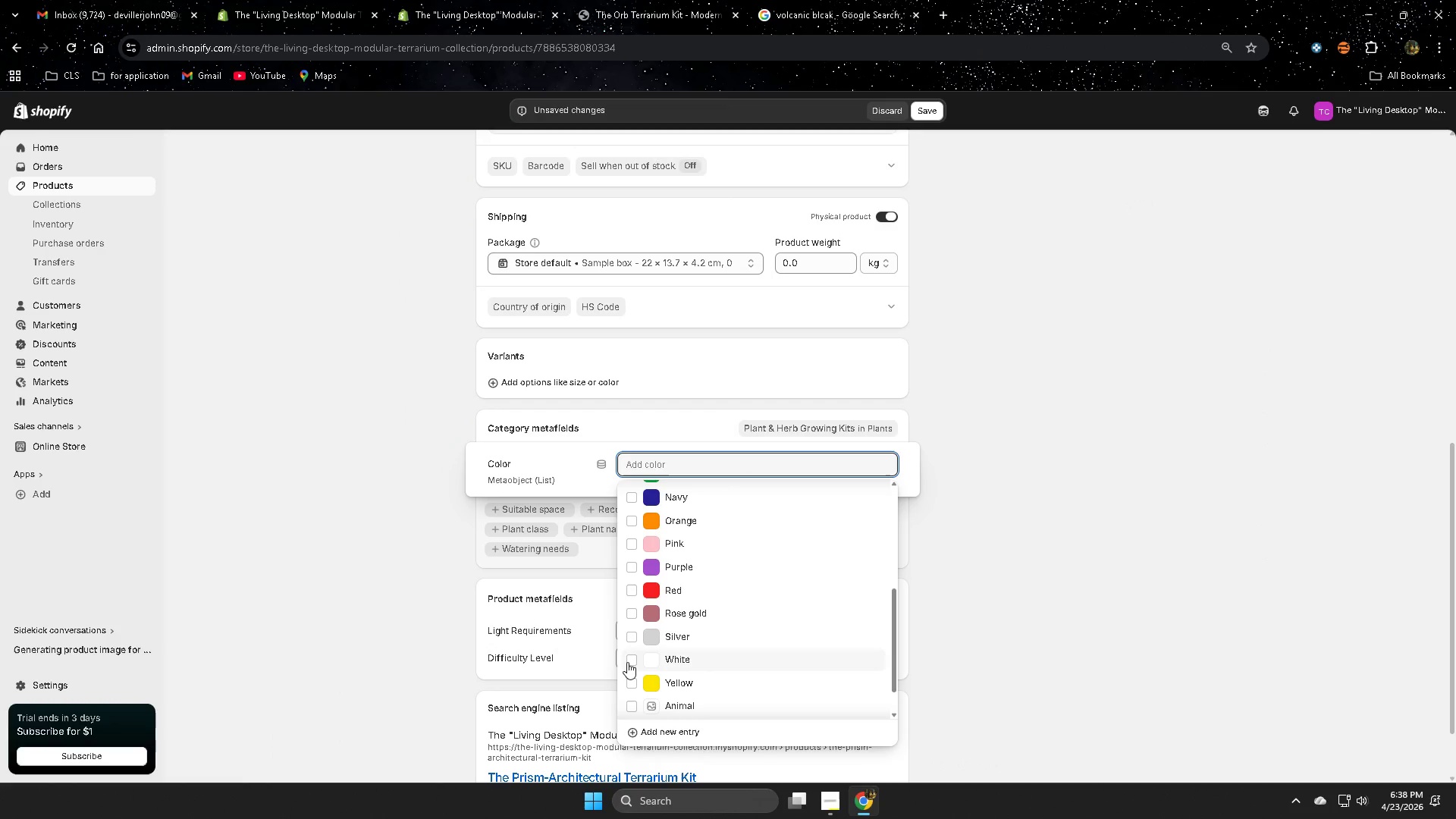 
left_click([626, 659])
 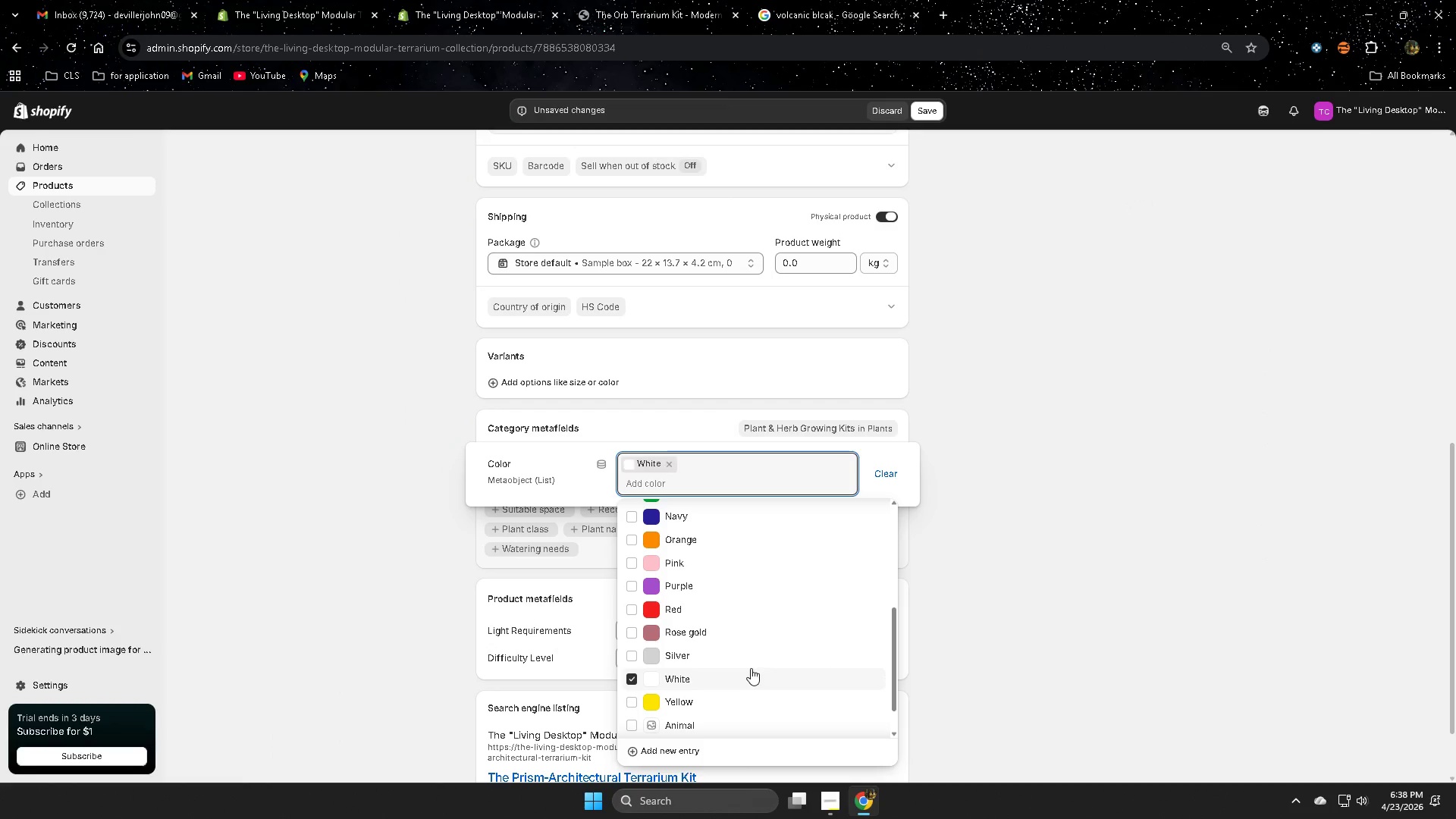 
scroll: coordinate [694, 585], scroll_direction: up, amount: 5.0
 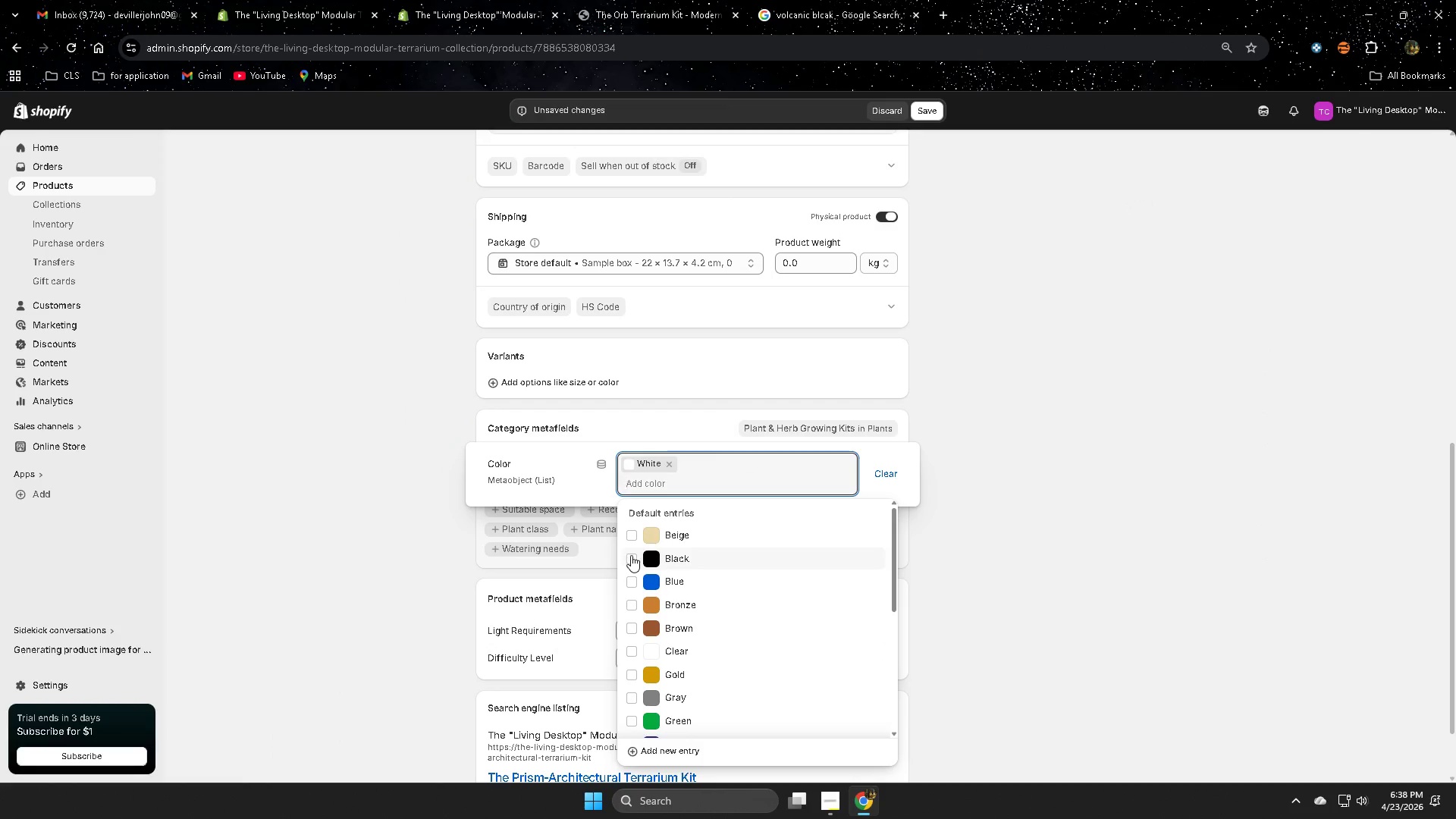 
left_click([637, 558])
 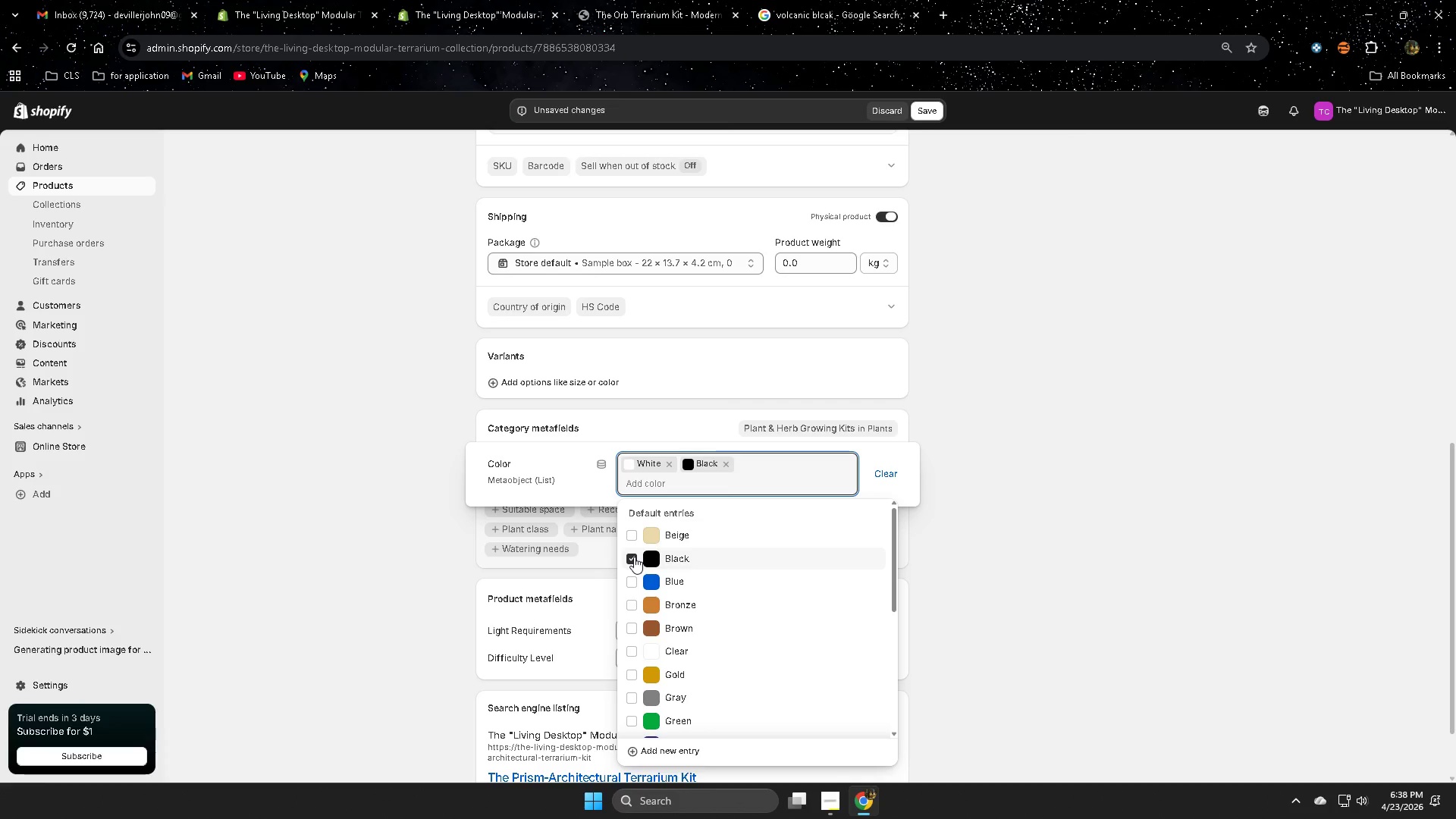 
left_click([845, 6])
 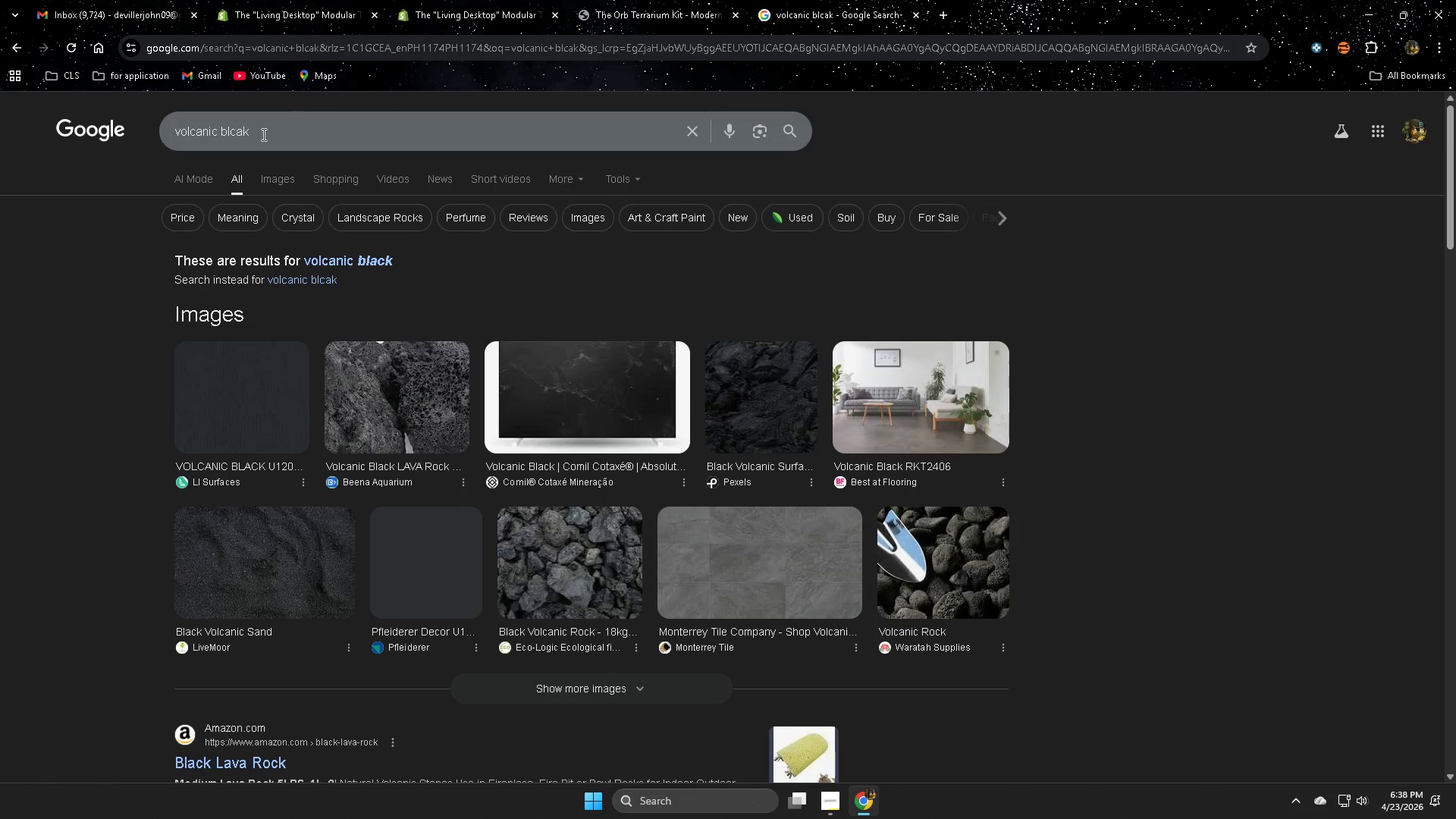 
left_click([230, 136])
 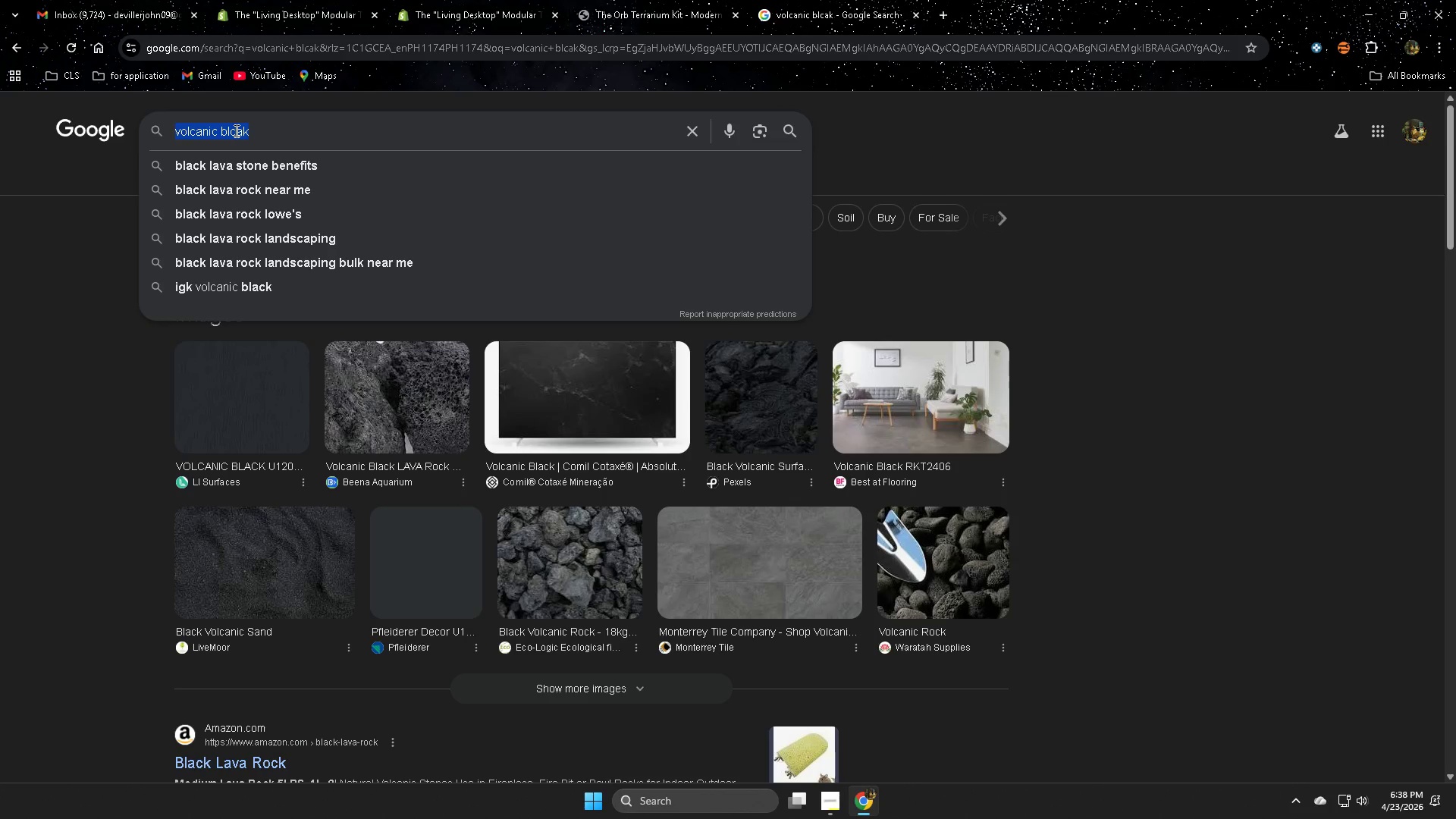 
type(natural earth)
key(NumpadEnter)
 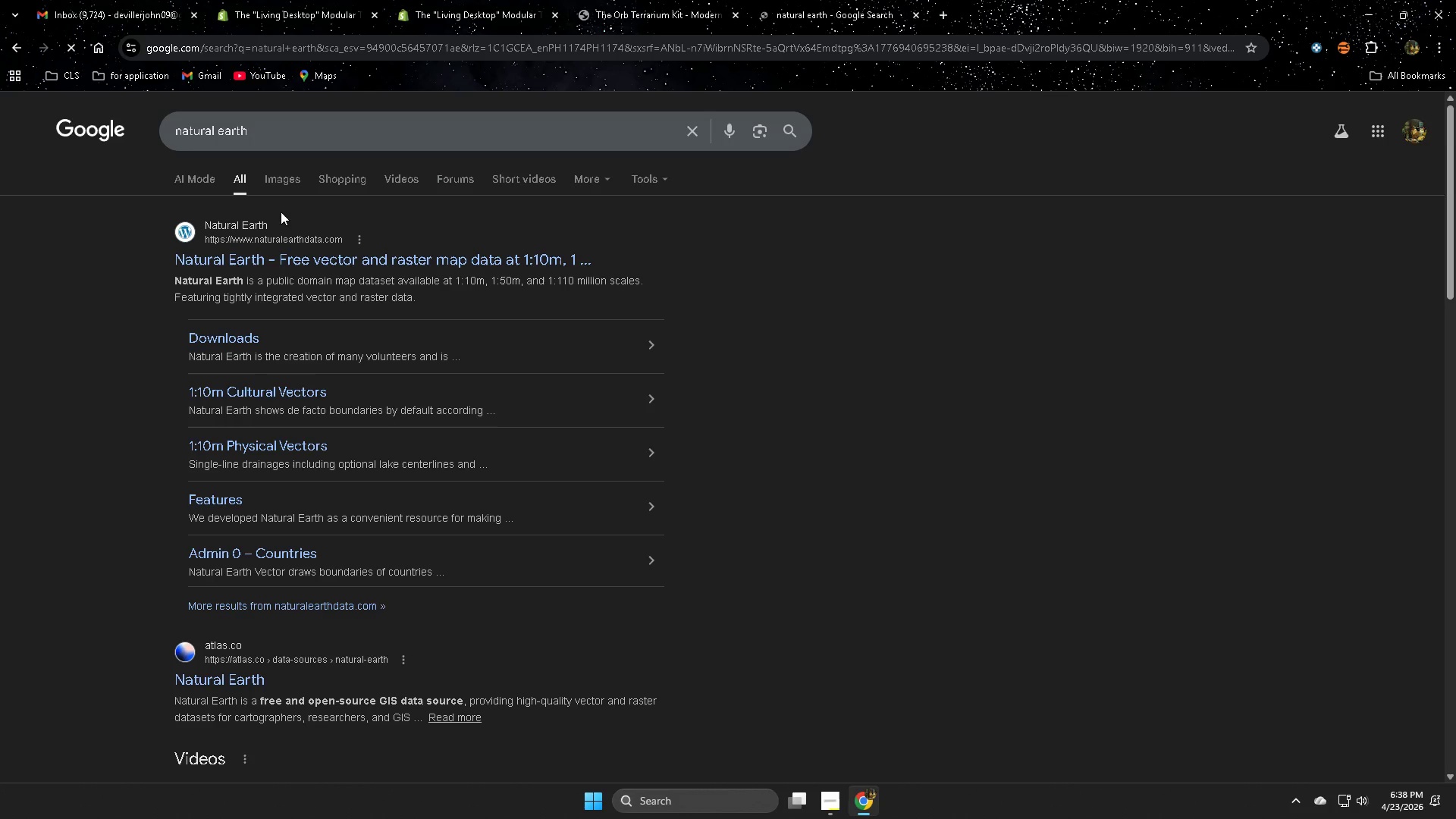 
left_click([280, 180])
 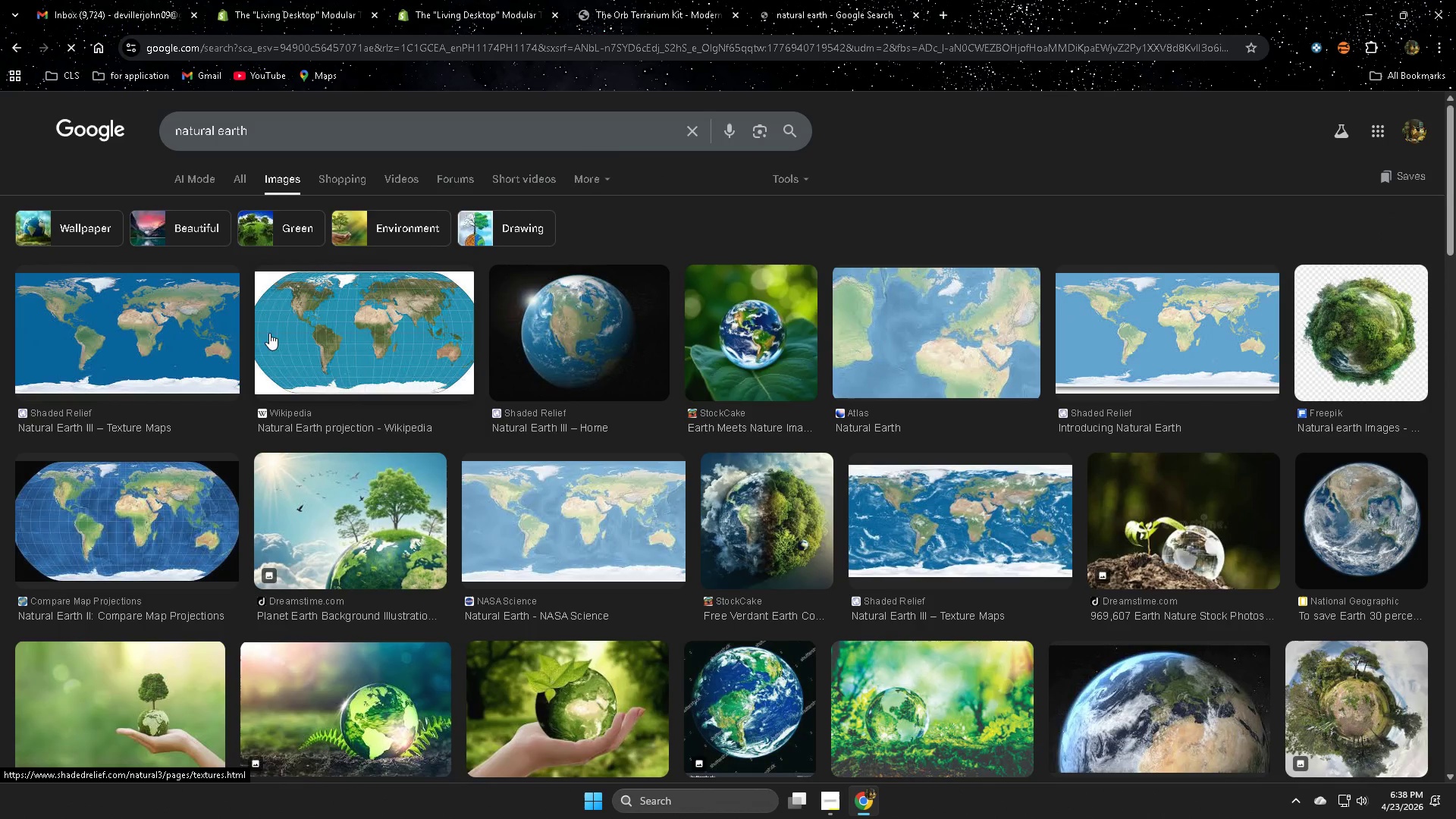 
left_click([285, 143])
 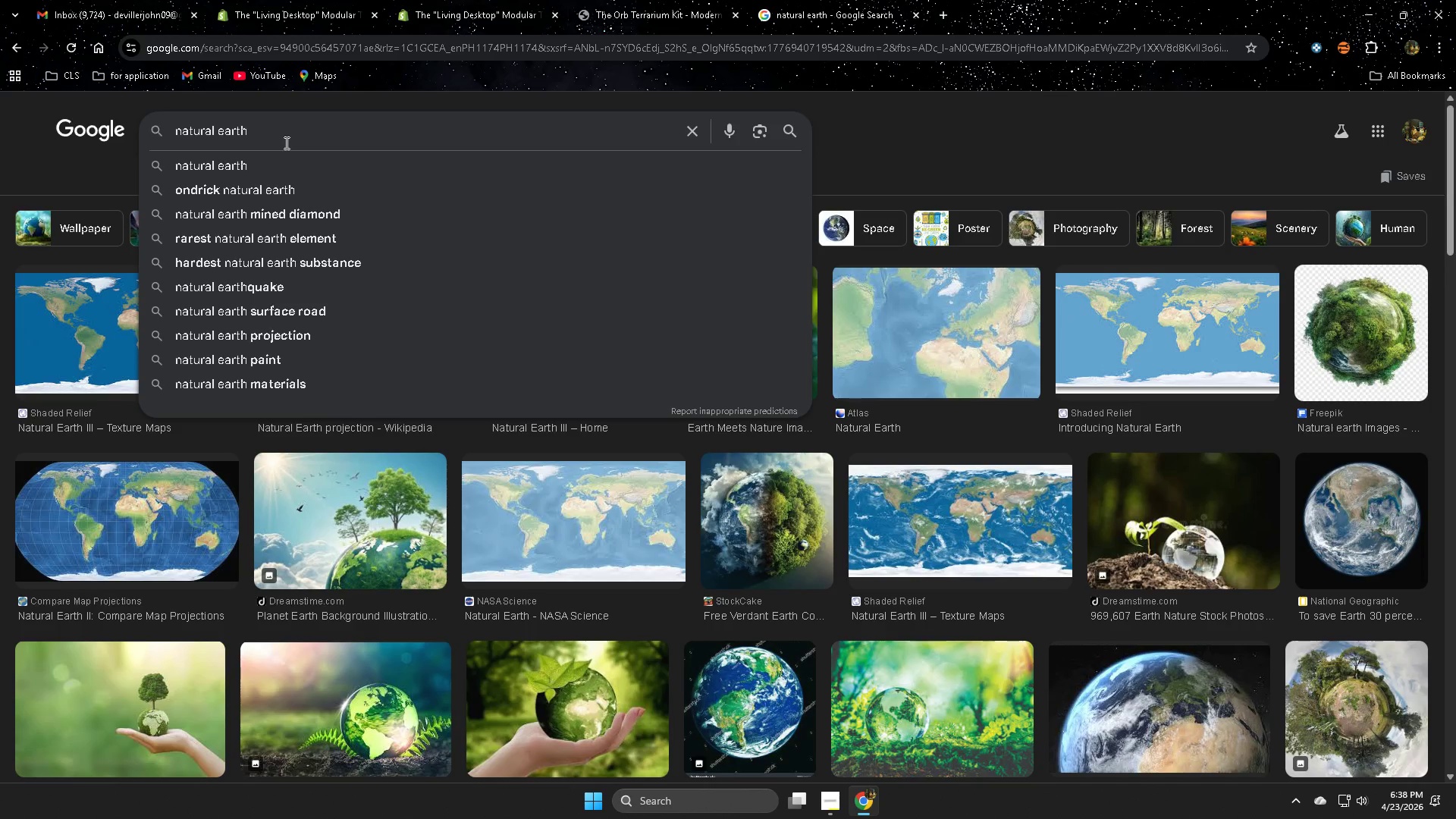 
type(c)
key(Backspace)
type( color)
 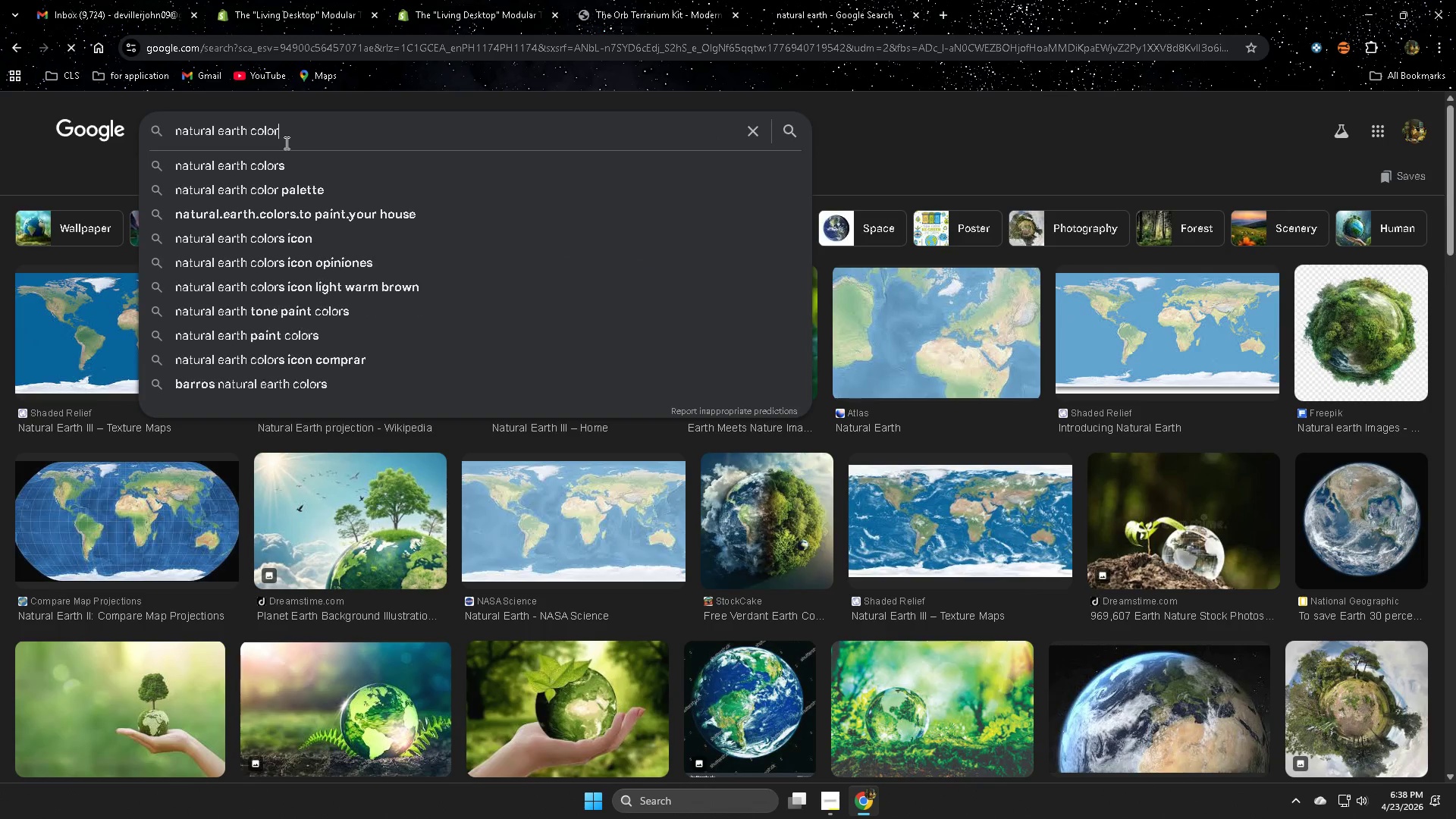 
key(Enter)
 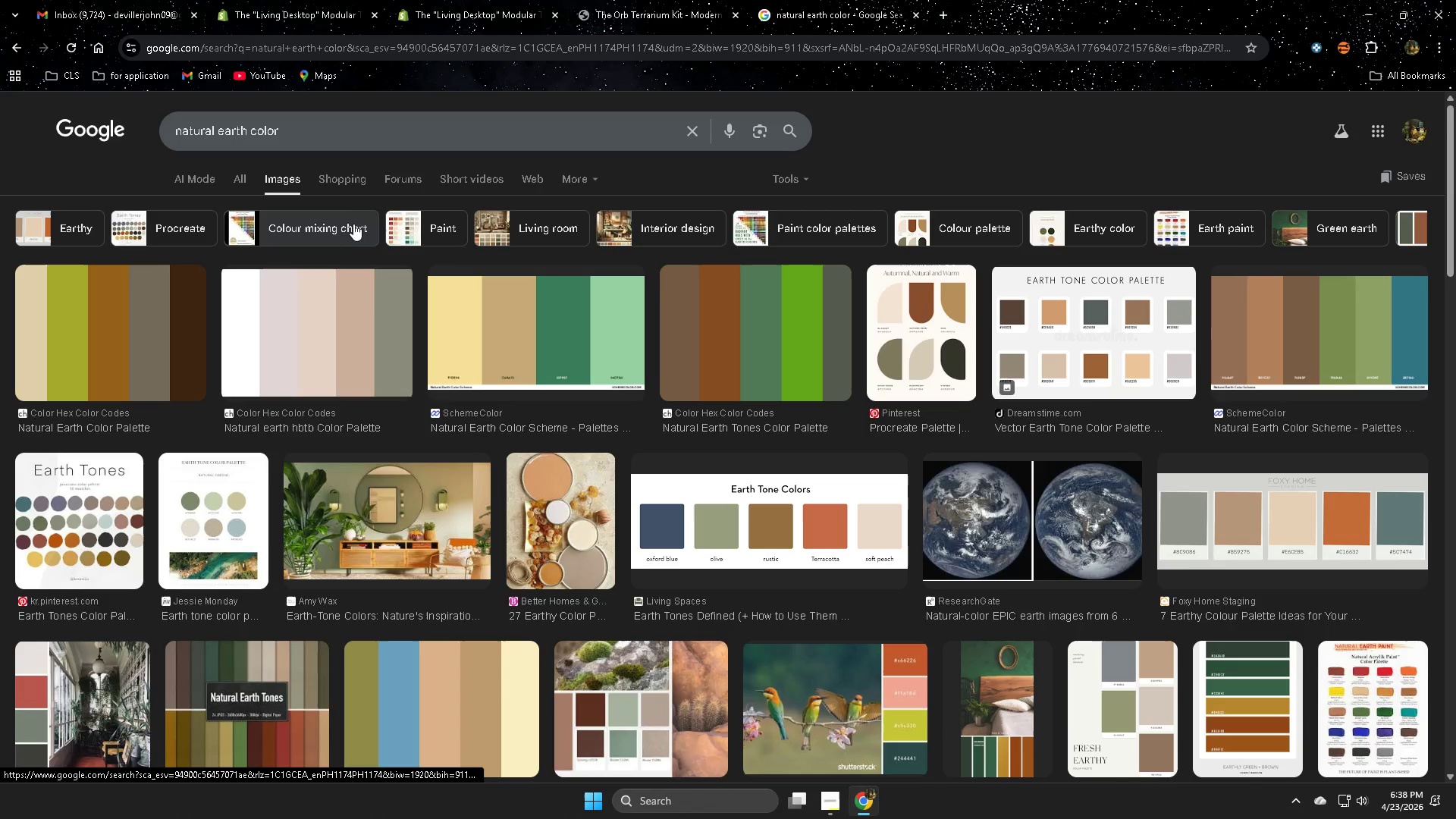 
wait(9.84)
 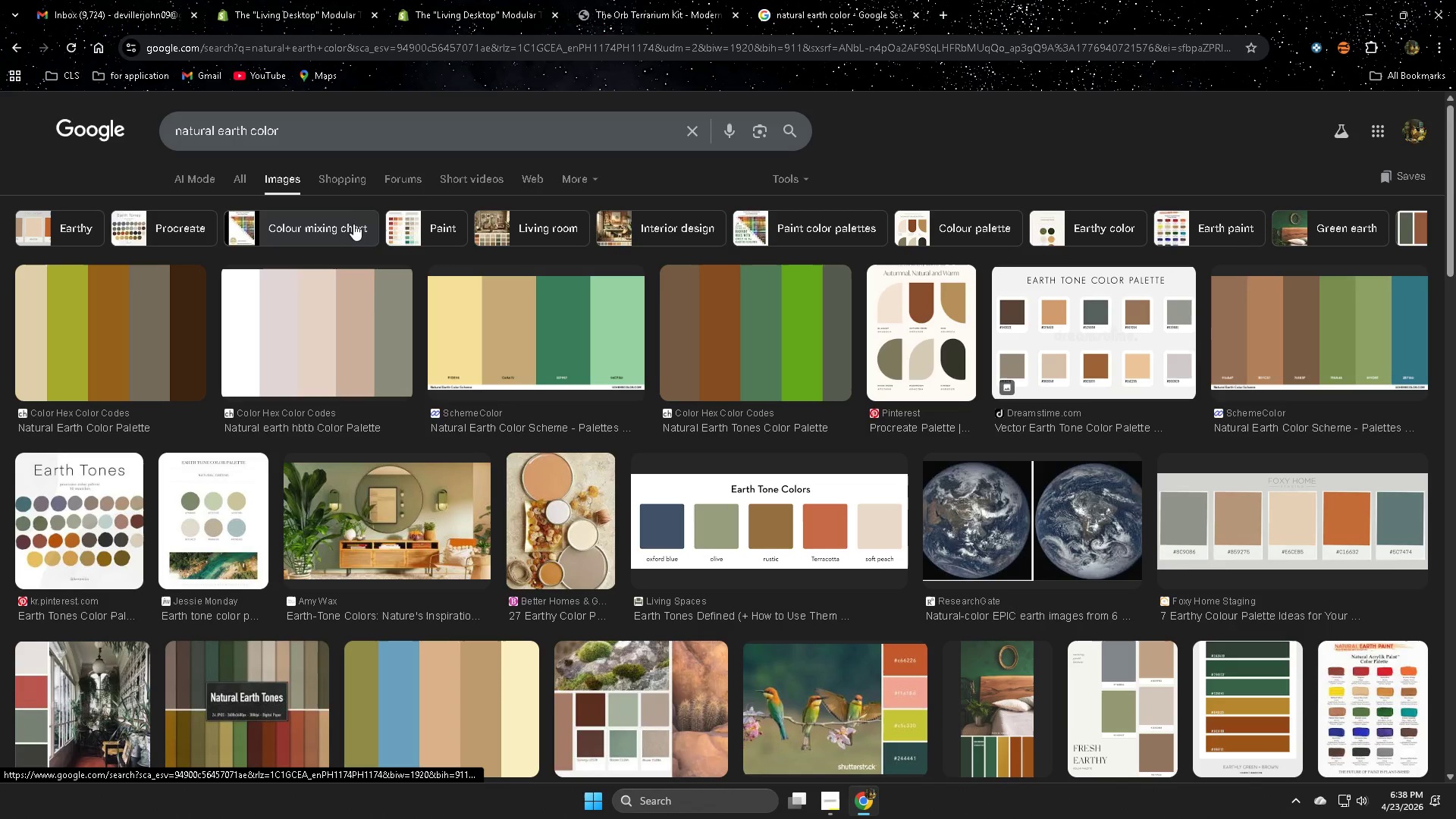 
scroll: coordinate [554, 520], scroll_direction: down, amount: 17.0
 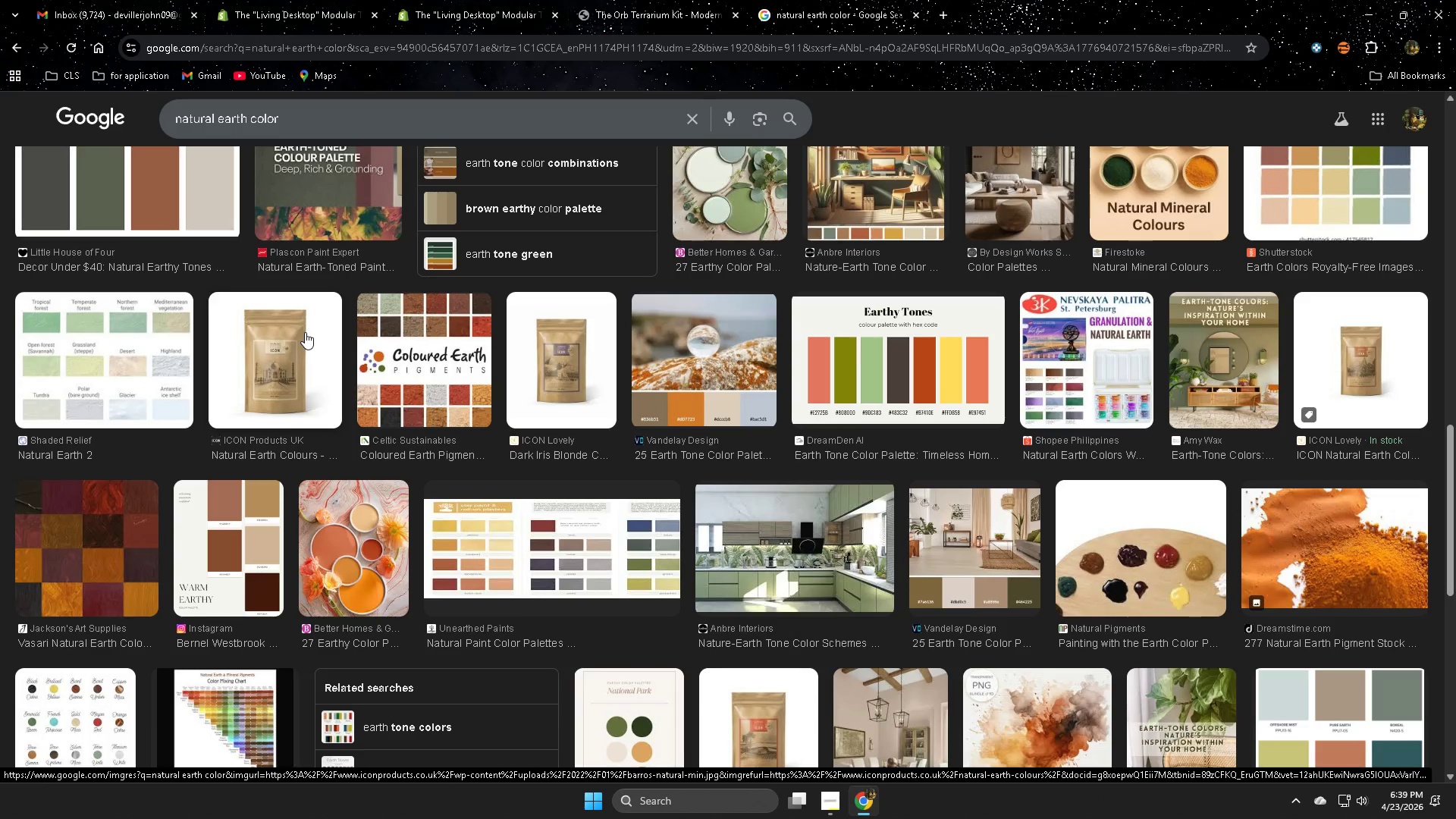 
wait(5.73)
 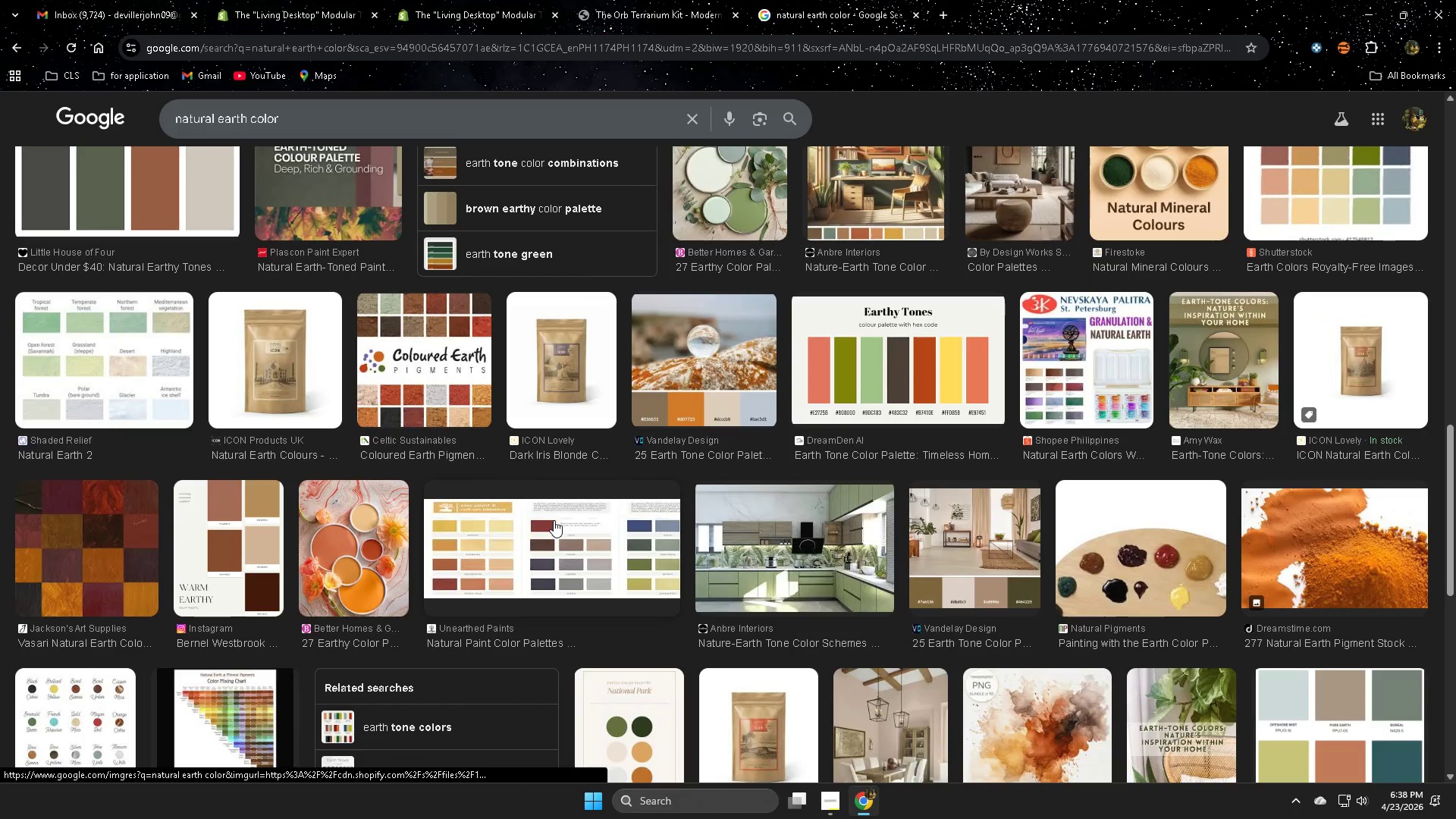 
left_click([921, 10])
 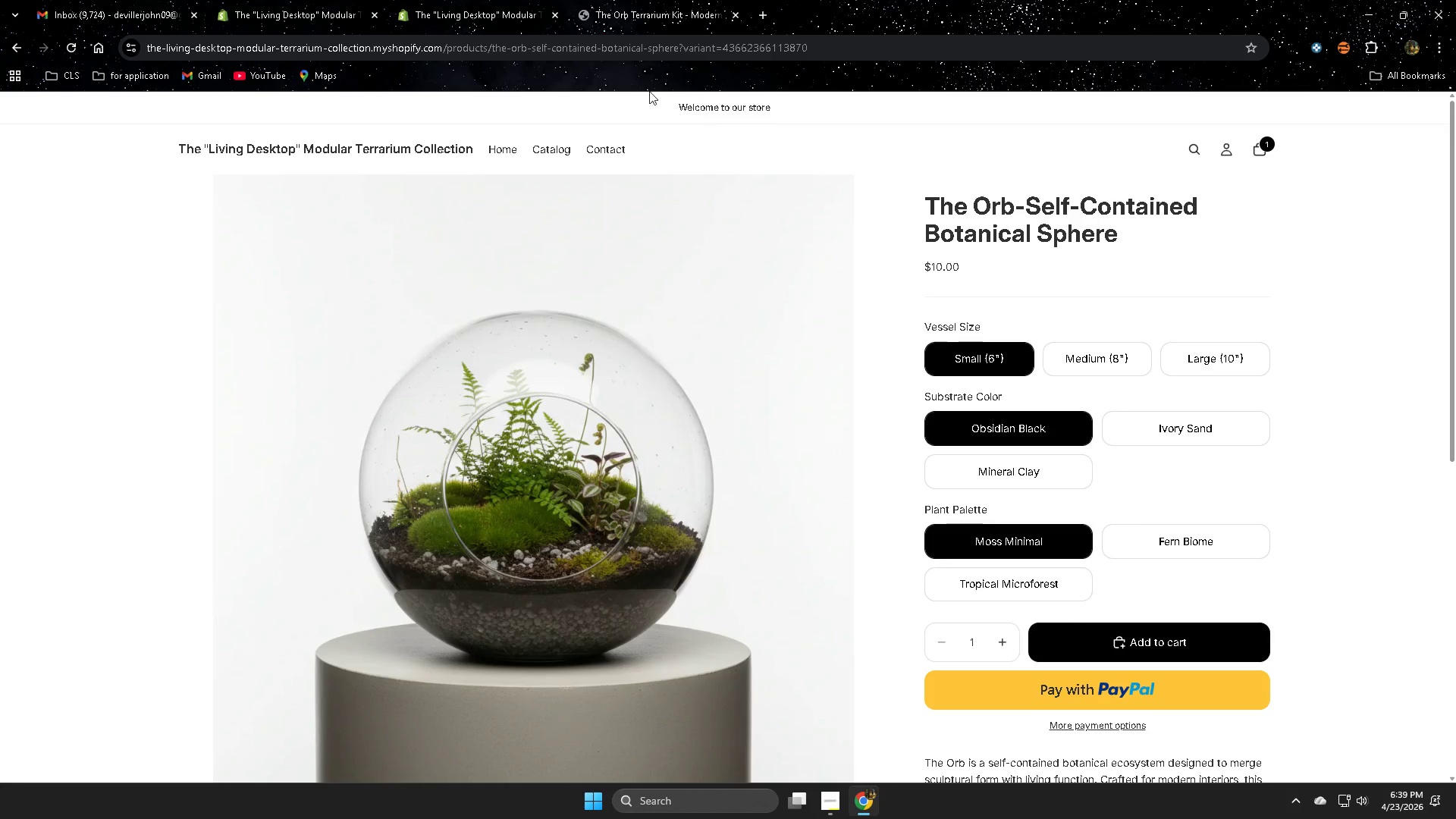 
left_click([476, 0])
 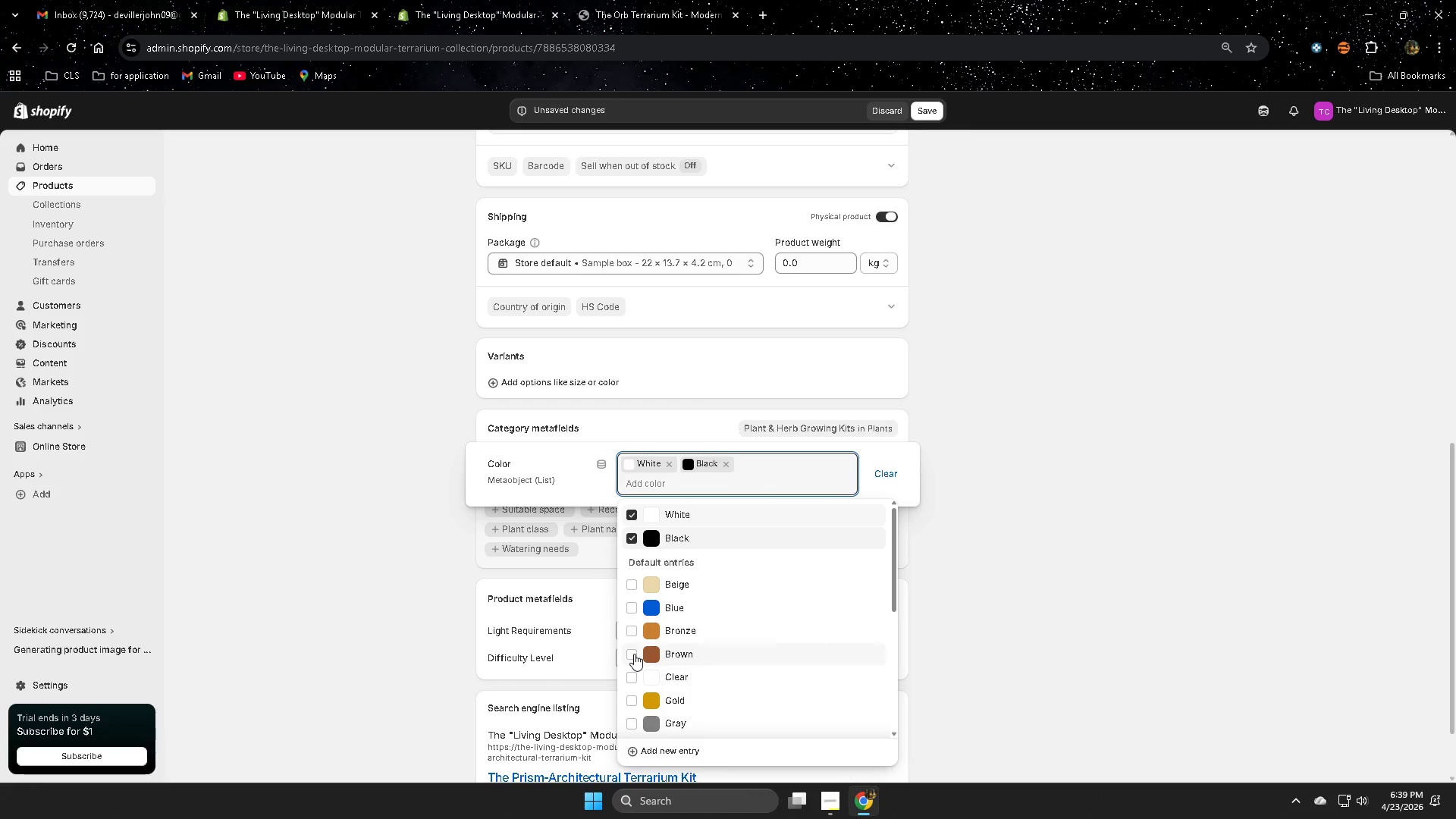 
wait(12.91)
 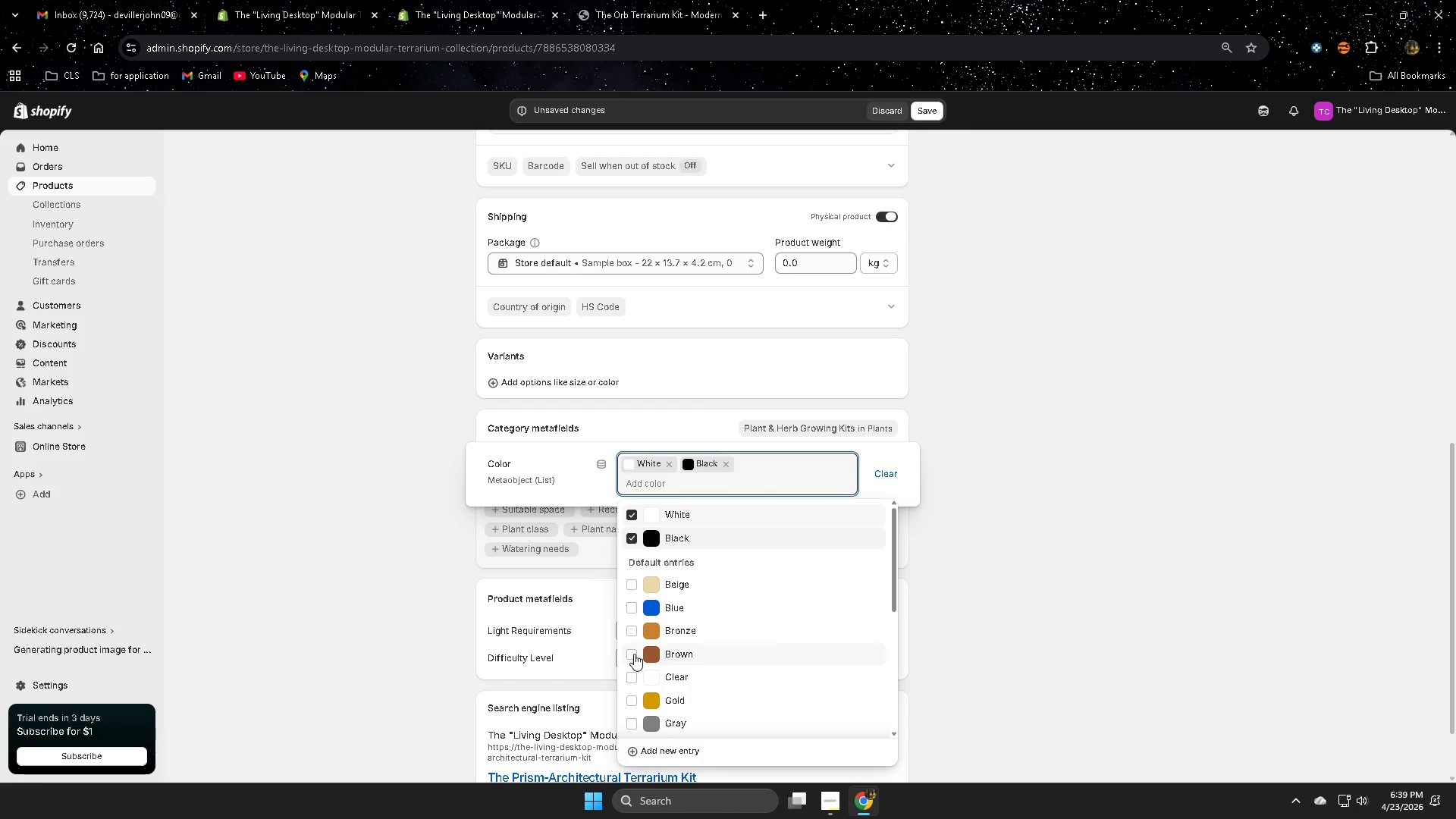 
scroll: coordinate [778, 682], scroll_direction: down, amount: 6.0
 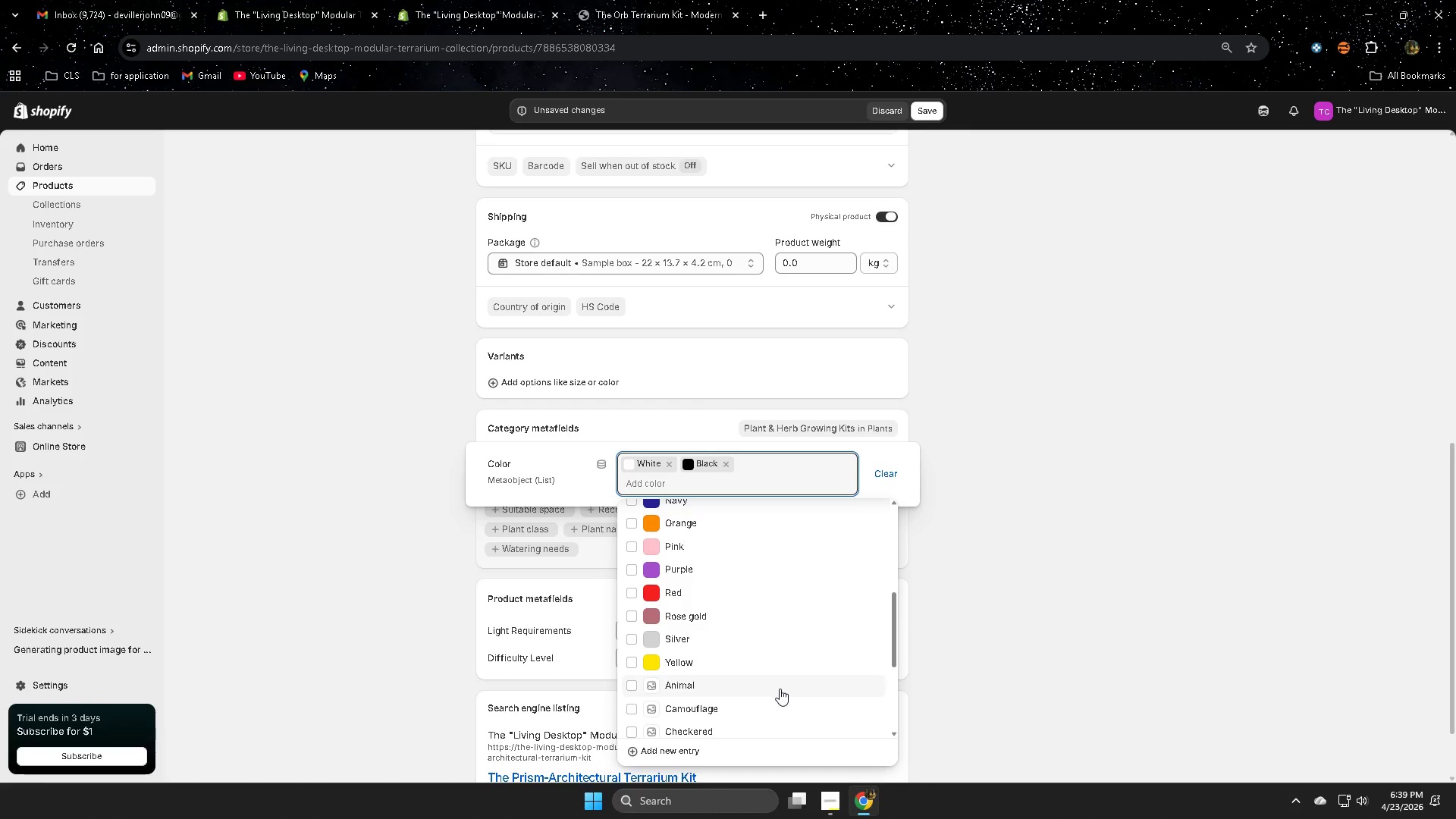 
scroll: coordinate [779, 689], scroll_direction: up, amount: 3.0
 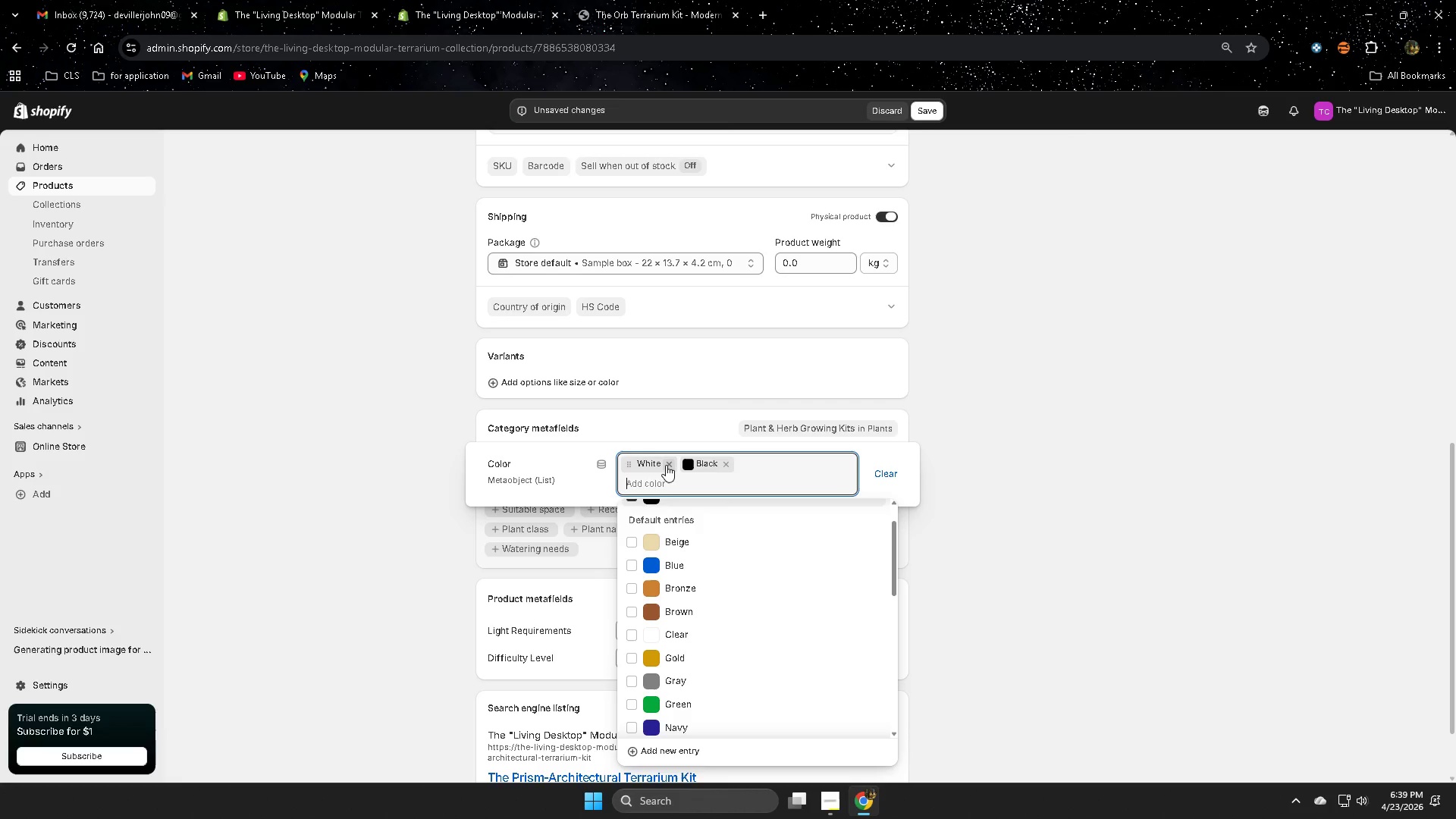 
left_click([668, 464])
 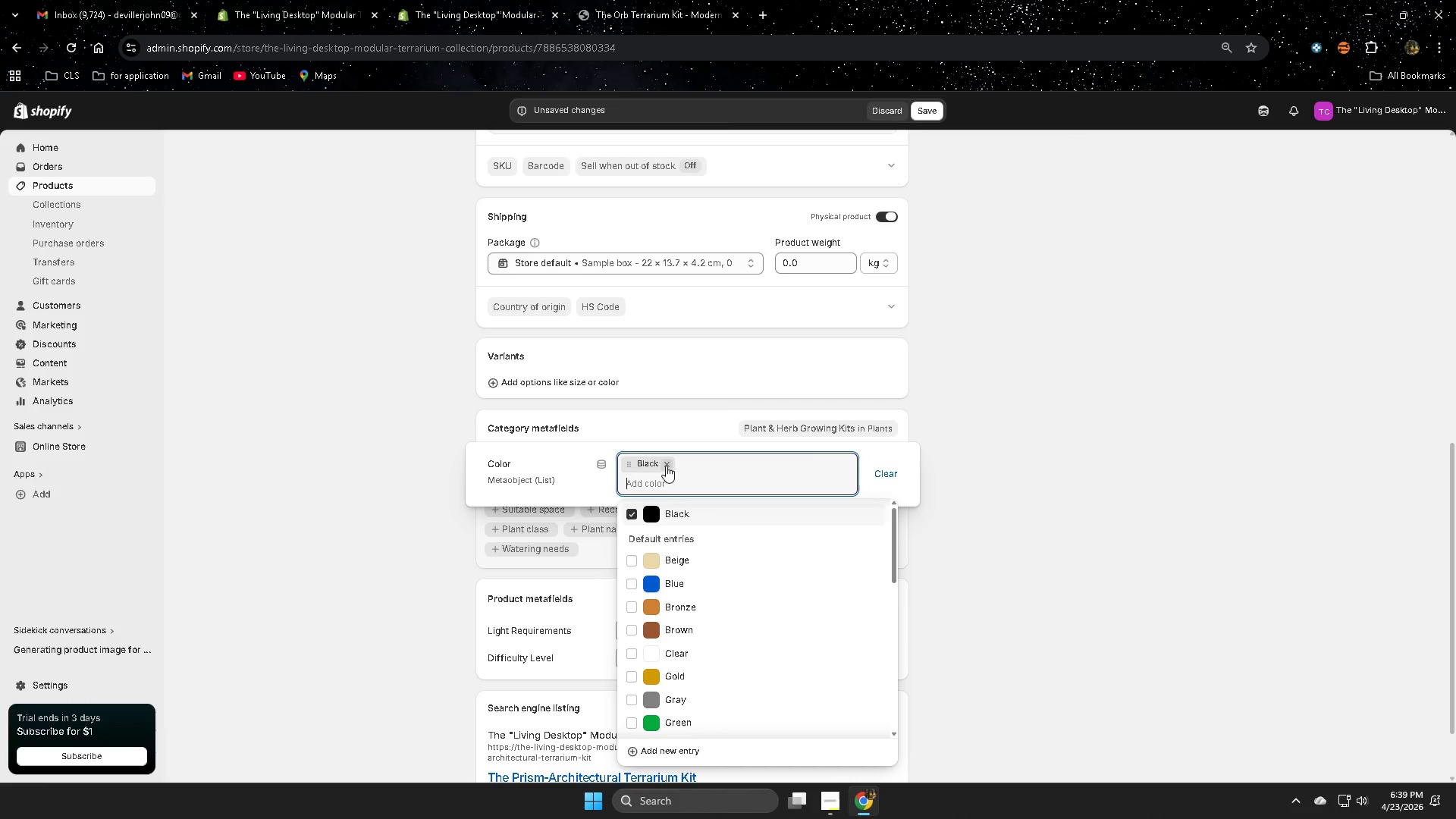 
left_click([666, 462])
 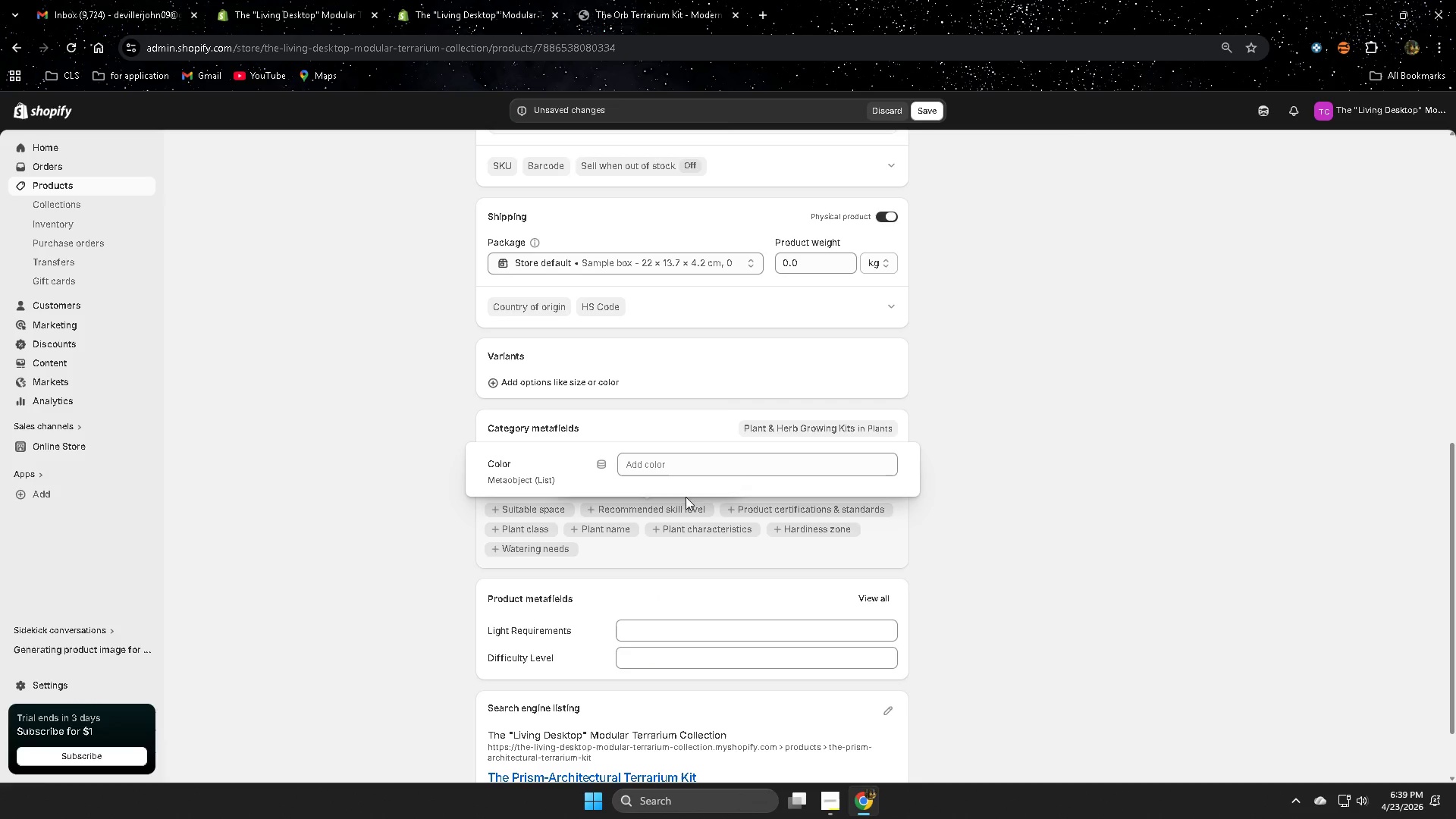 
left_click([666, 467])
 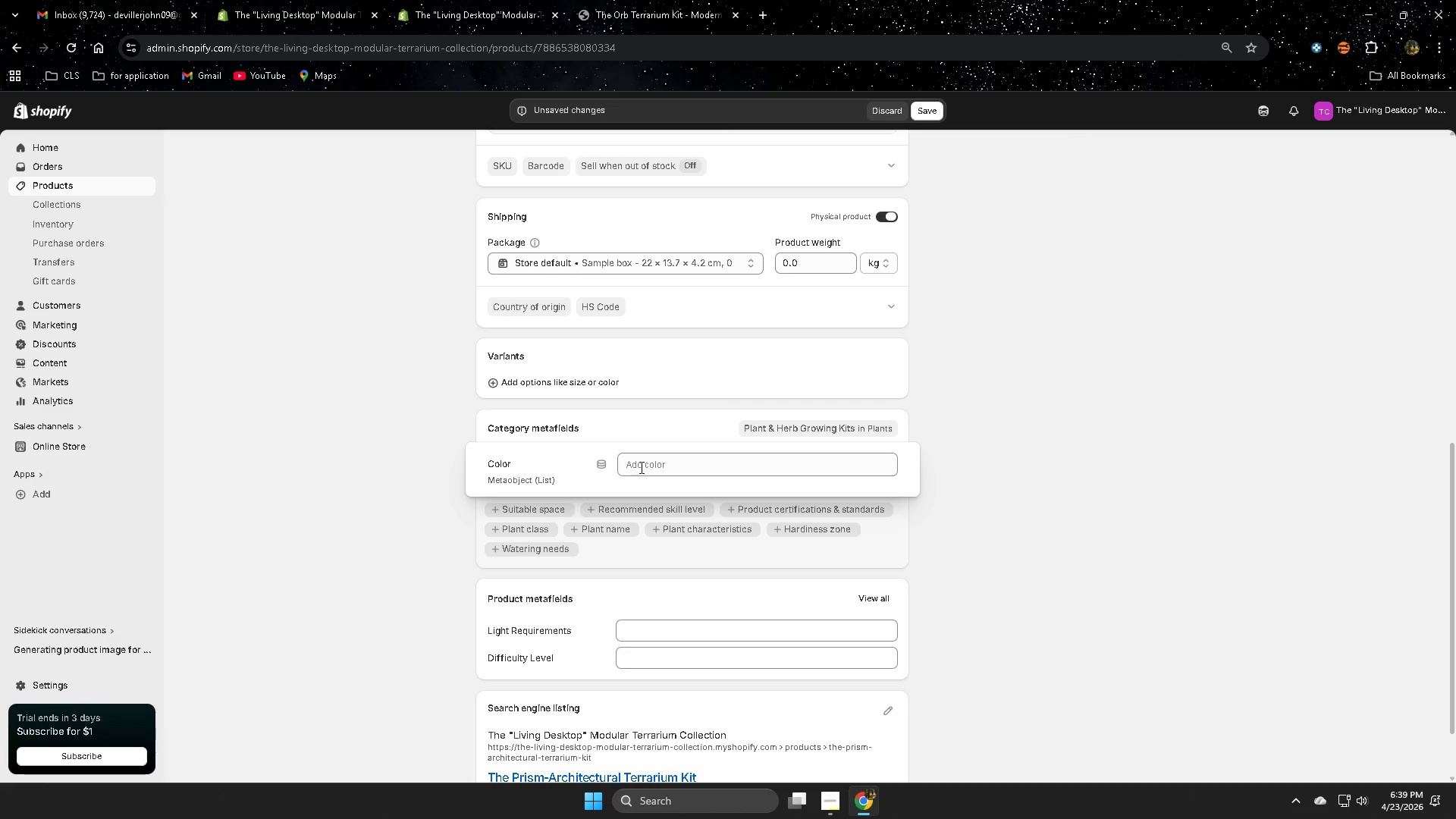 
left_click([624, 461])
 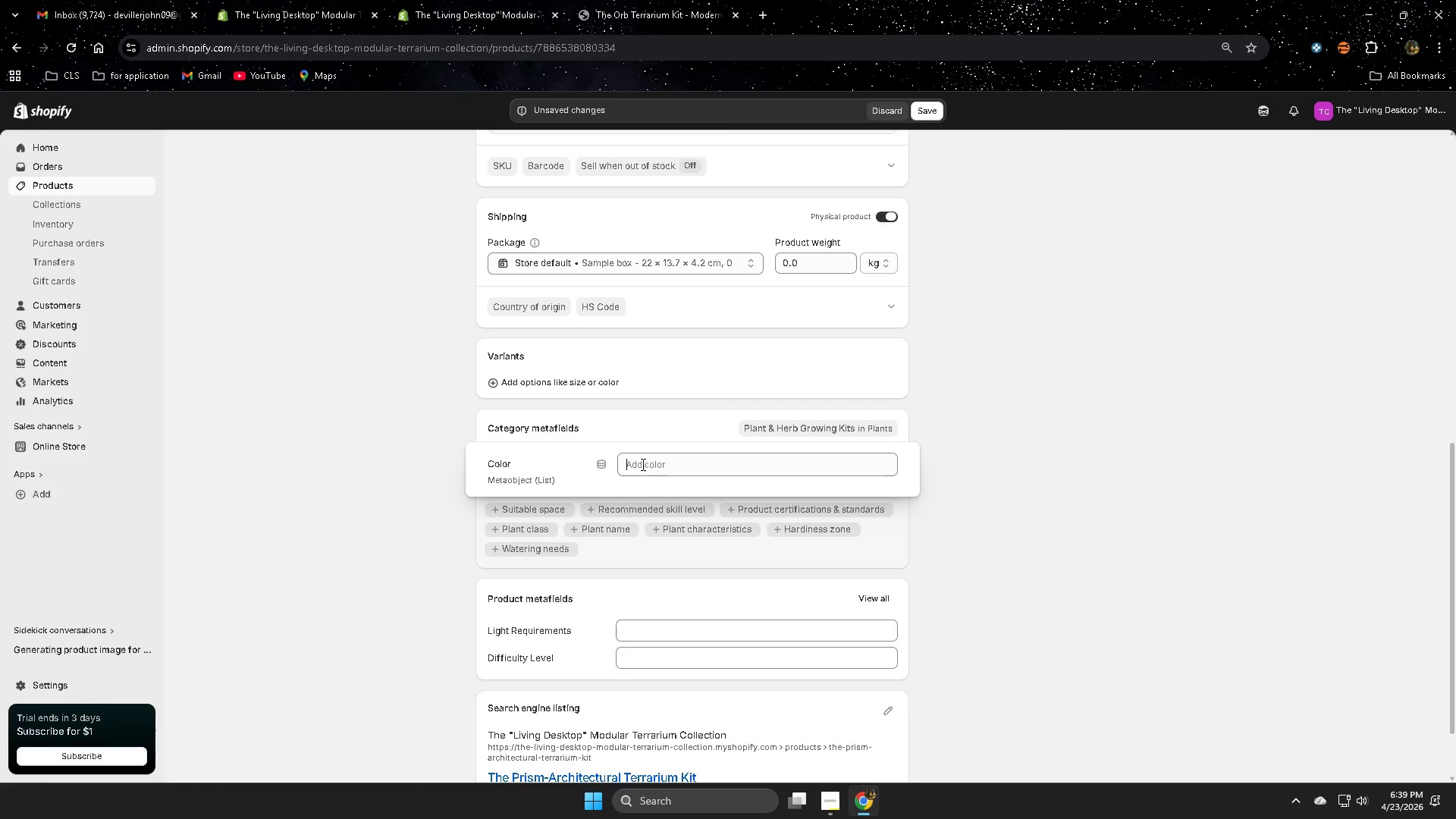 
left_click([1090, 549])
 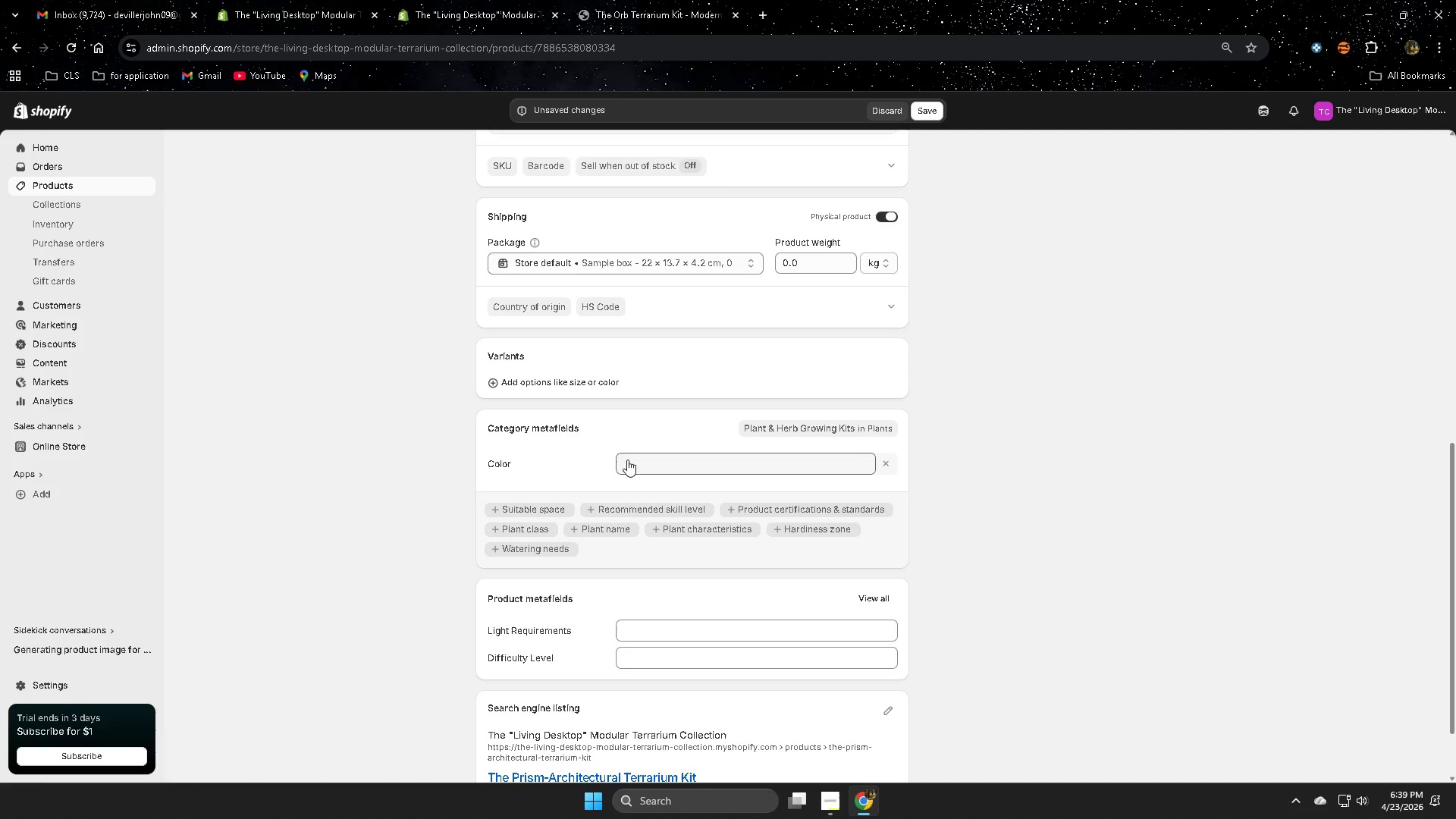 
left_click([627, 460])
 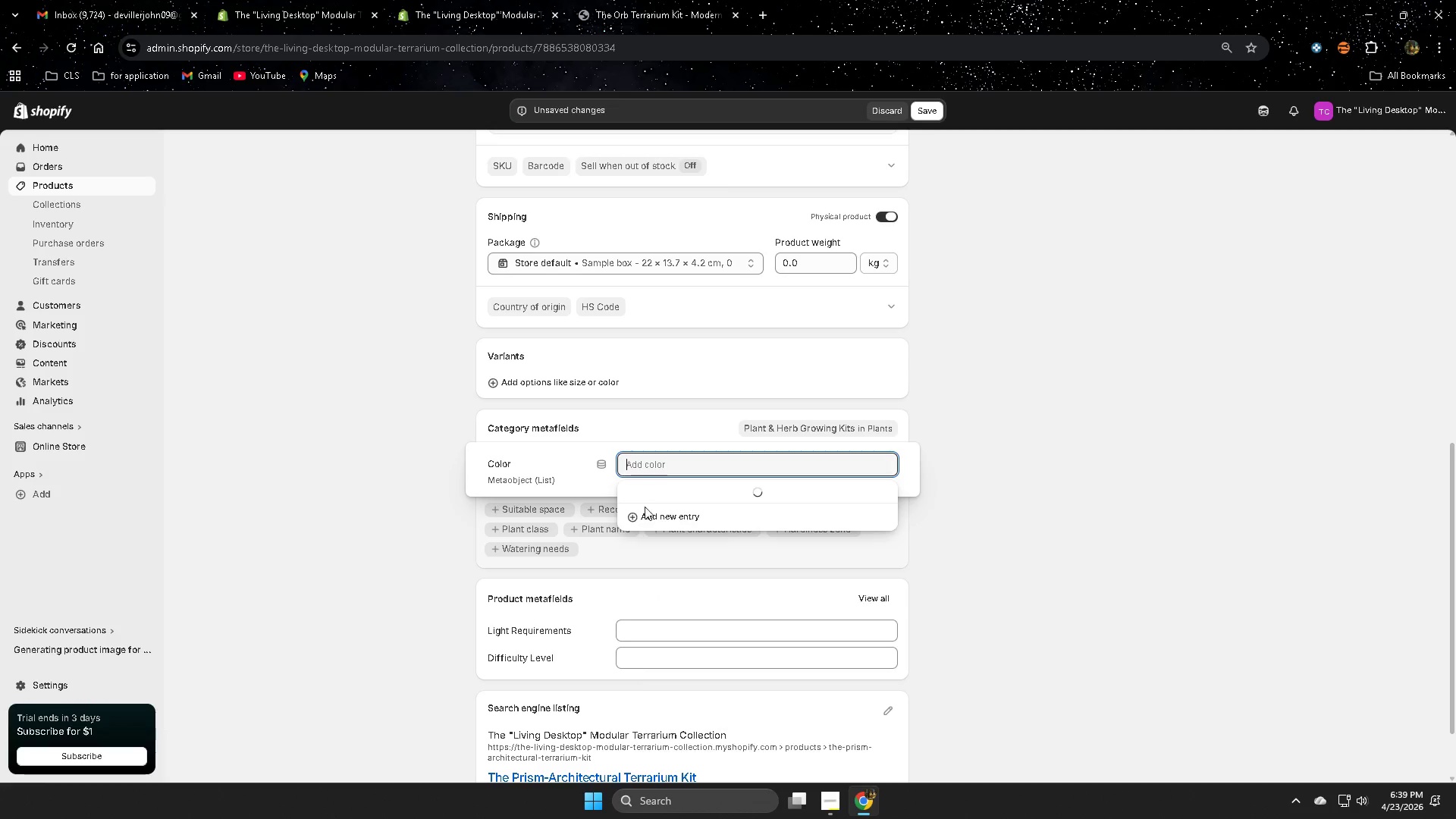 
left_click([645, 511])
 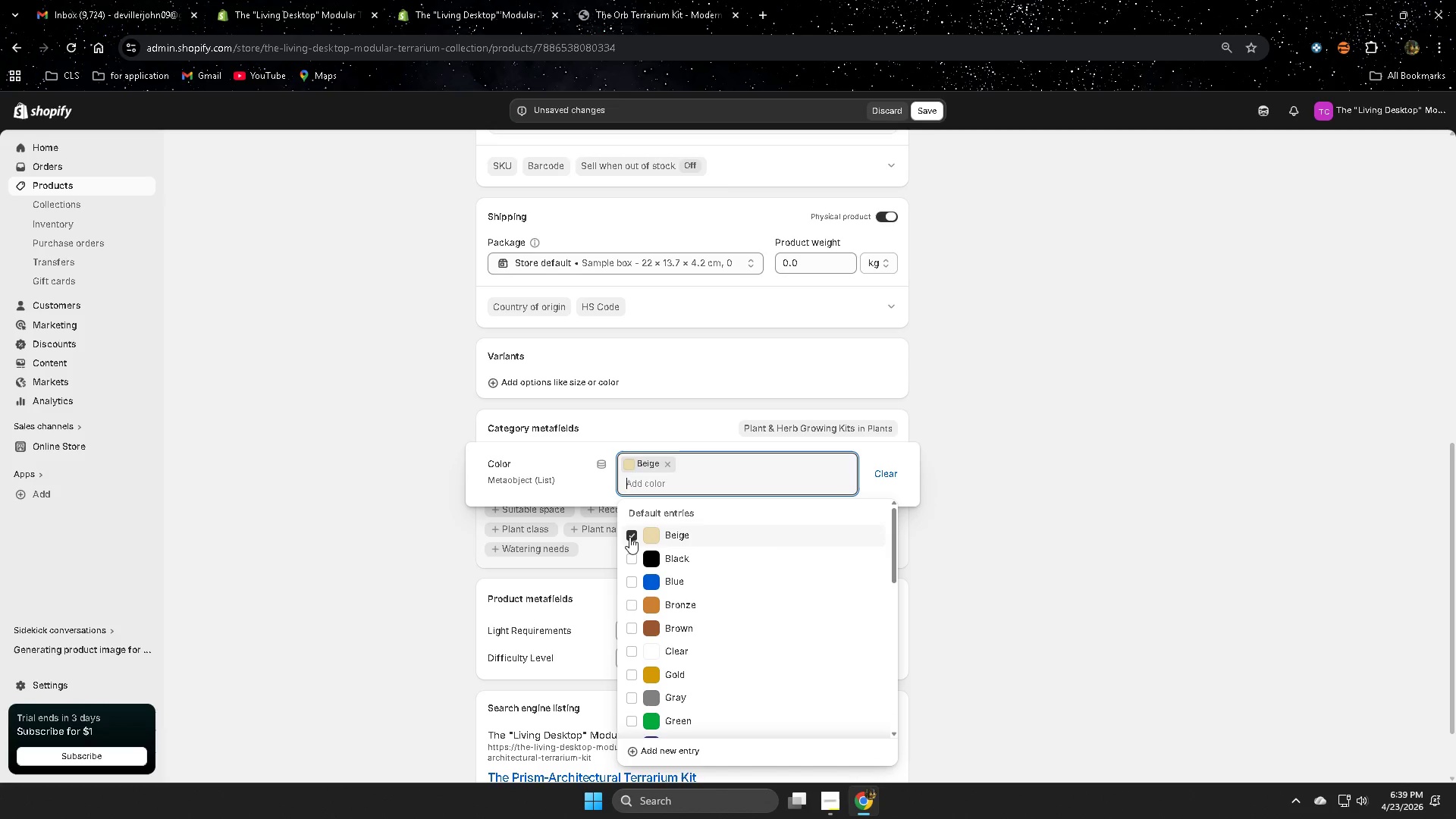 
left_click([629, 538])
 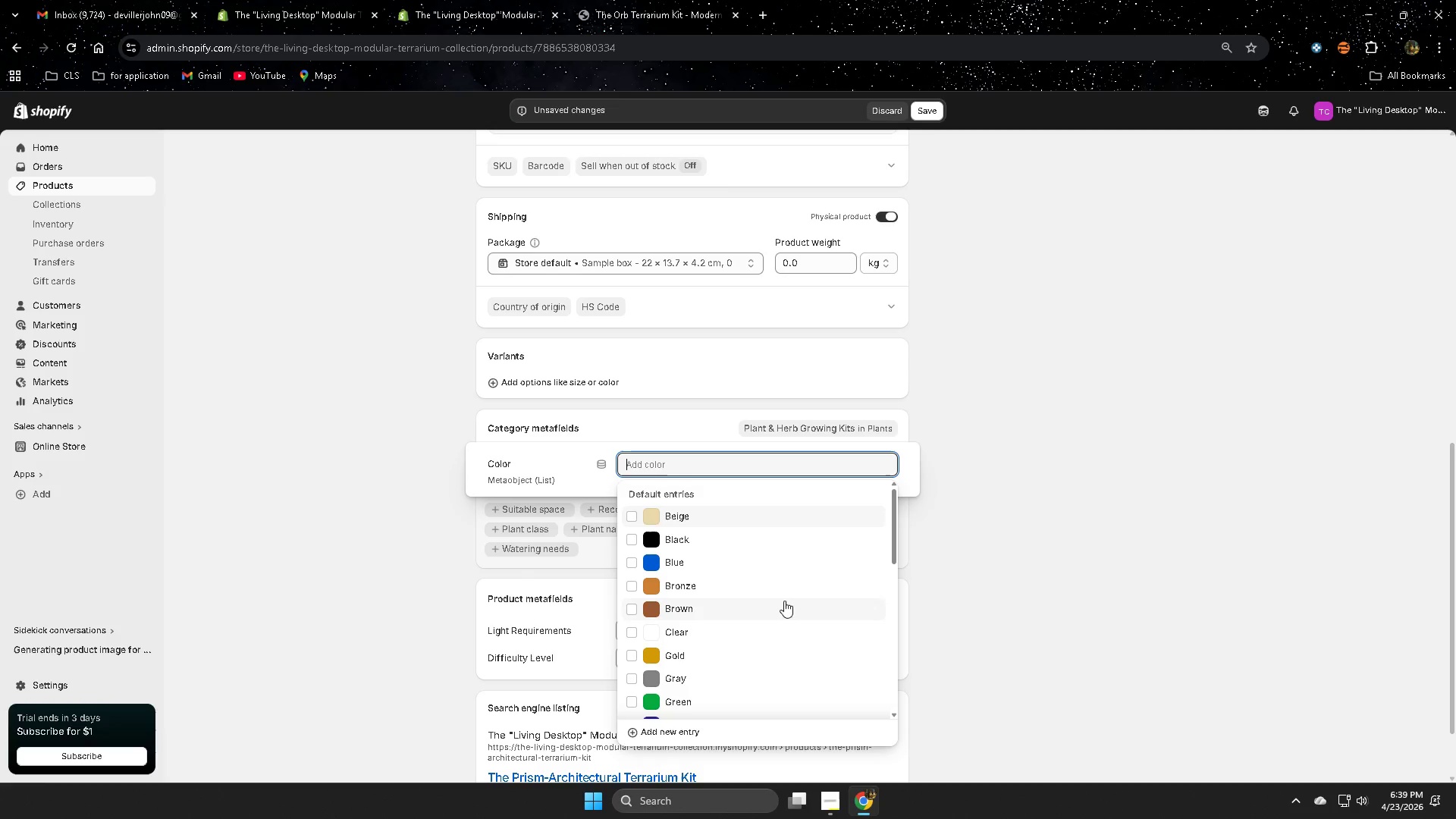 
scroll: coordinate [822, 610], scroll_direction: down, amount: 4.0
 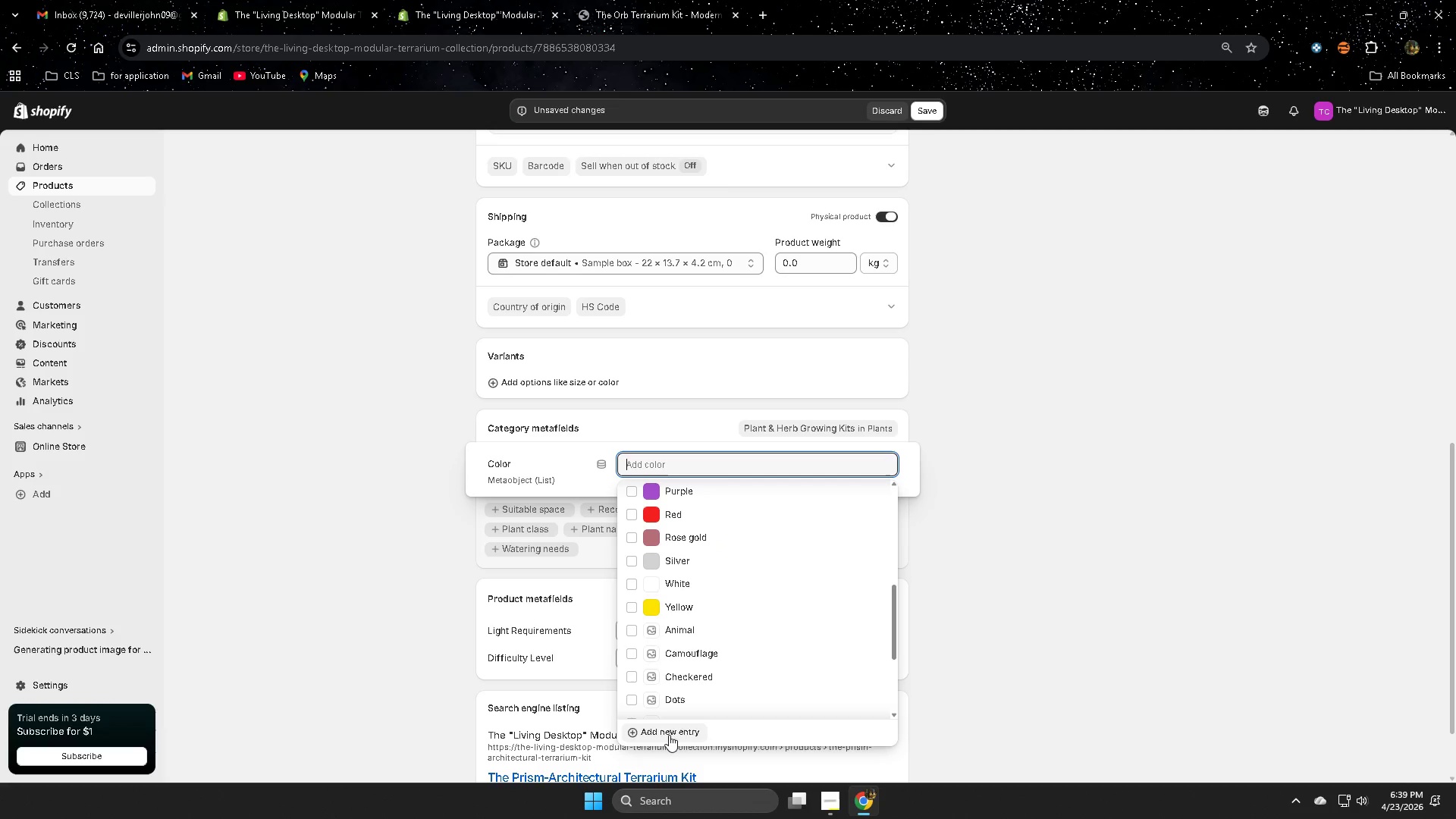 
left_click([665, 735])
 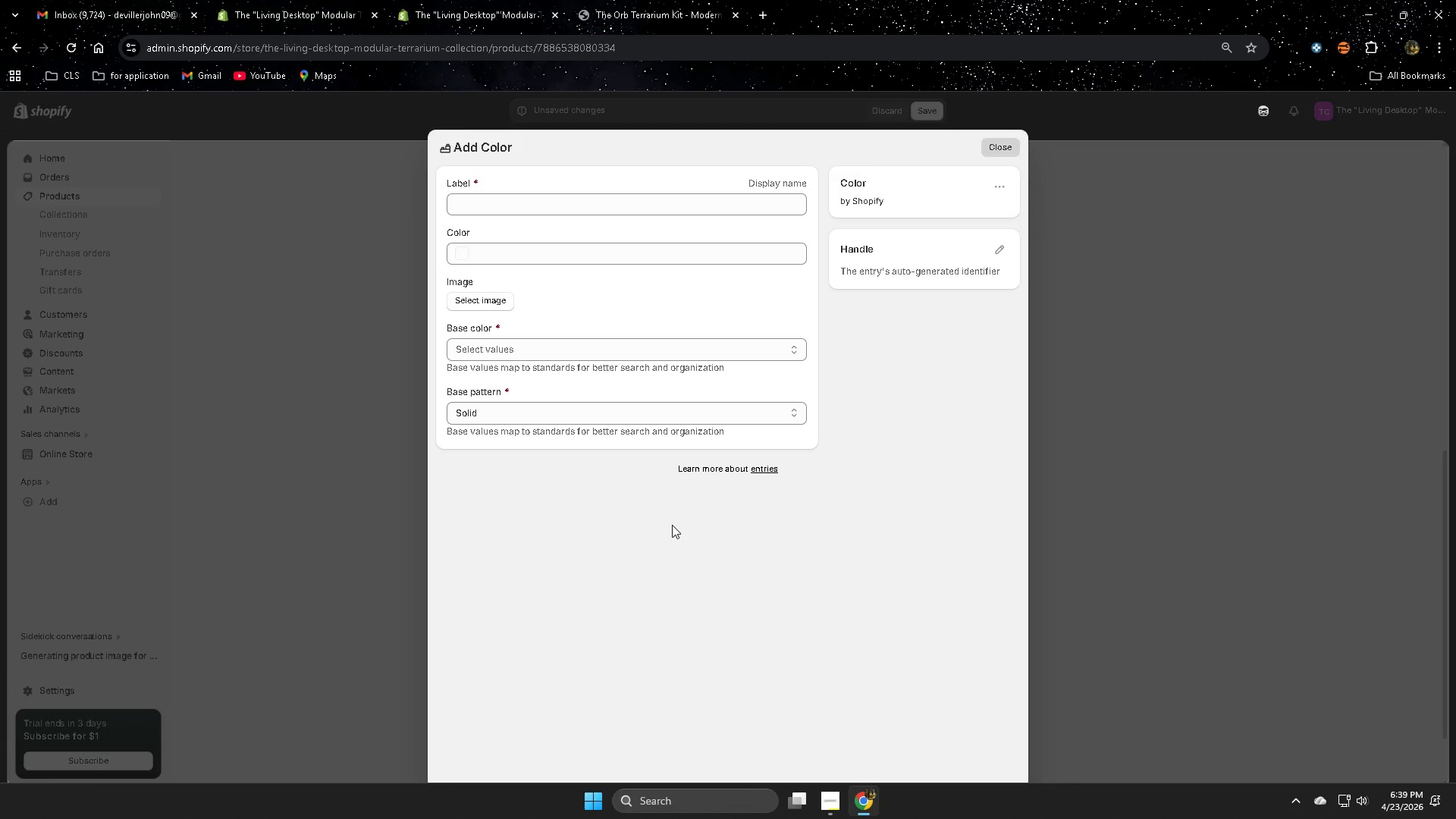 
wait(6.8)
 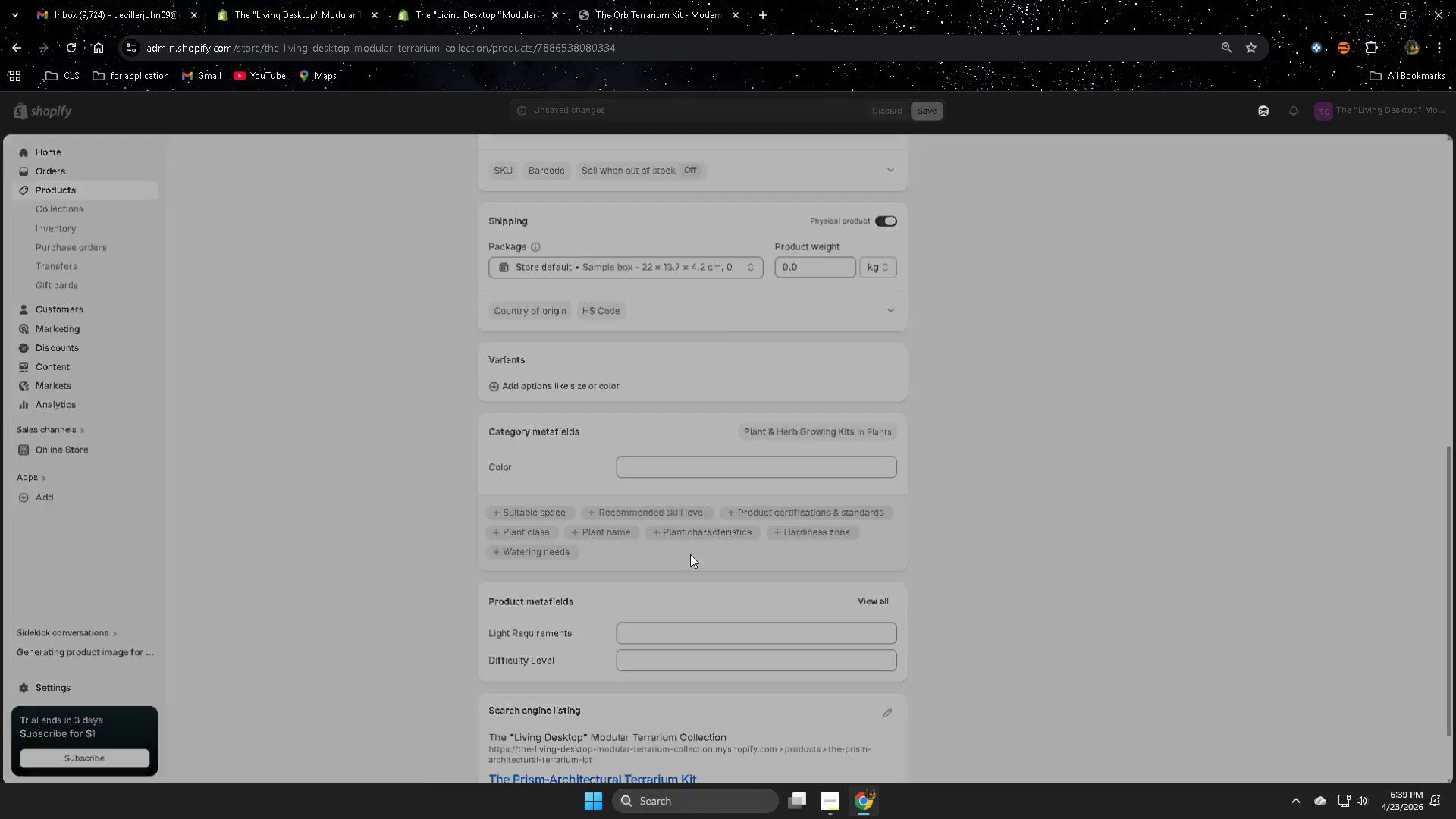 
left_click([545, 207])
 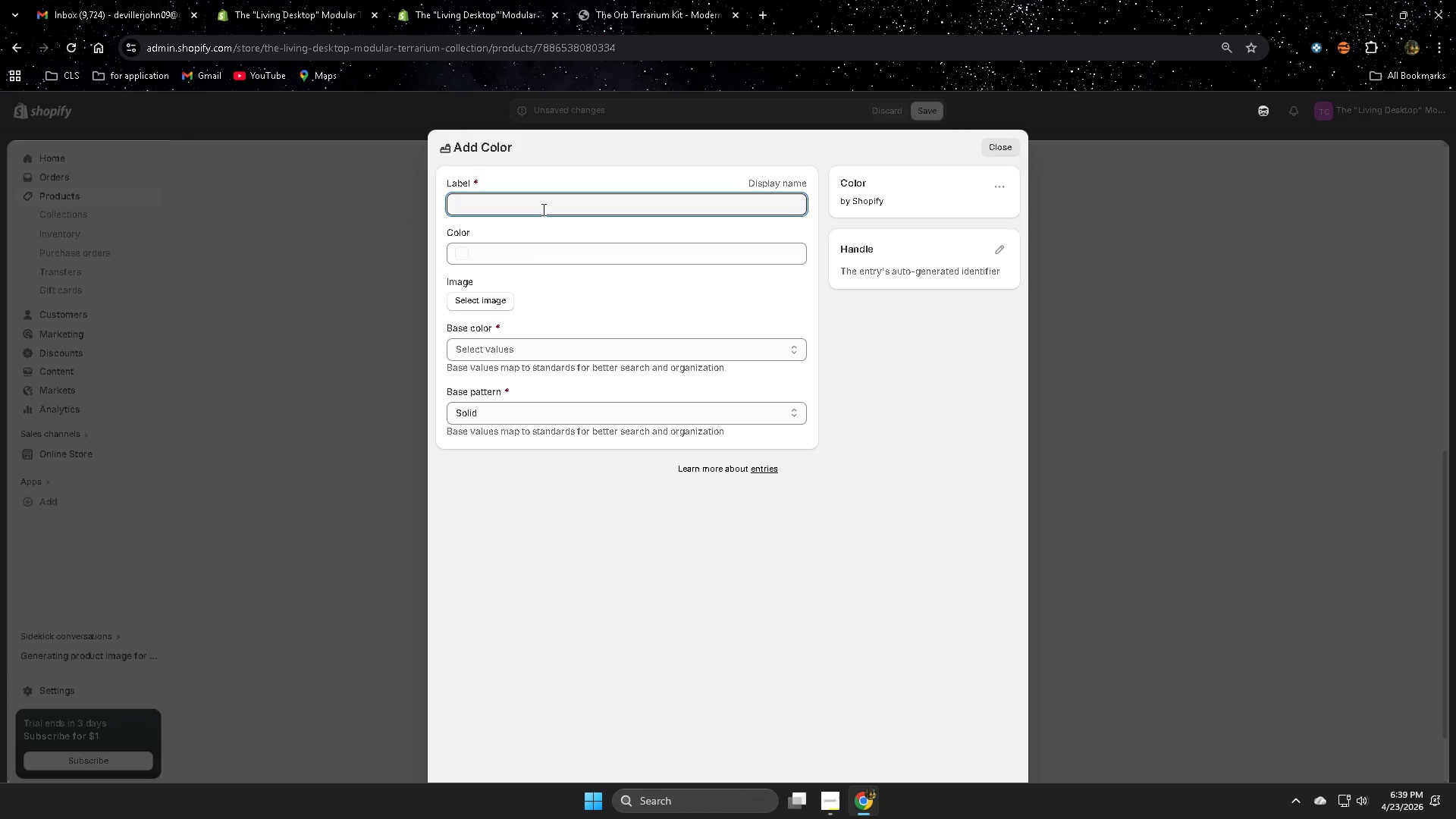 
type(Arctic White)
 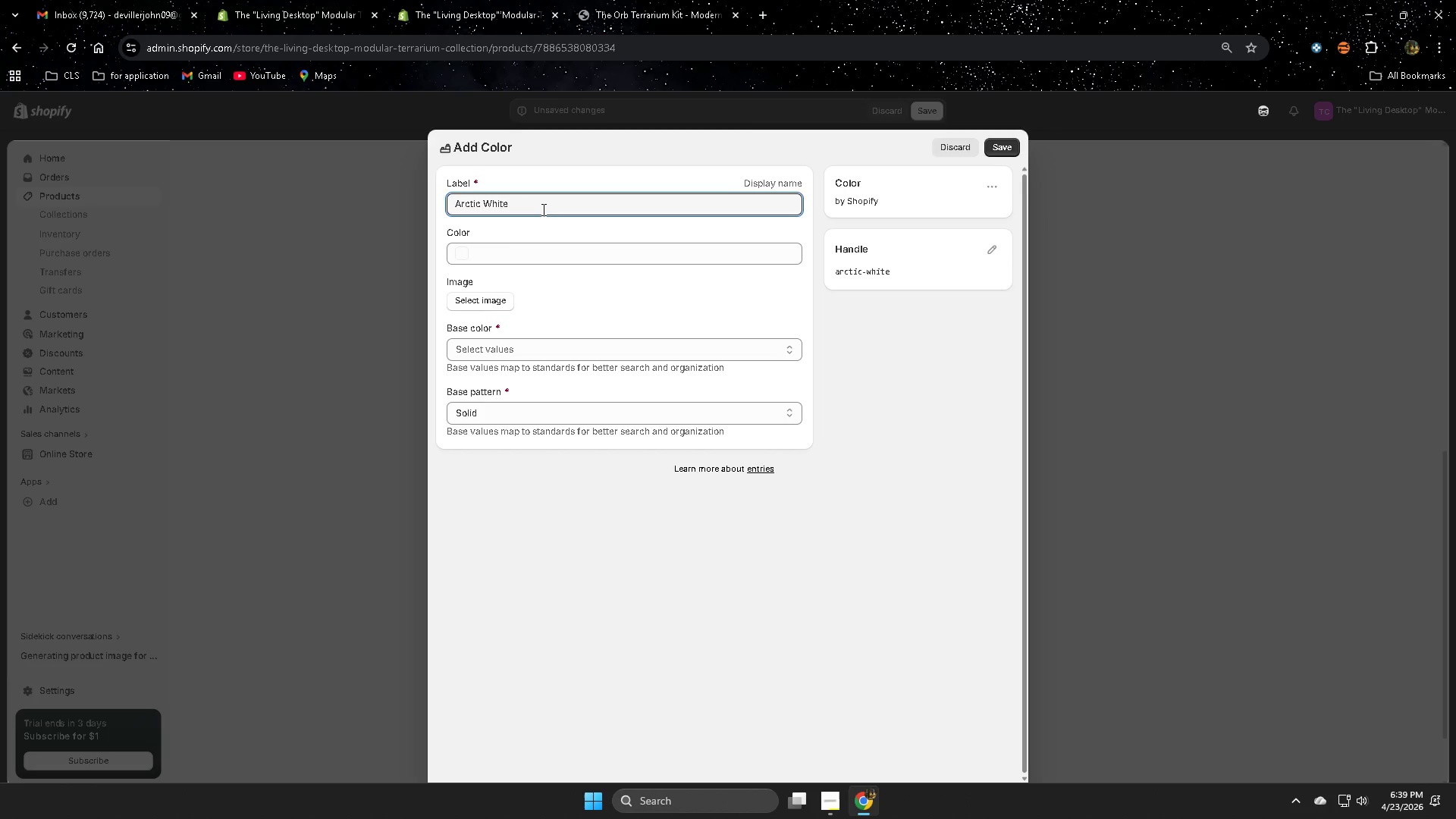 
wait(10.31)
 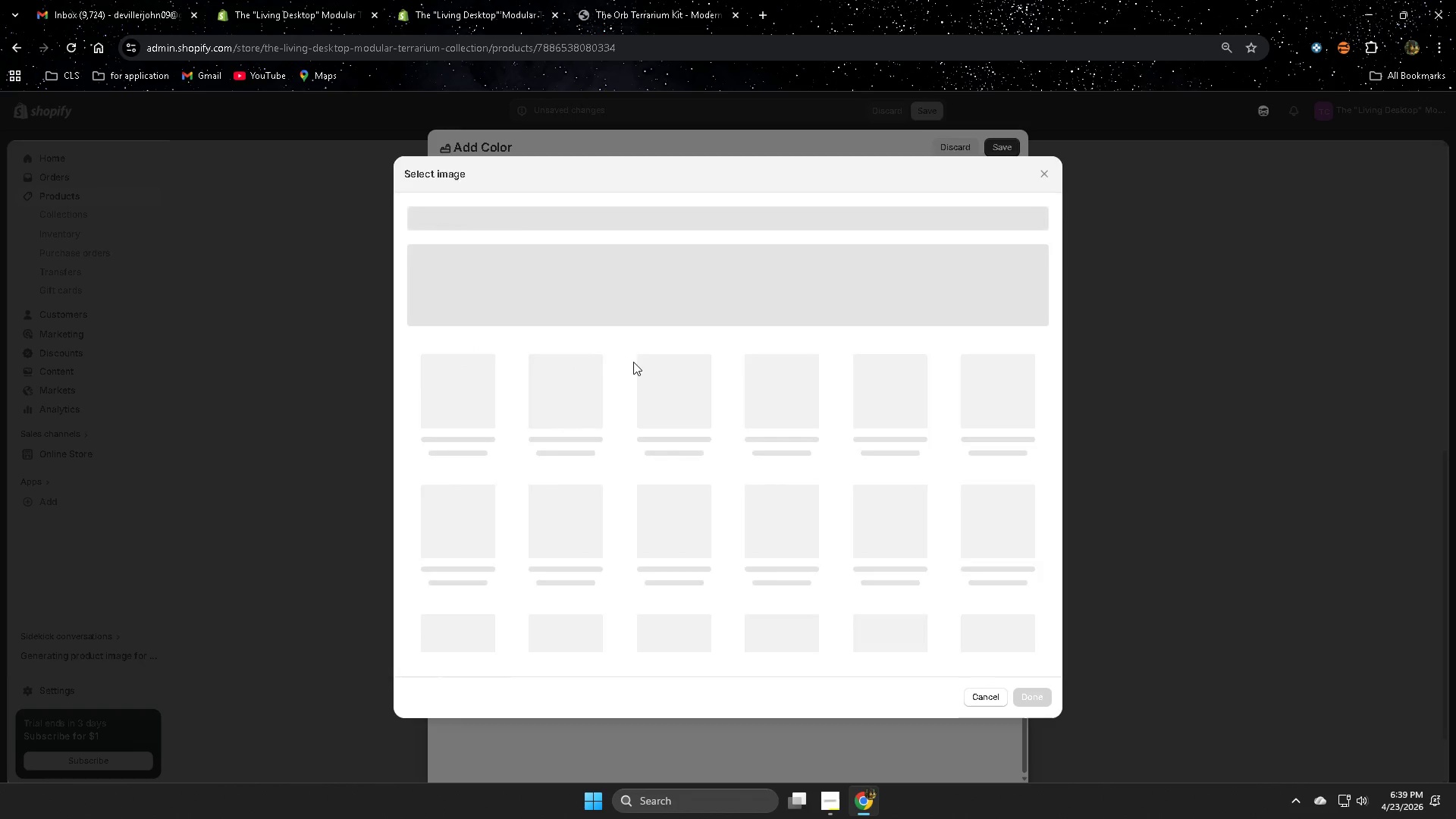 
left_click([1045, 184])
 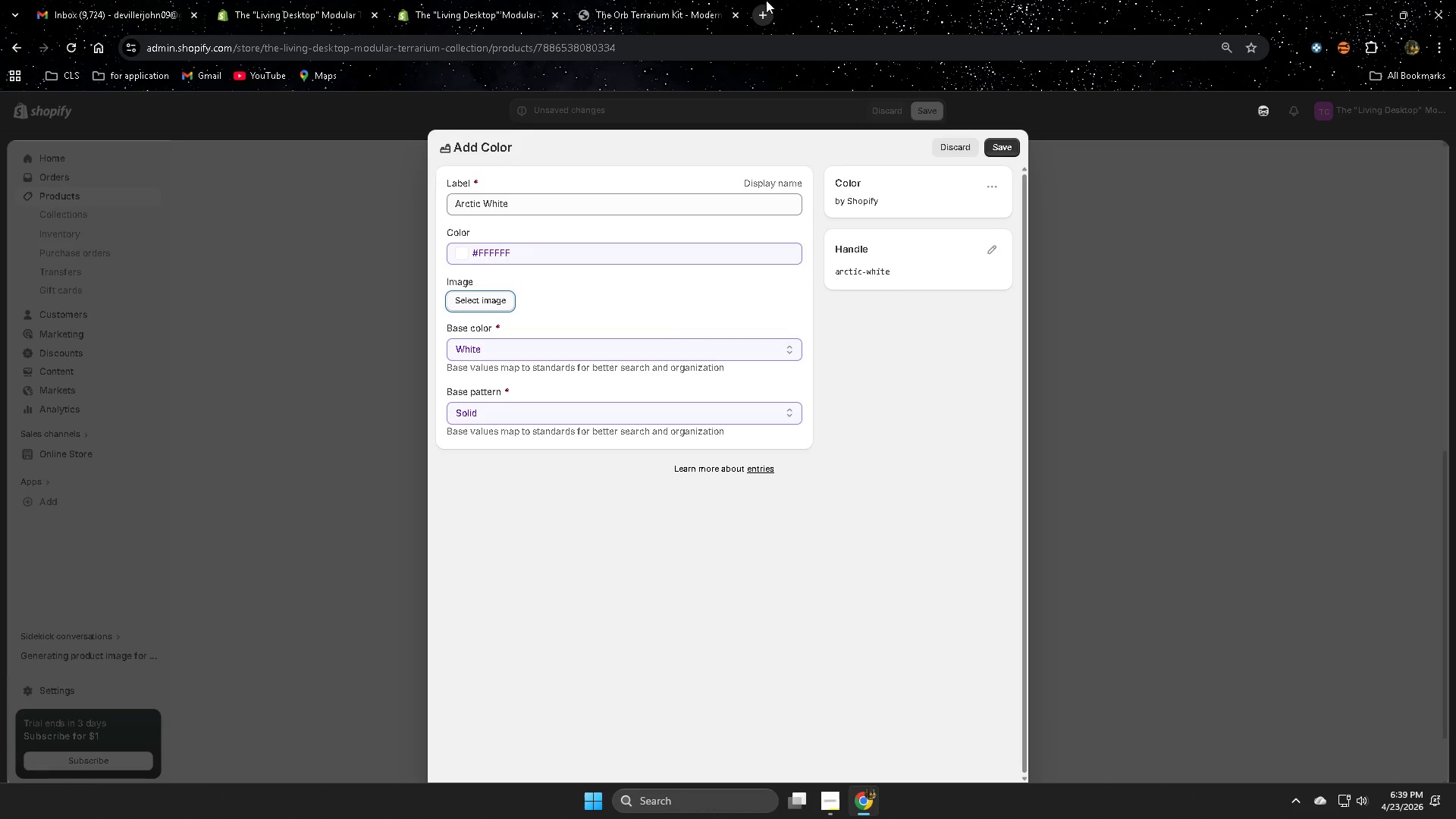 
left_click([764, 11])
 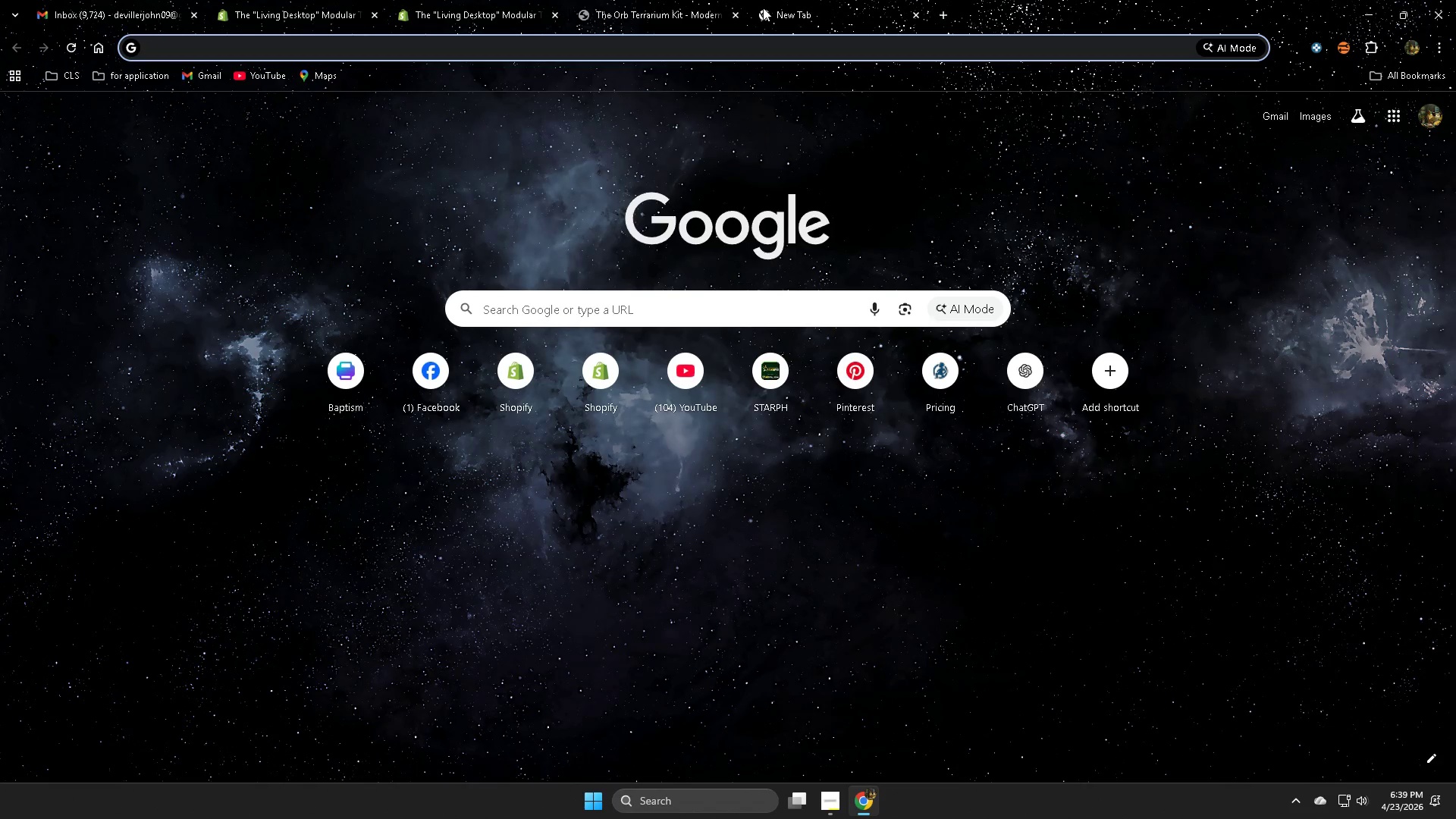 
type(arct)
 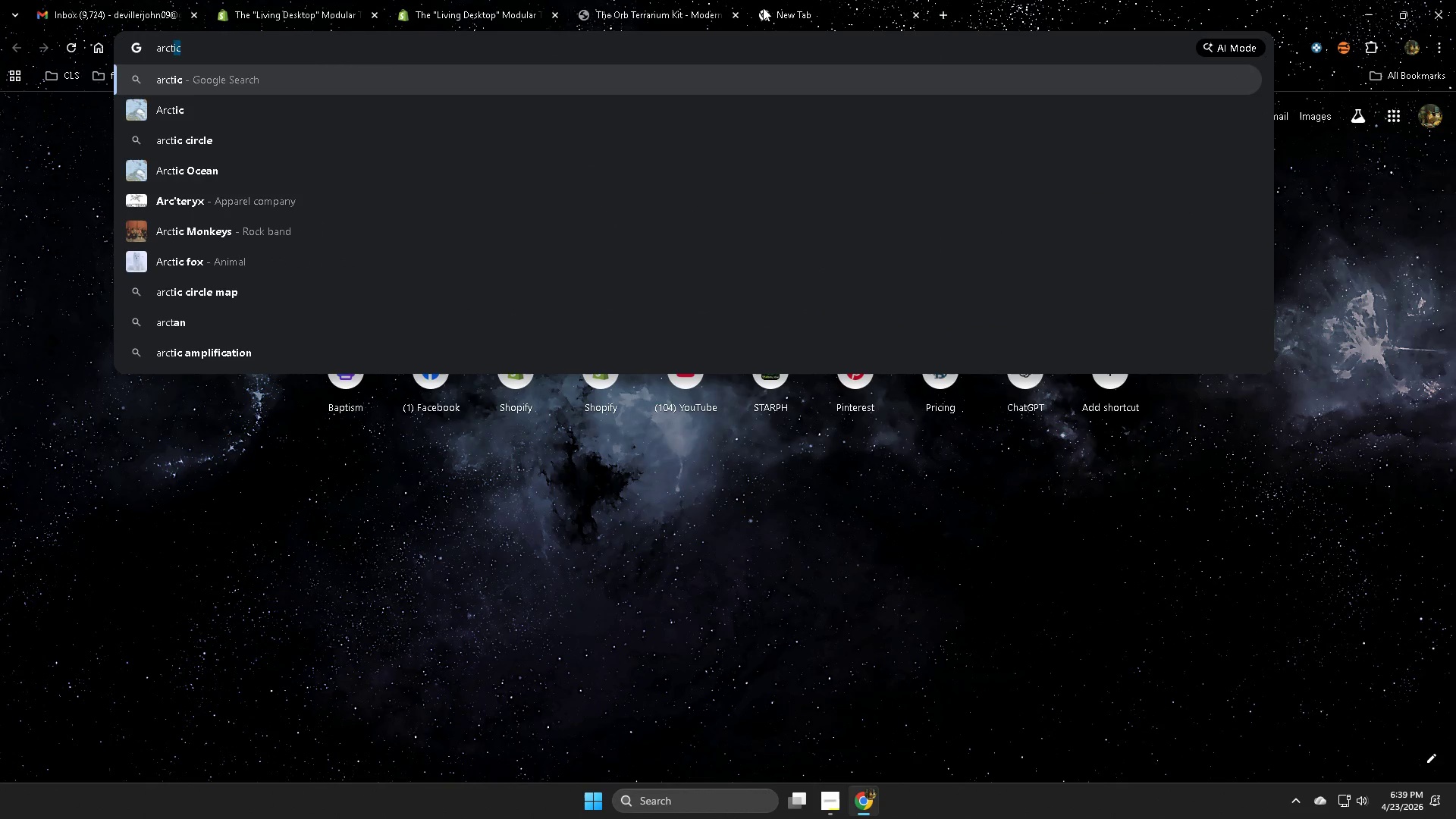 
type(ic white)
 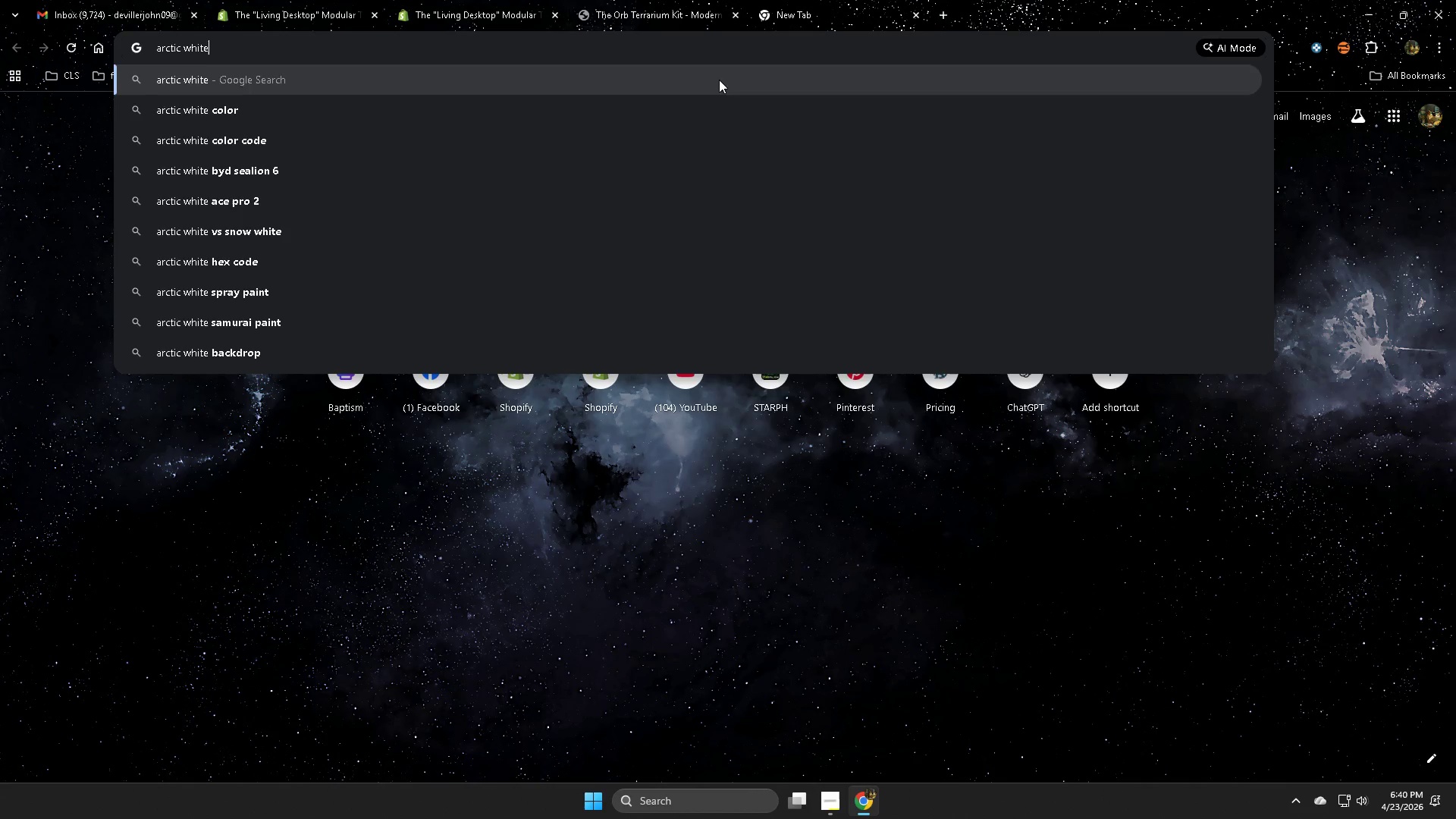 
left_click([294, 148])
 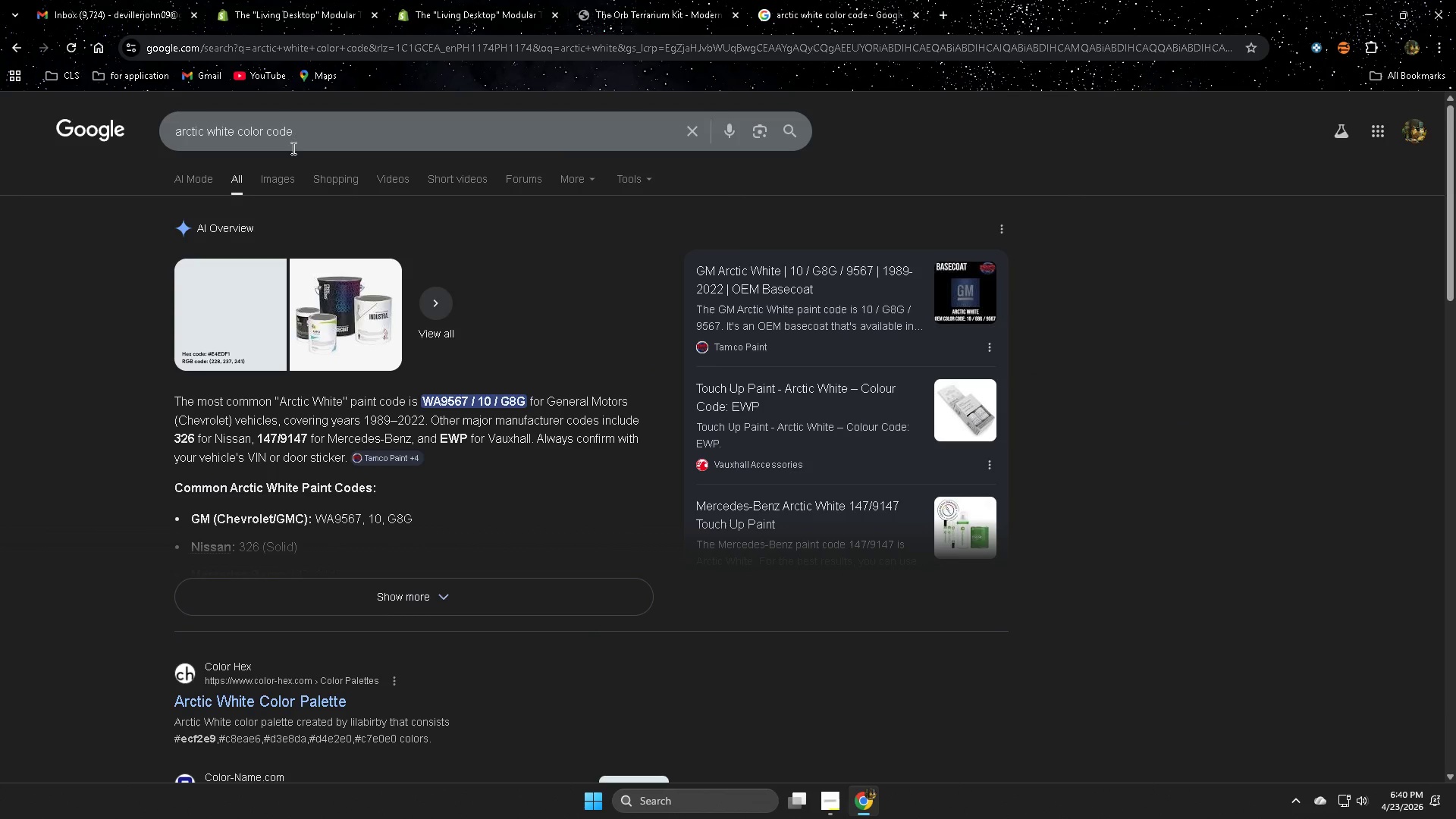 
left_click([265, 180])
 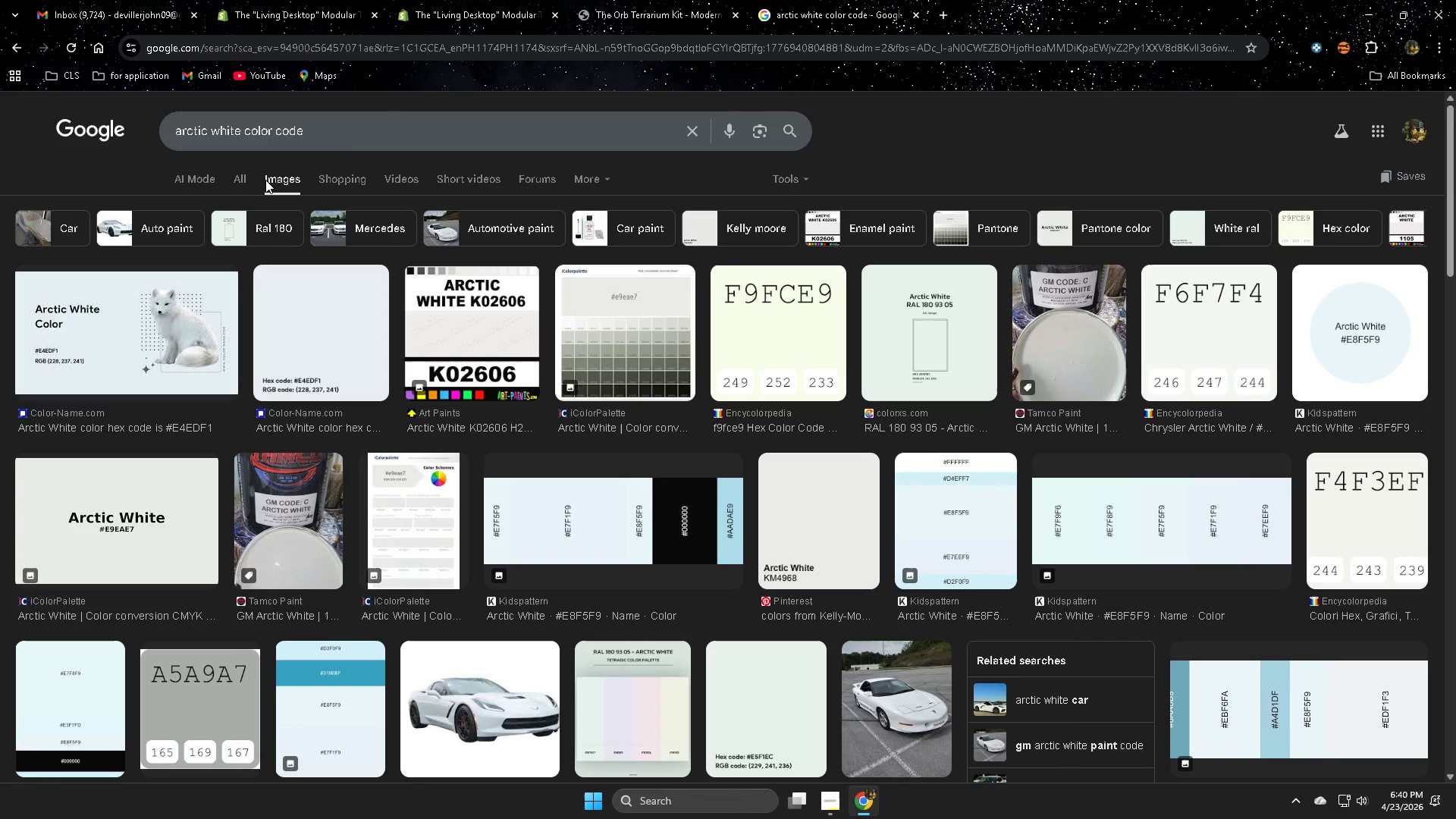 
wait(5.02)
 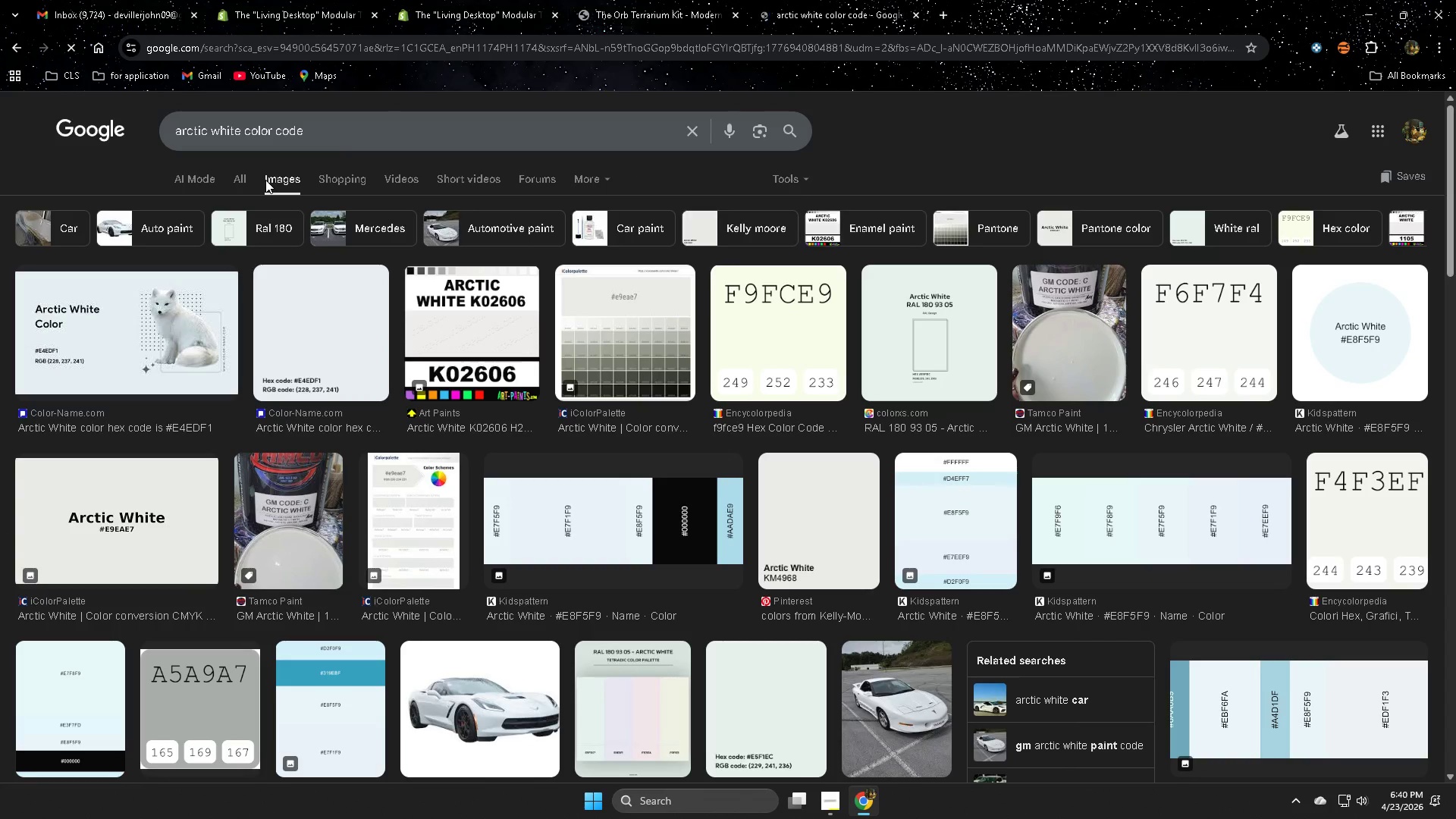 
left_click([825, 528])
 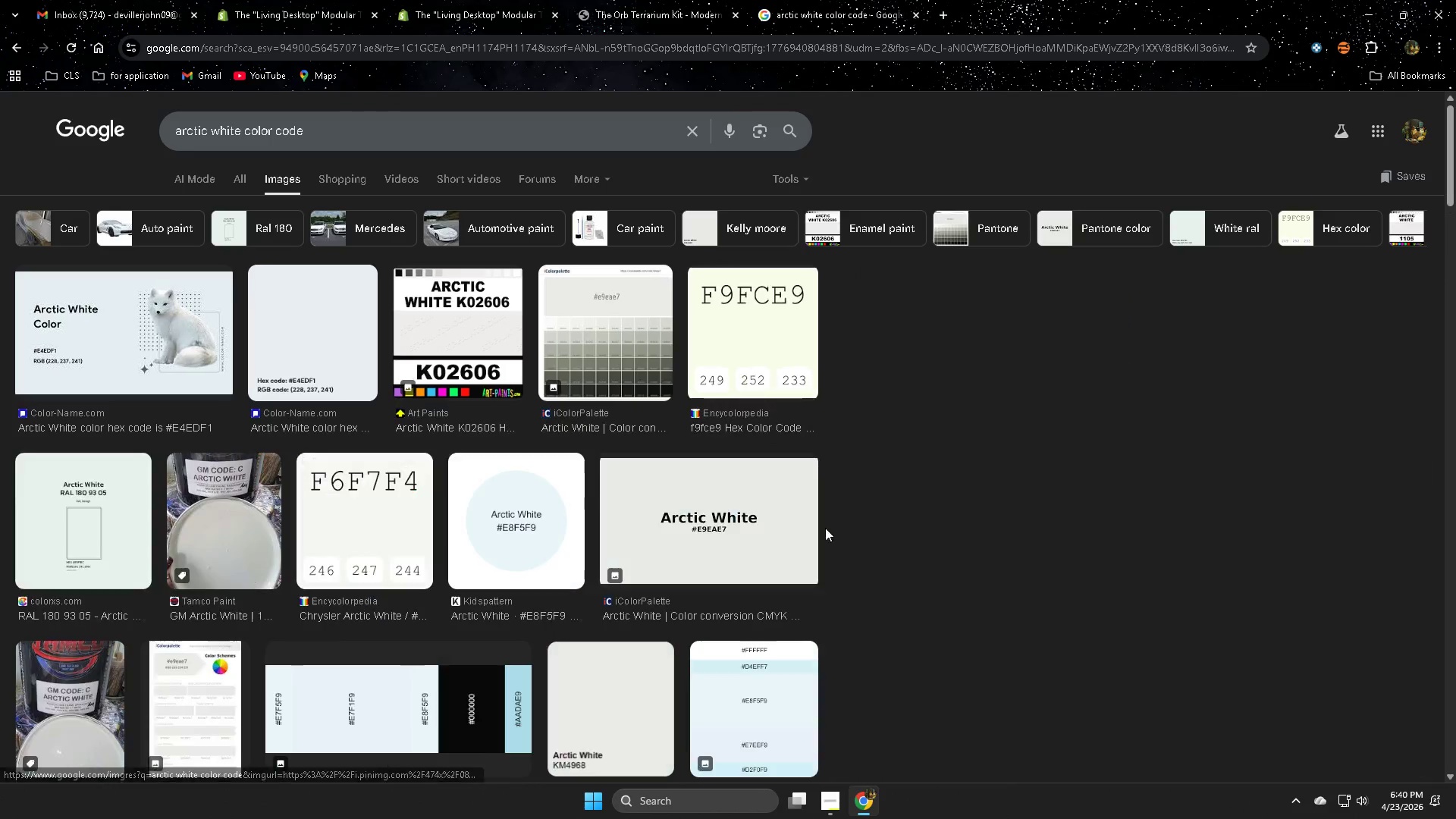 
mouse_move([808, 525])
 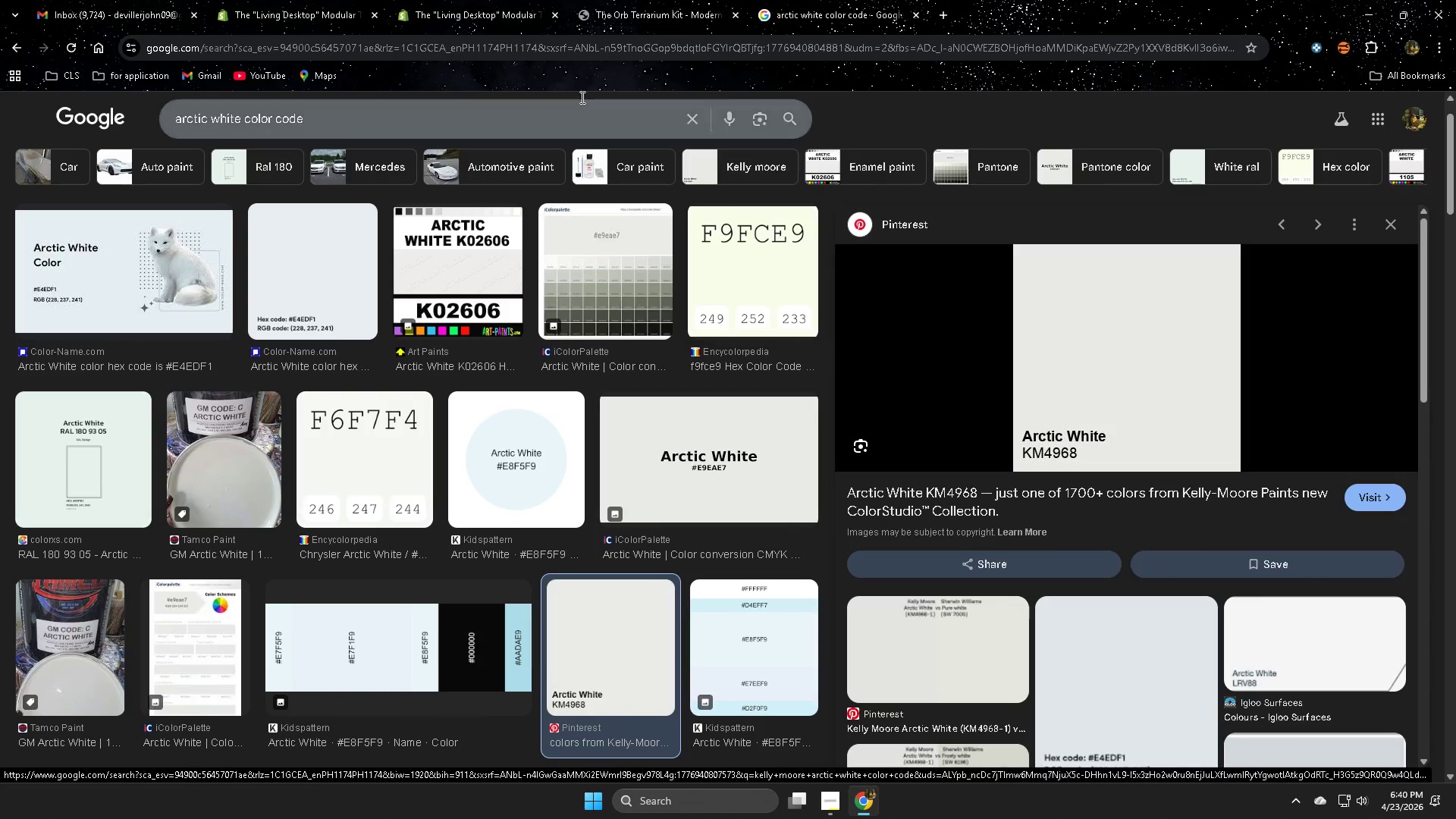 
wait(7.42)
 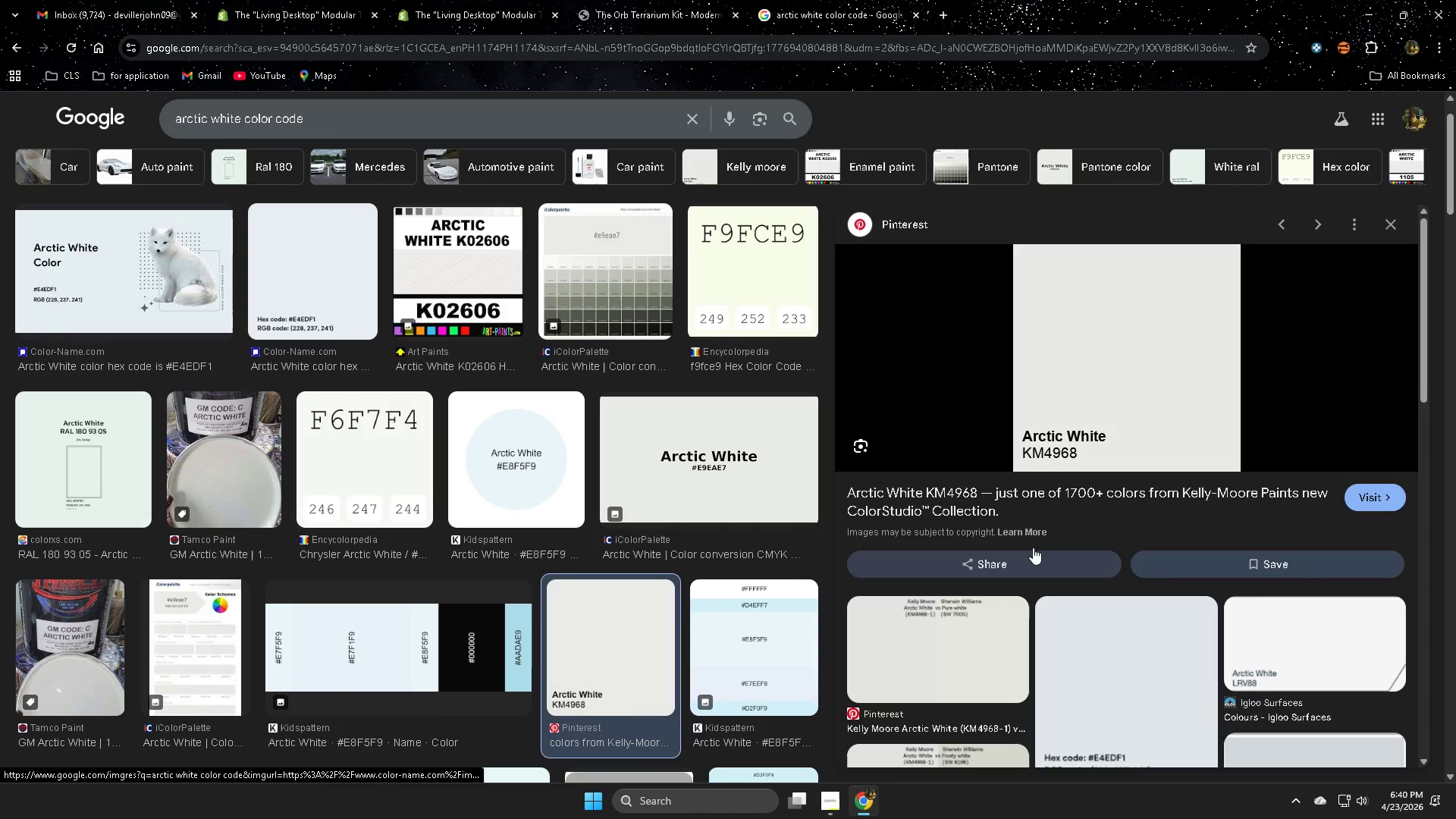 
left_click_drag(start_coordinate=[519, 253], to_coordinate=[482, 250])
 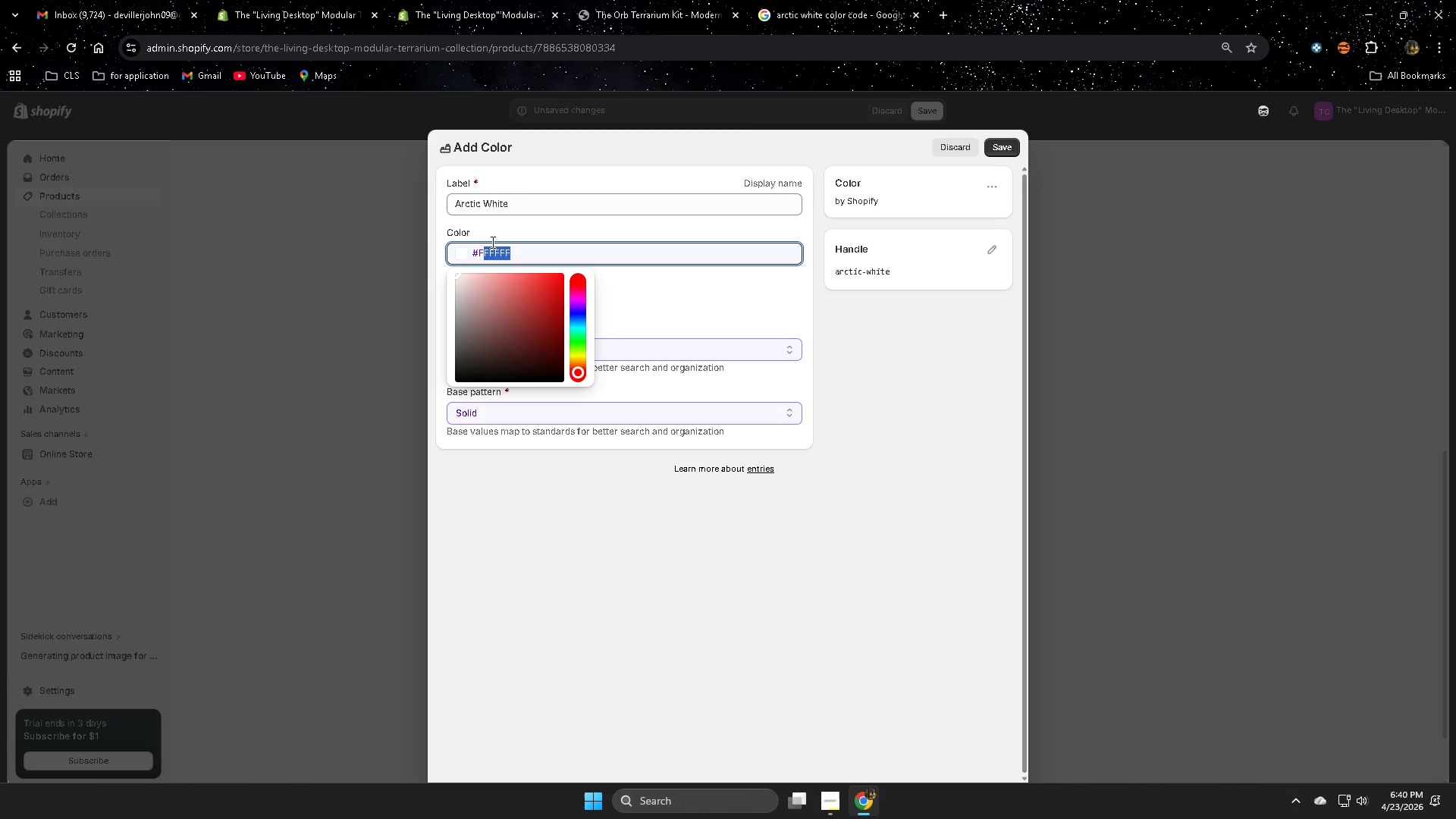 
type(9FCE9)
 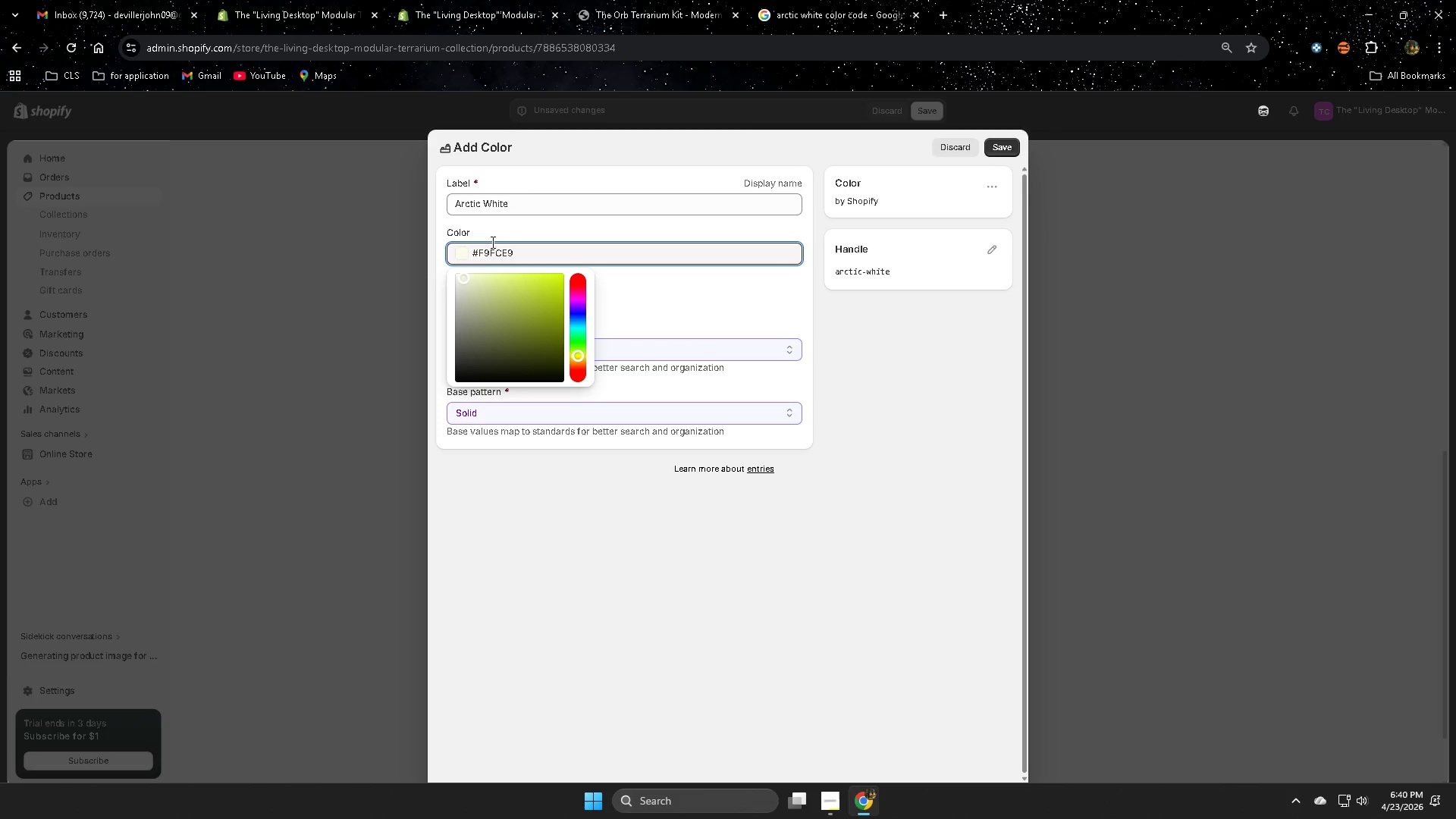 
left_click([824, 11])
 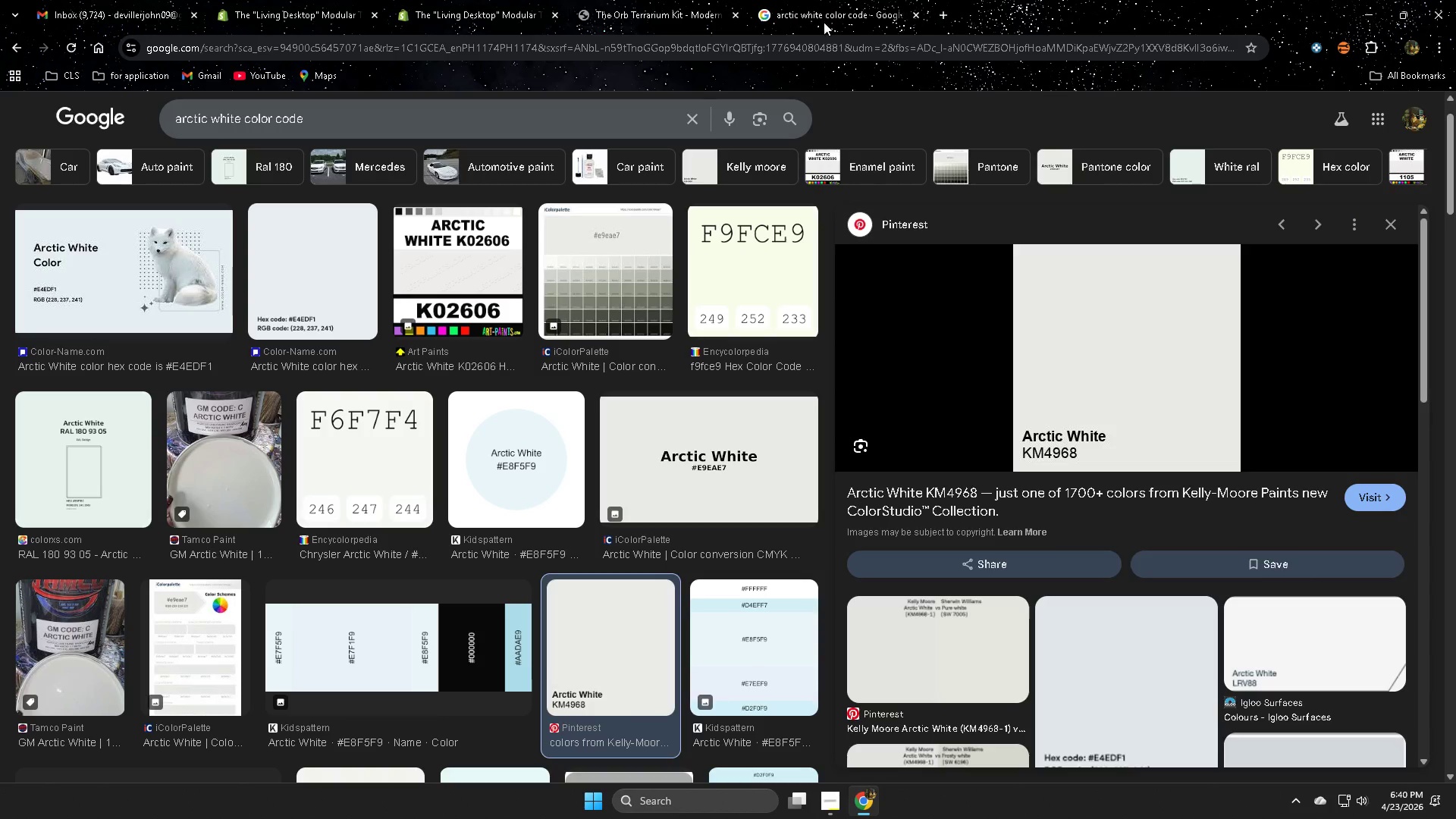 
wait(6.01)
 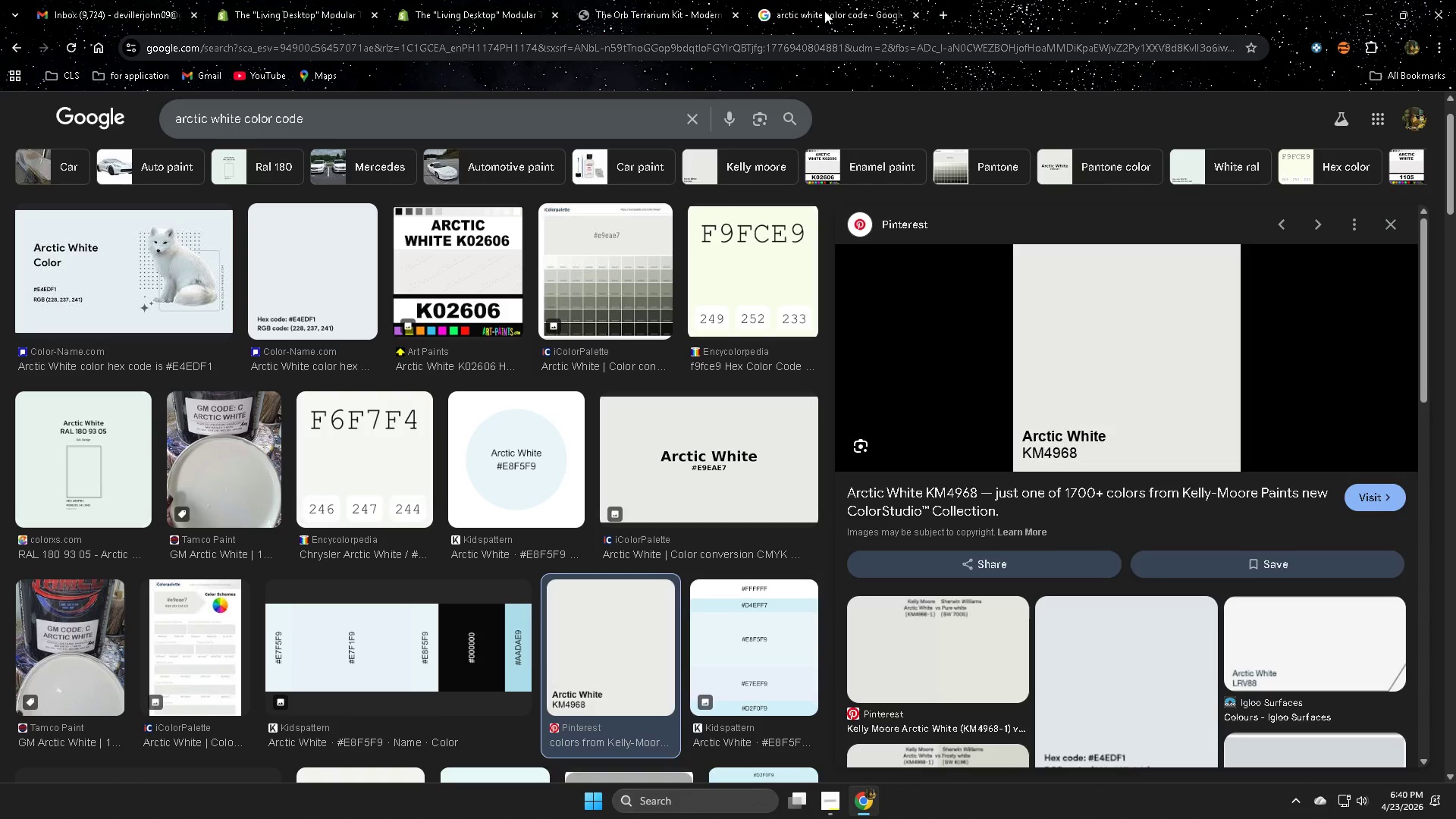 
scroll: coordinate [1097, 311], scroll_direction: down, amount: 4.0
 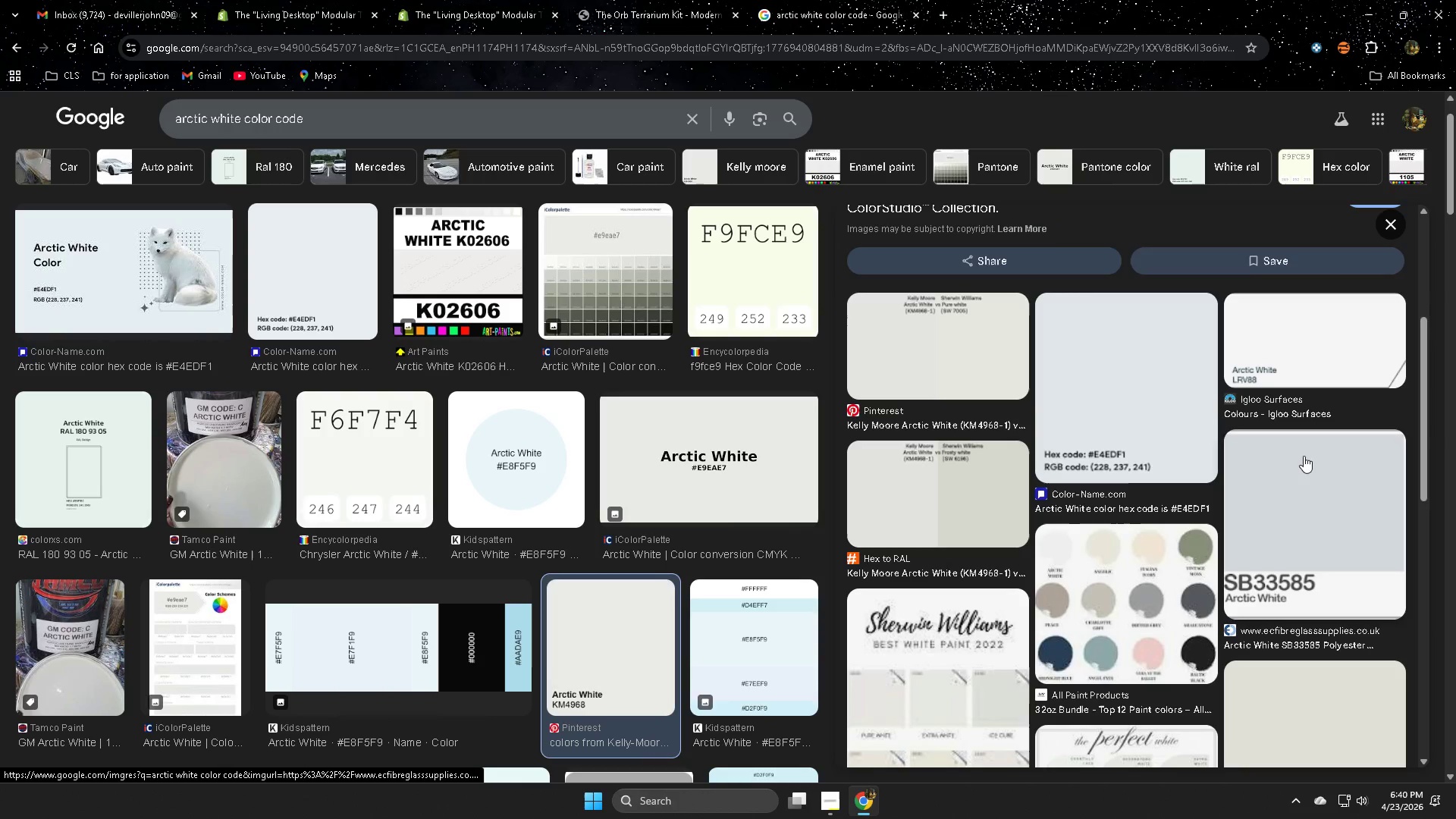 
scroll: coordinate [1002, 544], scroll_direction: up, amount: 6.0
 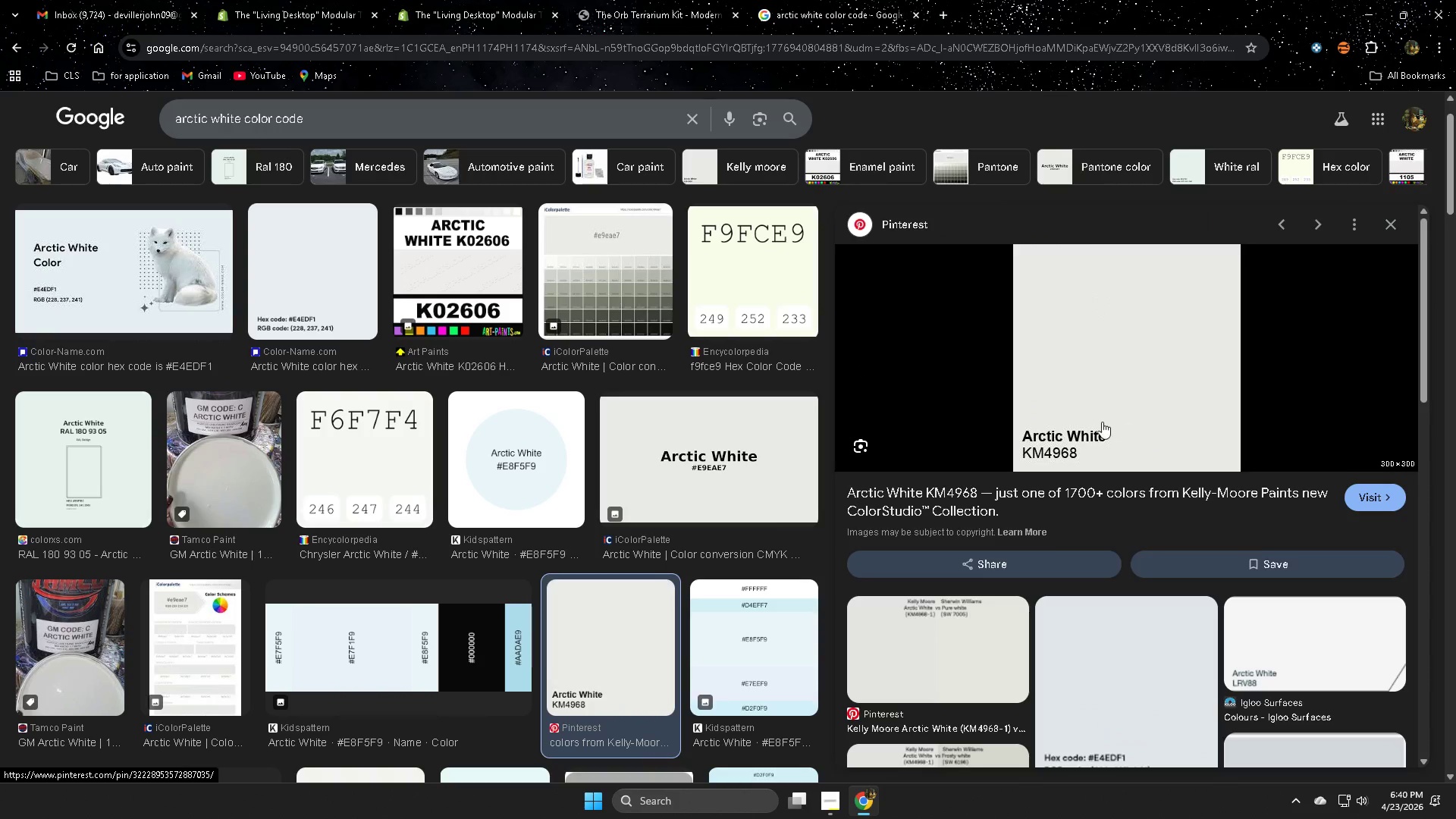 
right_click([1116, 337])
 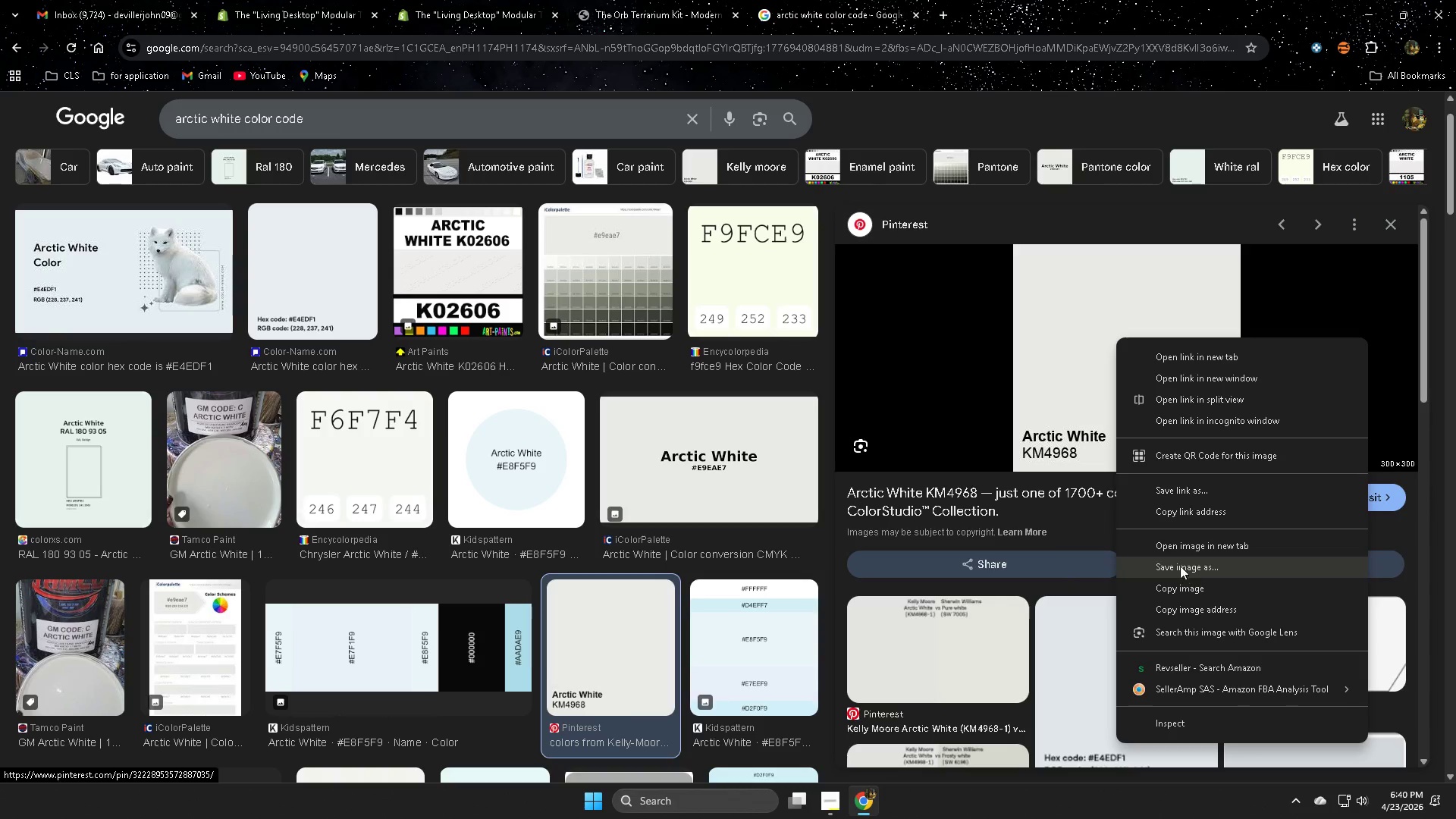 
wait(5.52)
 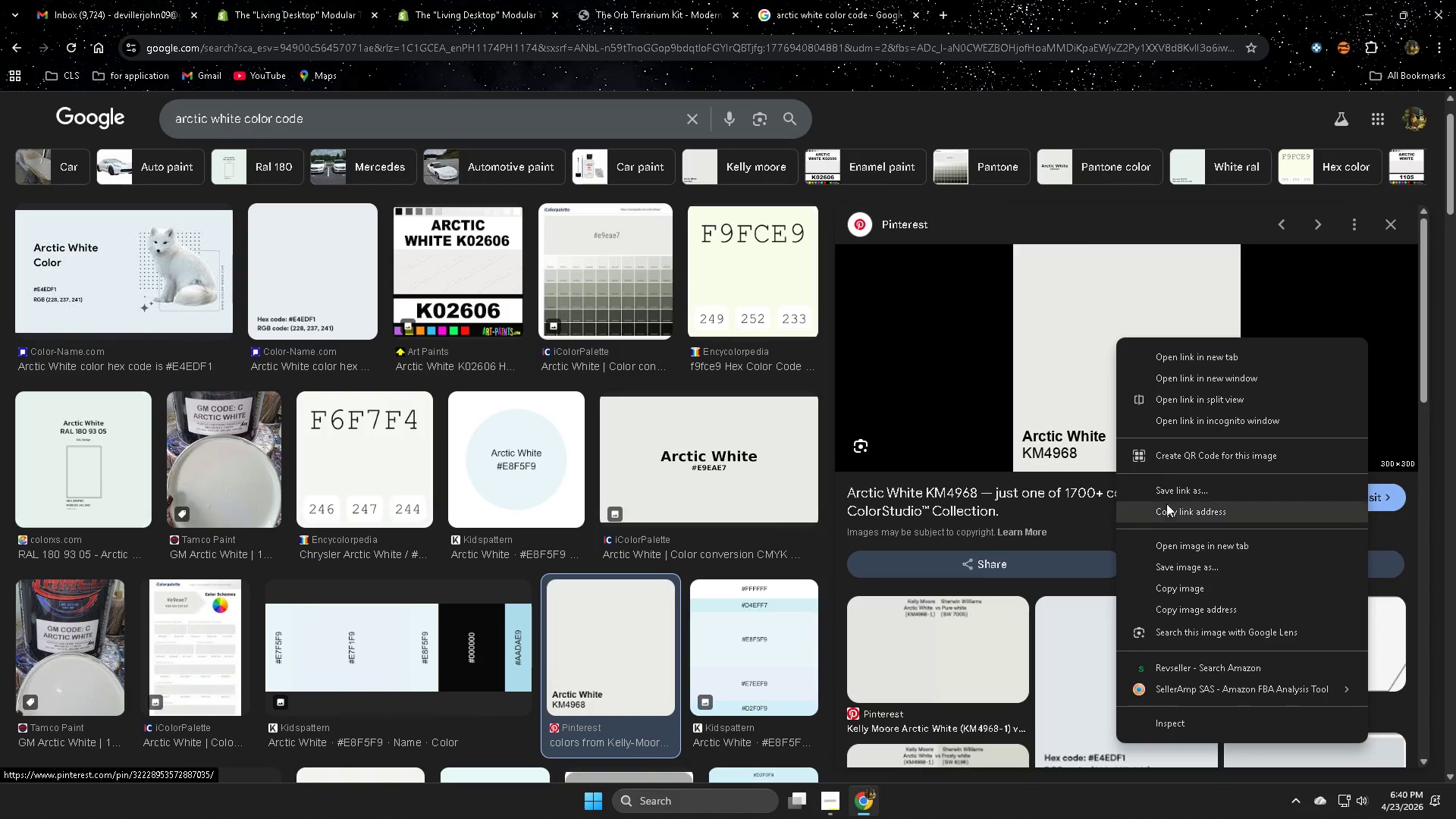 
left_click([1178, 566])
 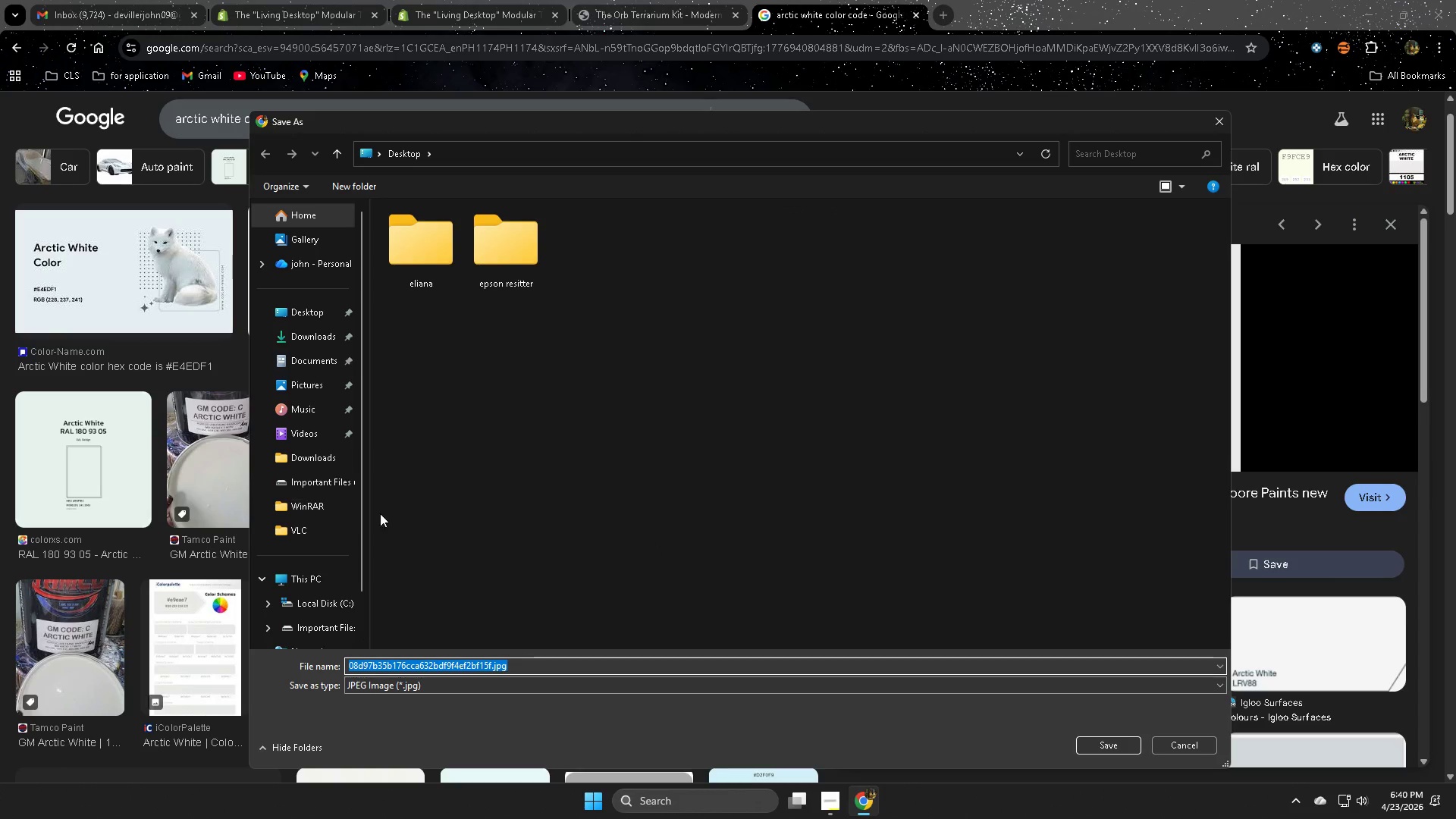 
left_click([315, 309])
 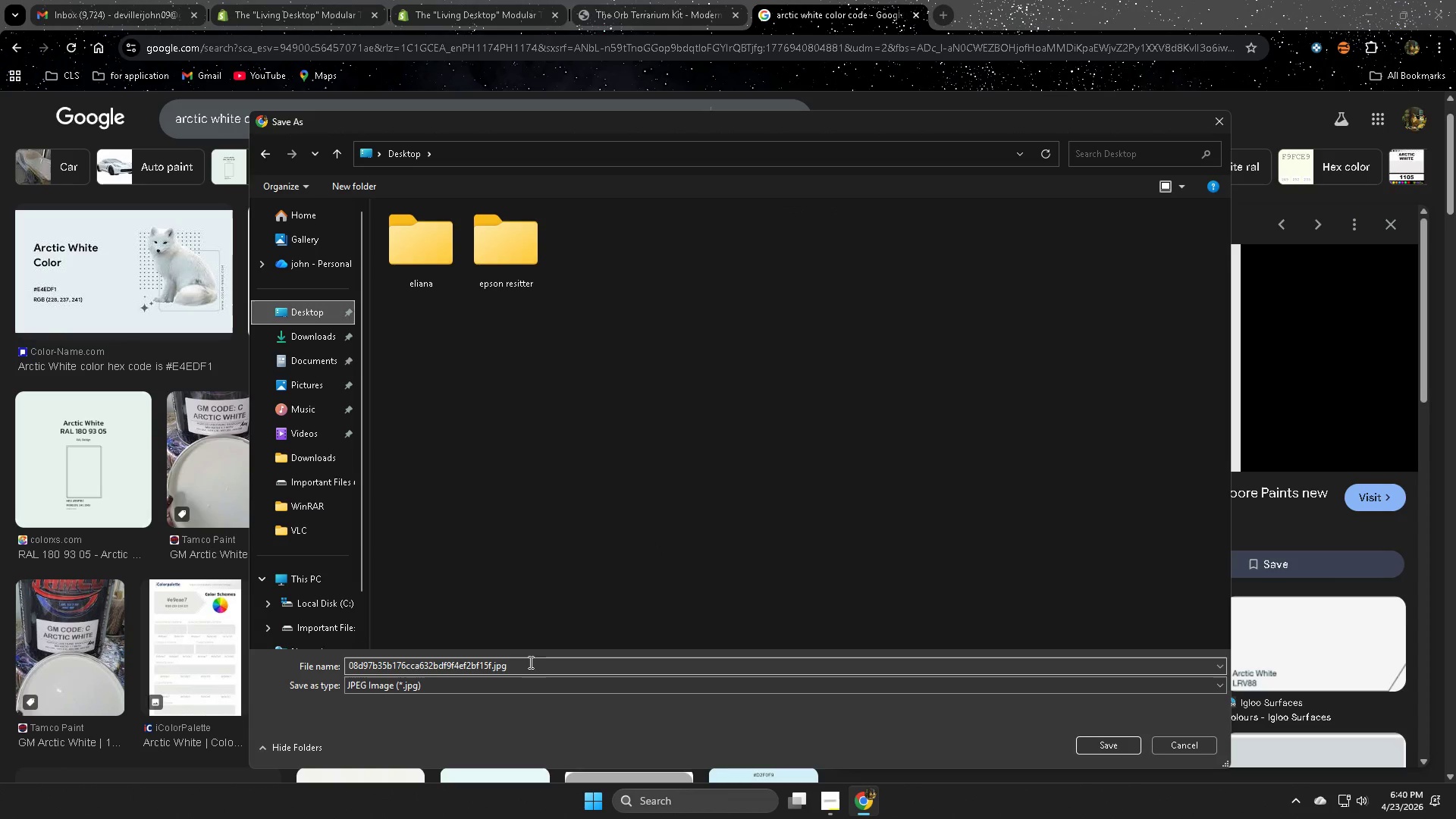 
left_click_drag(start_coordinate=[545, 667], to_coordinate=[288, 643])
 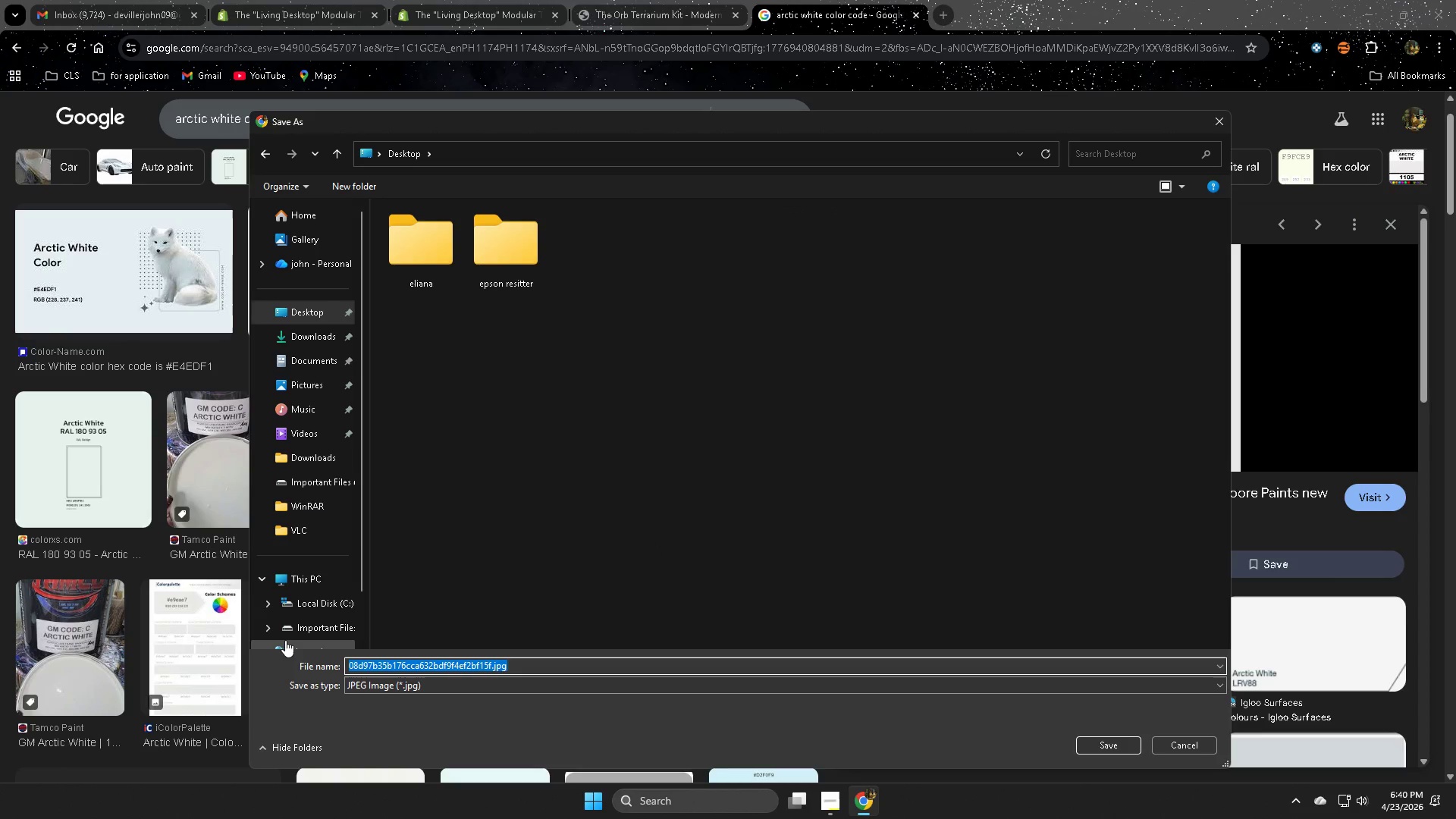 
type(acrct)
key(Backspace)
key(Backspace)
key(Backspace)
key(Backspace)
type(rctic white)
 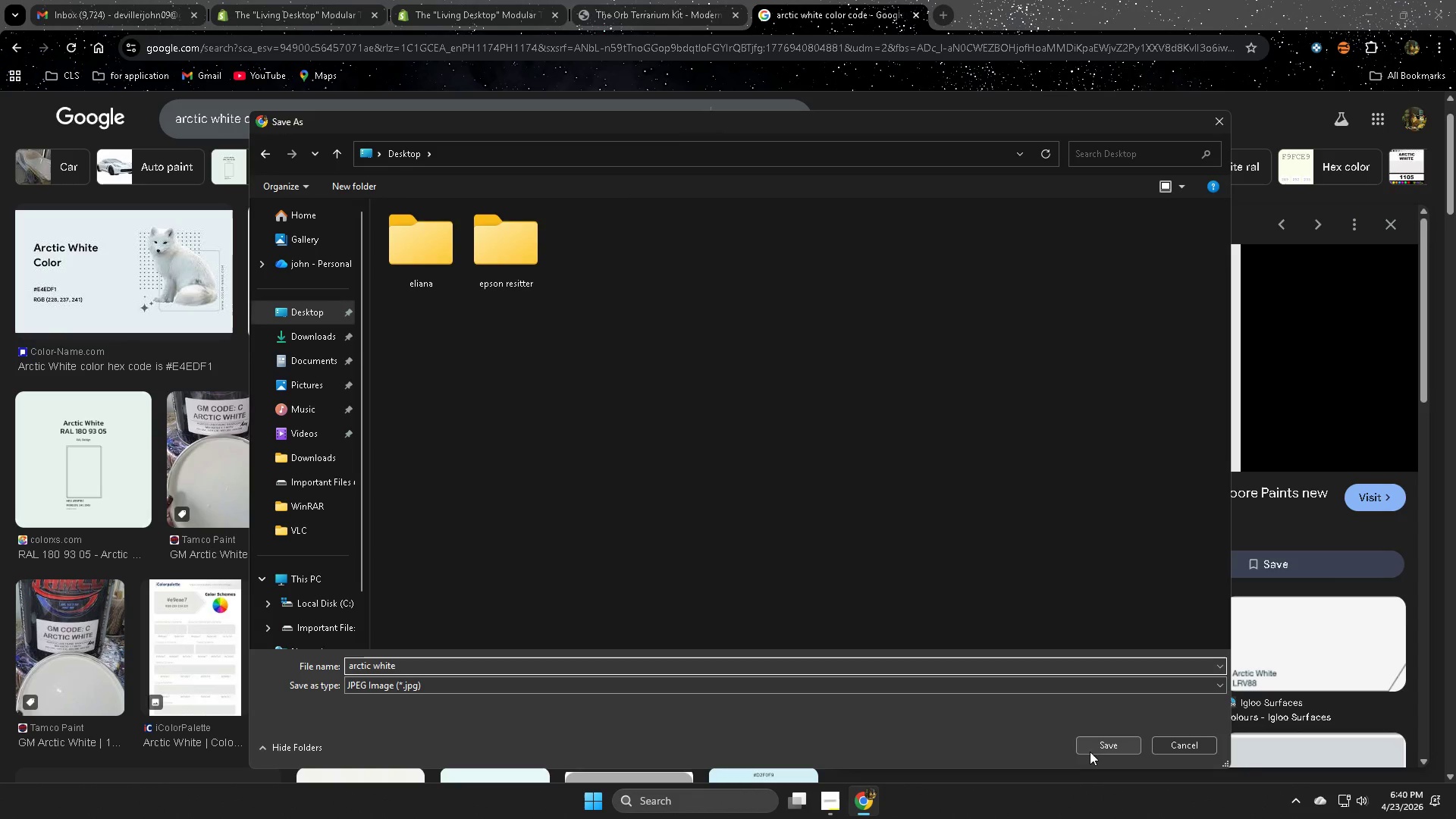 
left_click([1104, 746])
 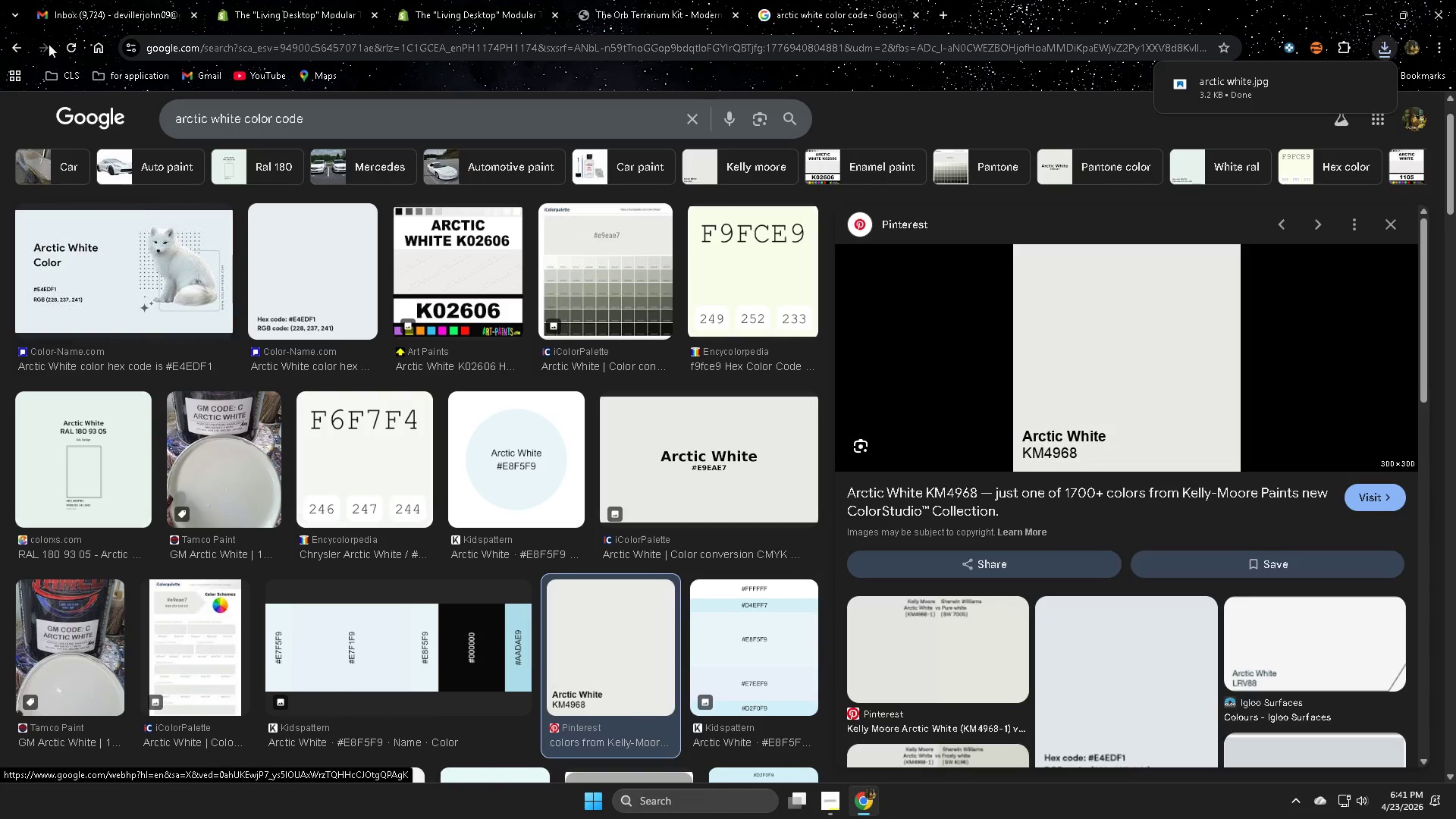 
left_click_drag(start_coordinate=[241, 119], to_coordinate=[158, 130])
 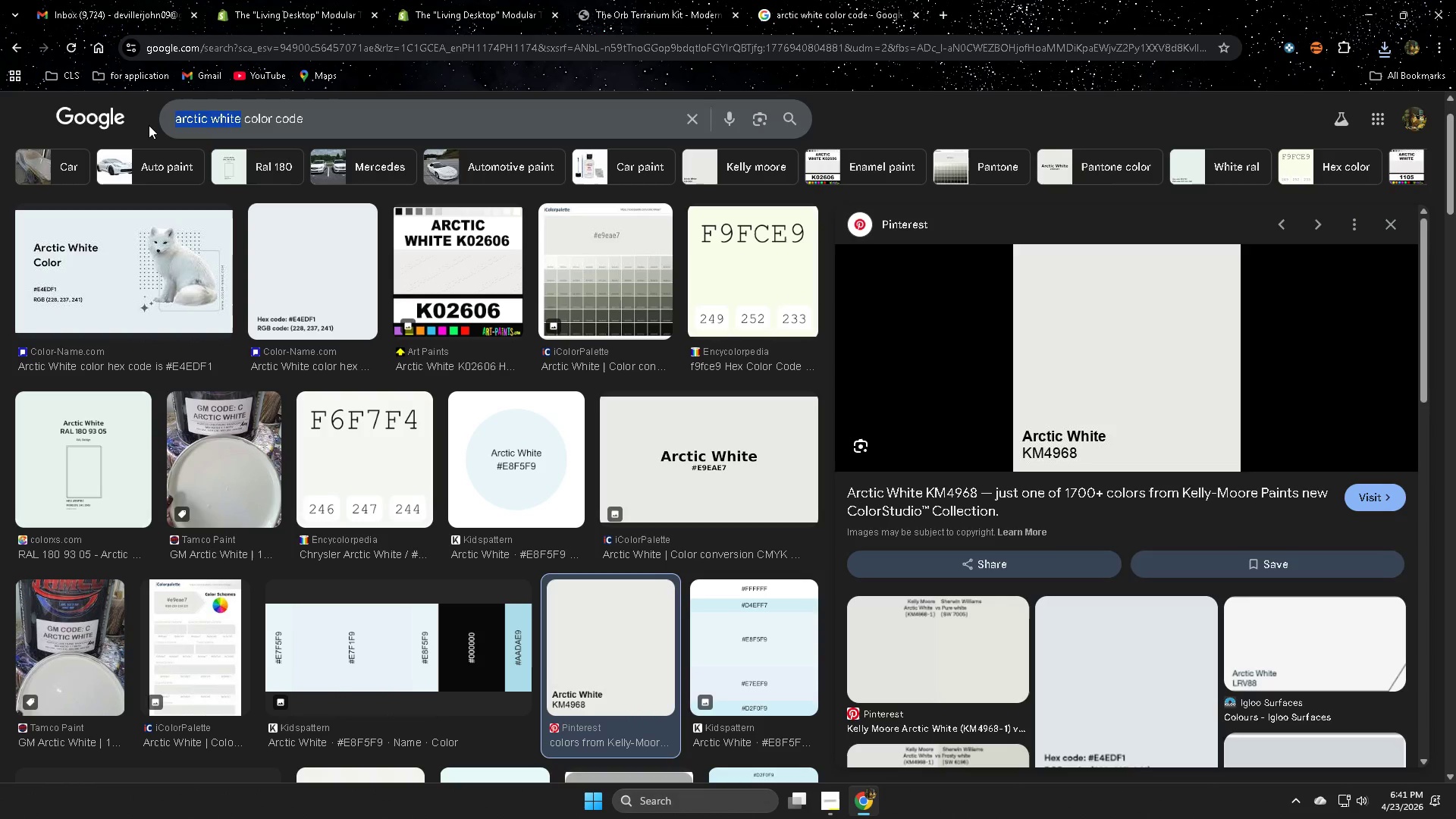 
type(volcanic )
 